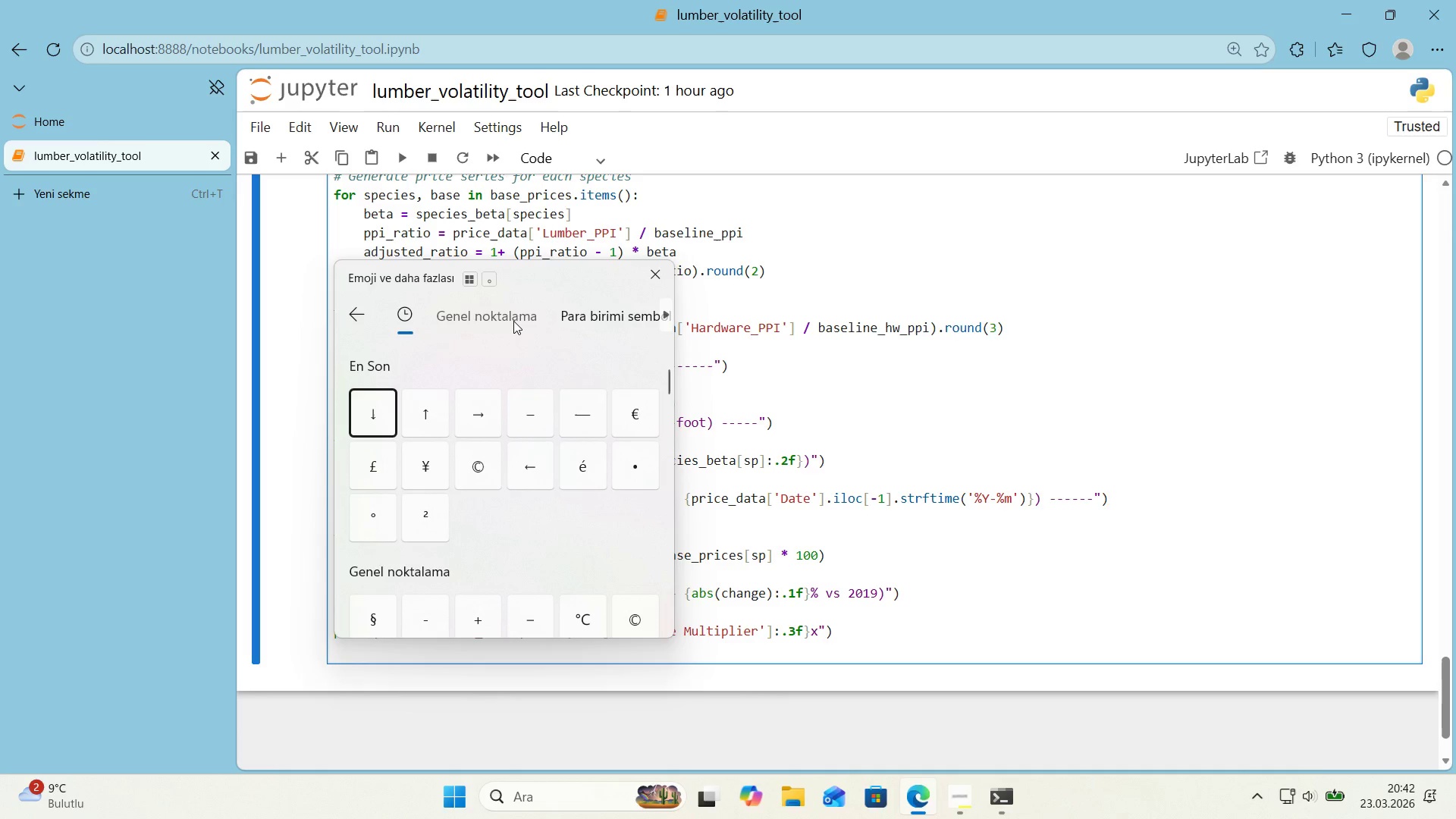 
left_click([667, 316])
 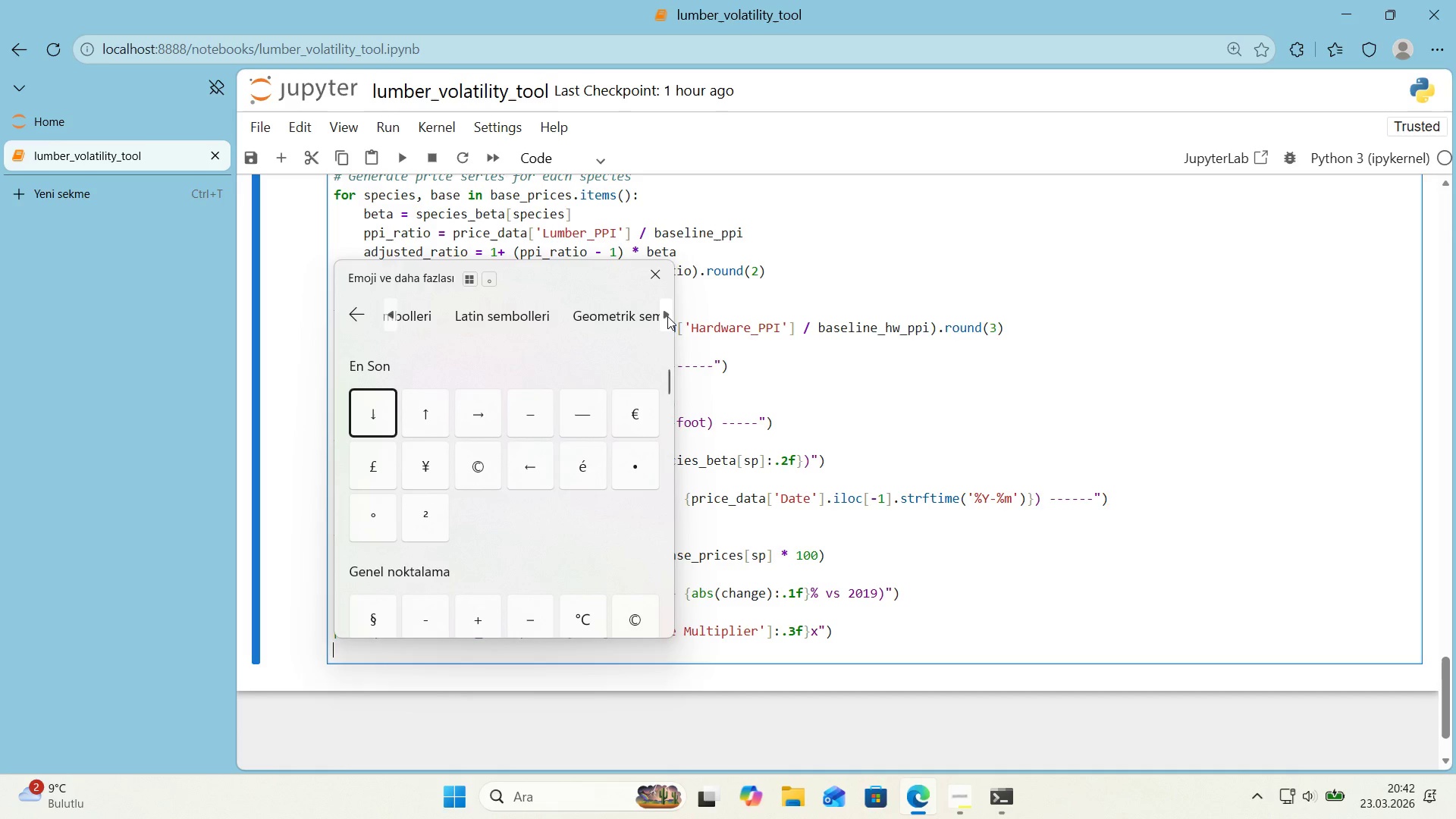 
left_click([667, 316])
 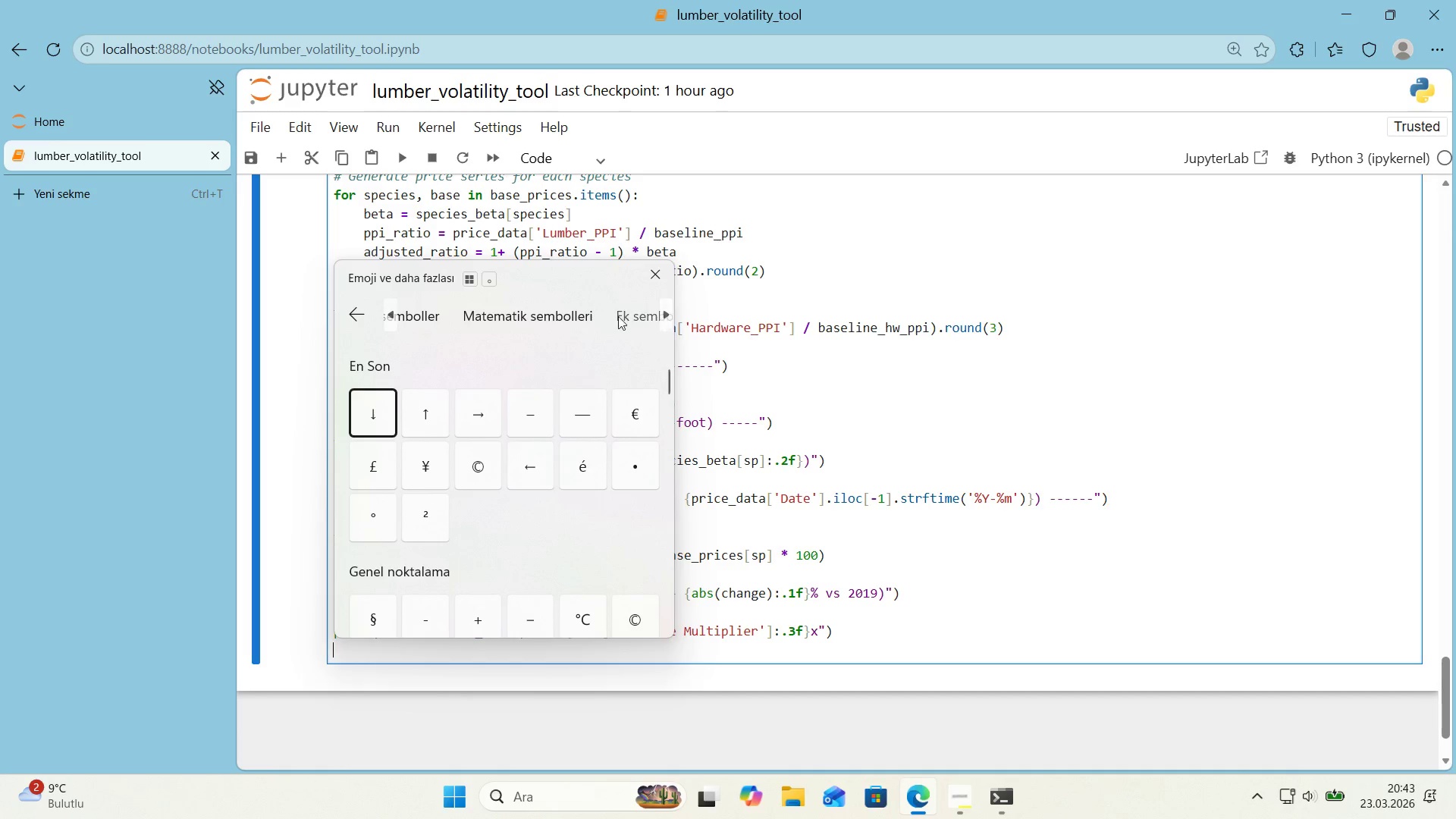 
left_click([573, 316])
 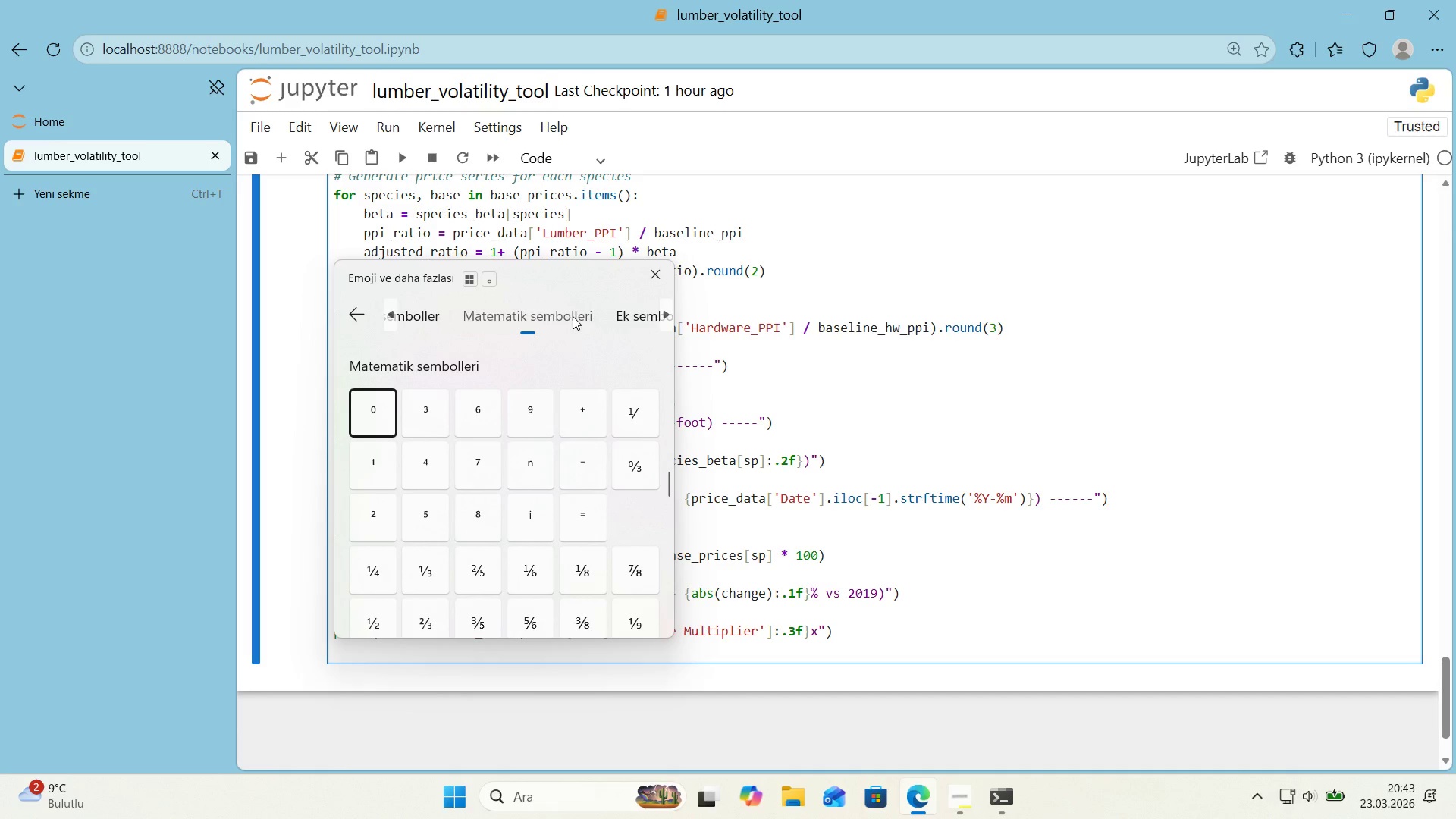 
scroll: coordinate [545, 399], scroll_direction: down, amount: 25.0
 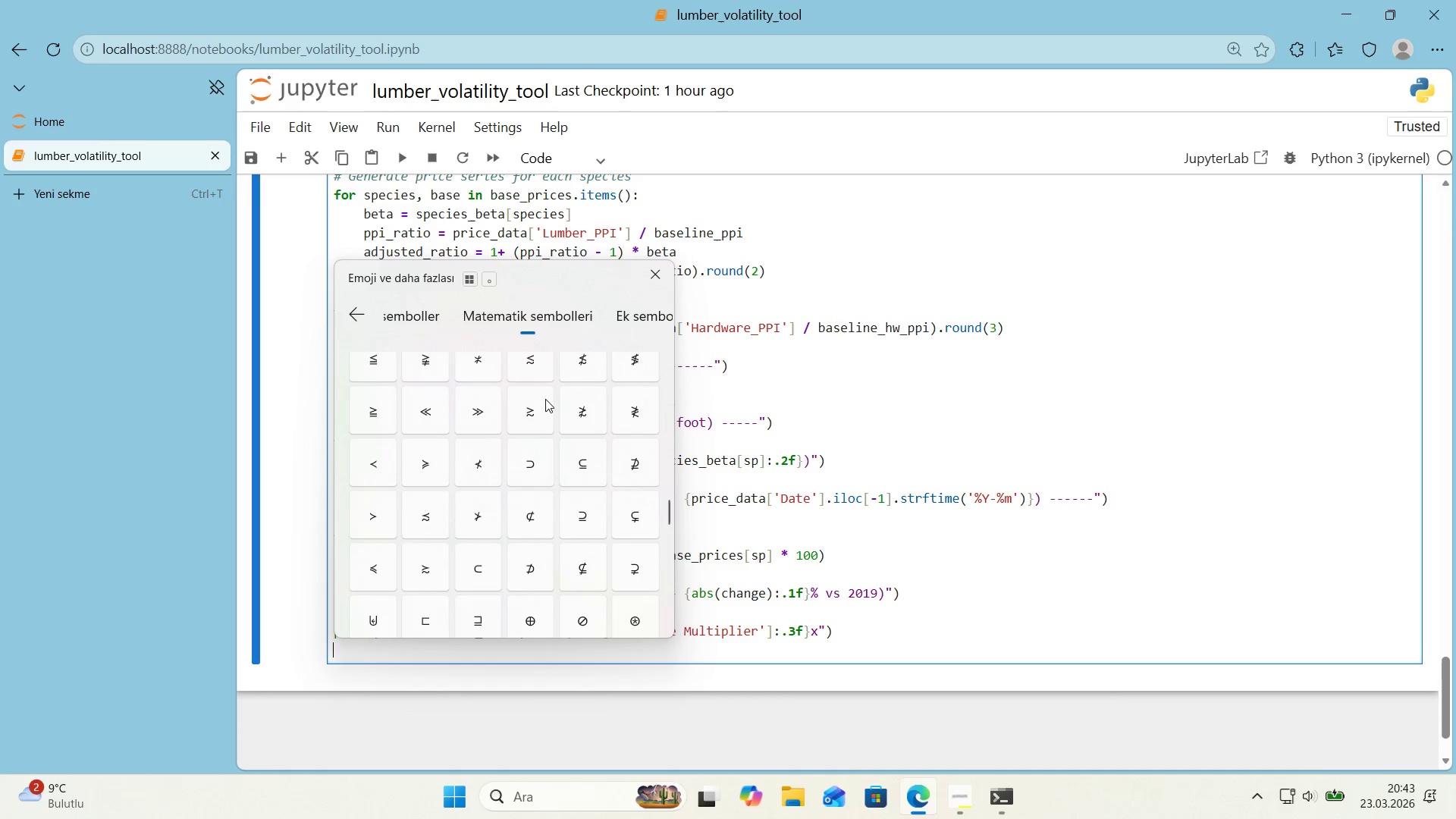 
left_click_drag(start_coordinate=[670, 525], to_coordinate=[653, 622])
 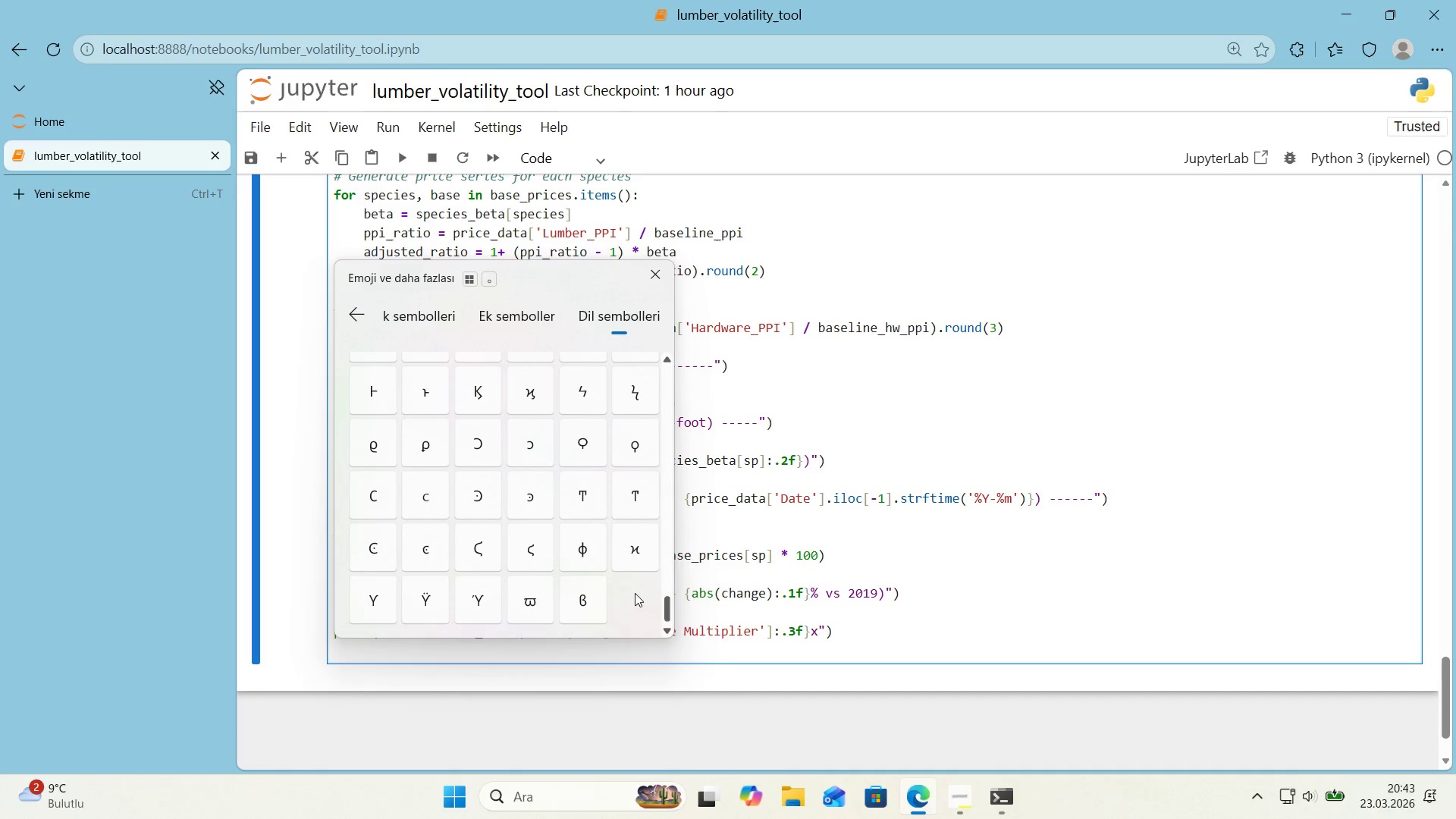 
scroll: coordinate [623, 578], scroll_direction: up, amount: 33.0
 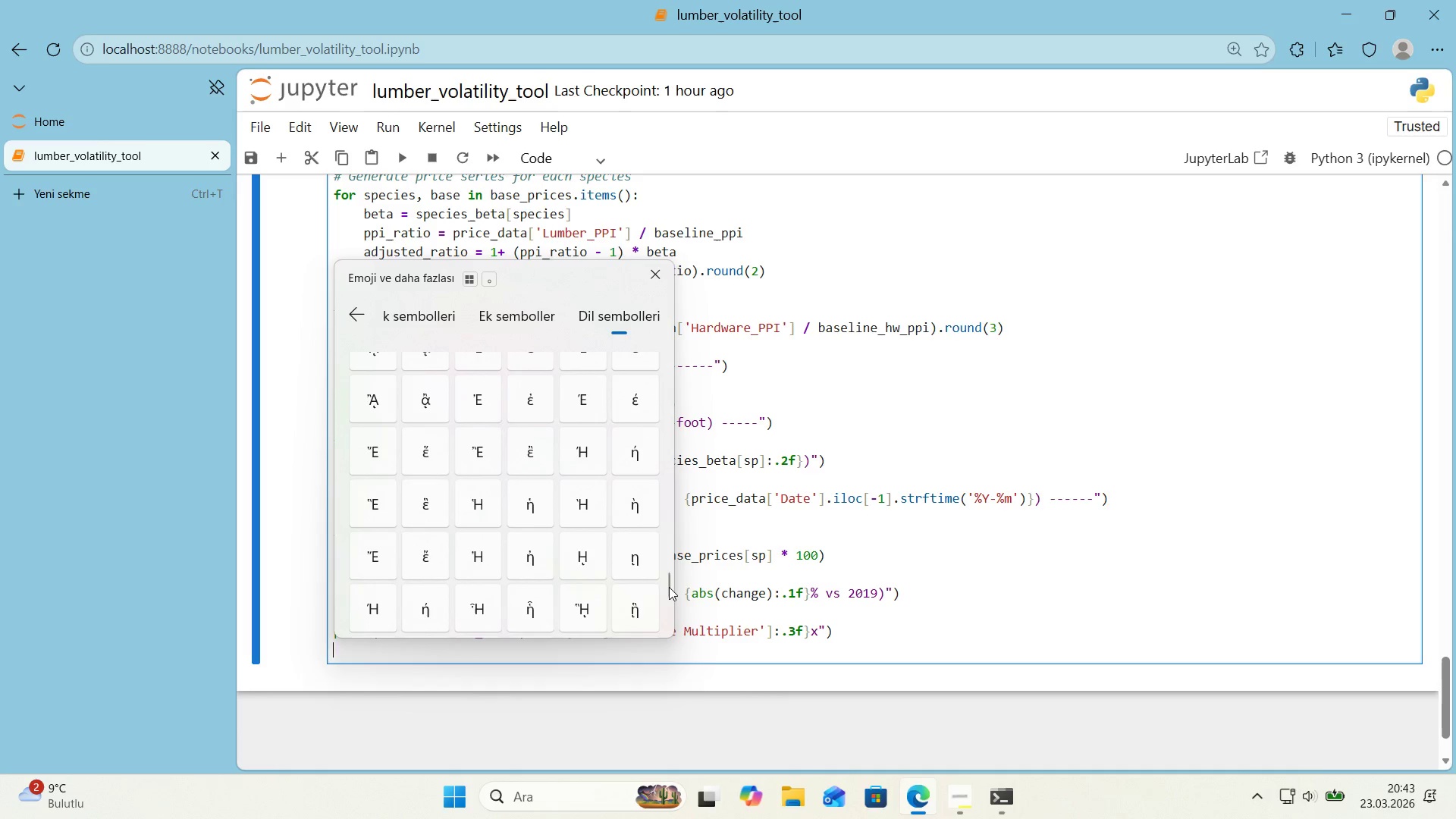 
left_click_drag(start_coordinate=[669, 587], to_coordinate=[674, 573])
 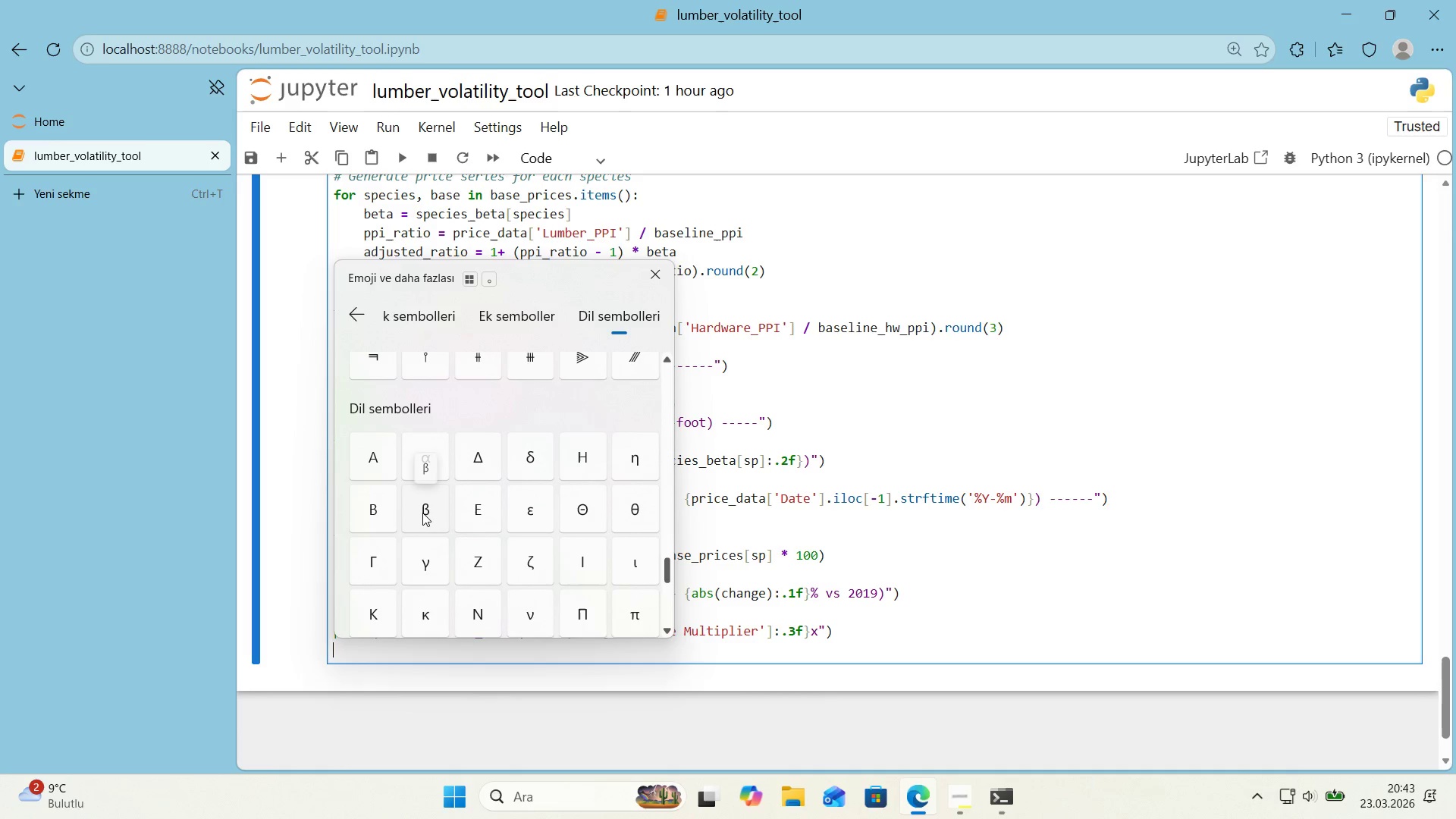 
left_click([422, 513])
 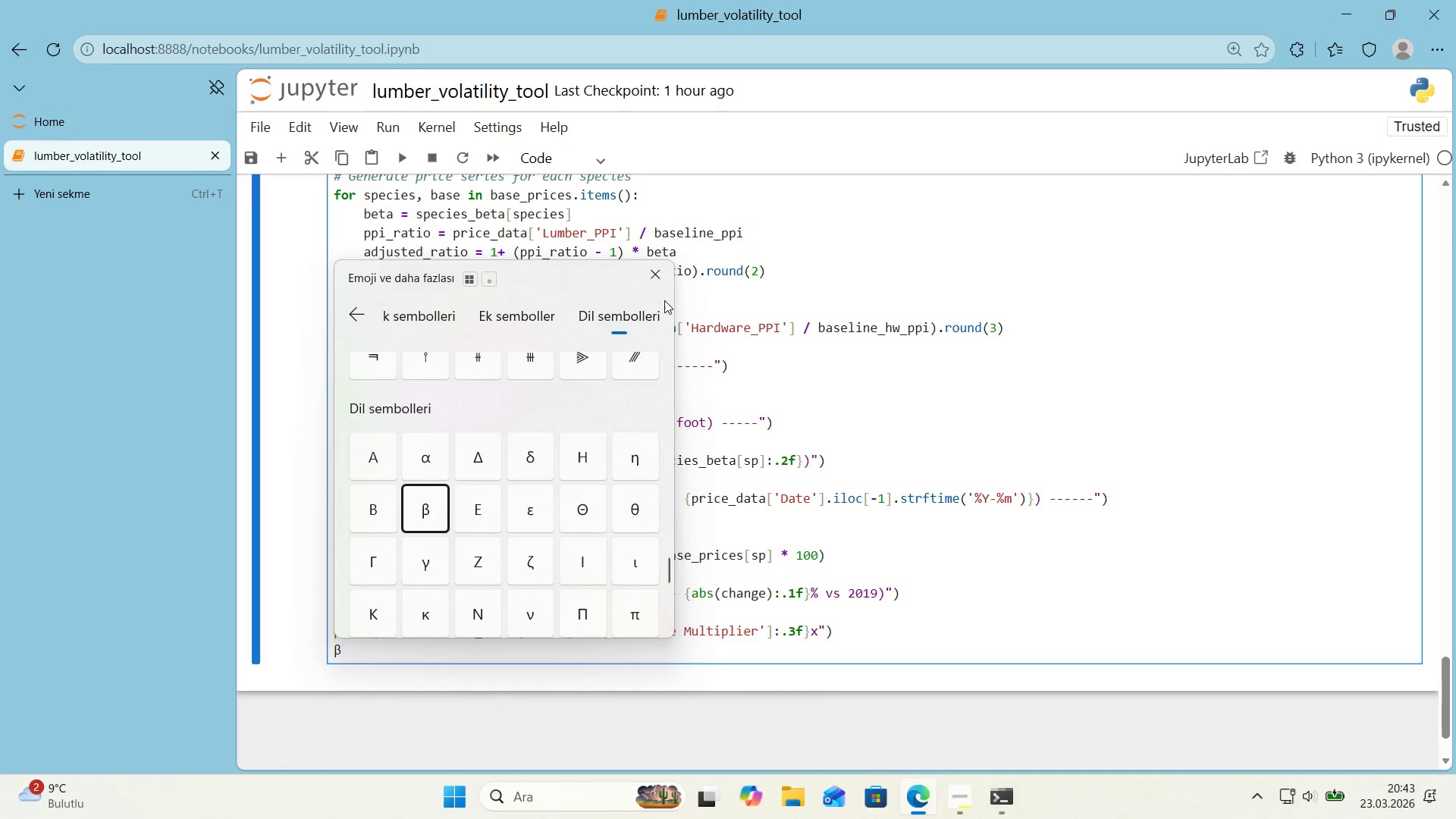 
left_click([663, 274])
 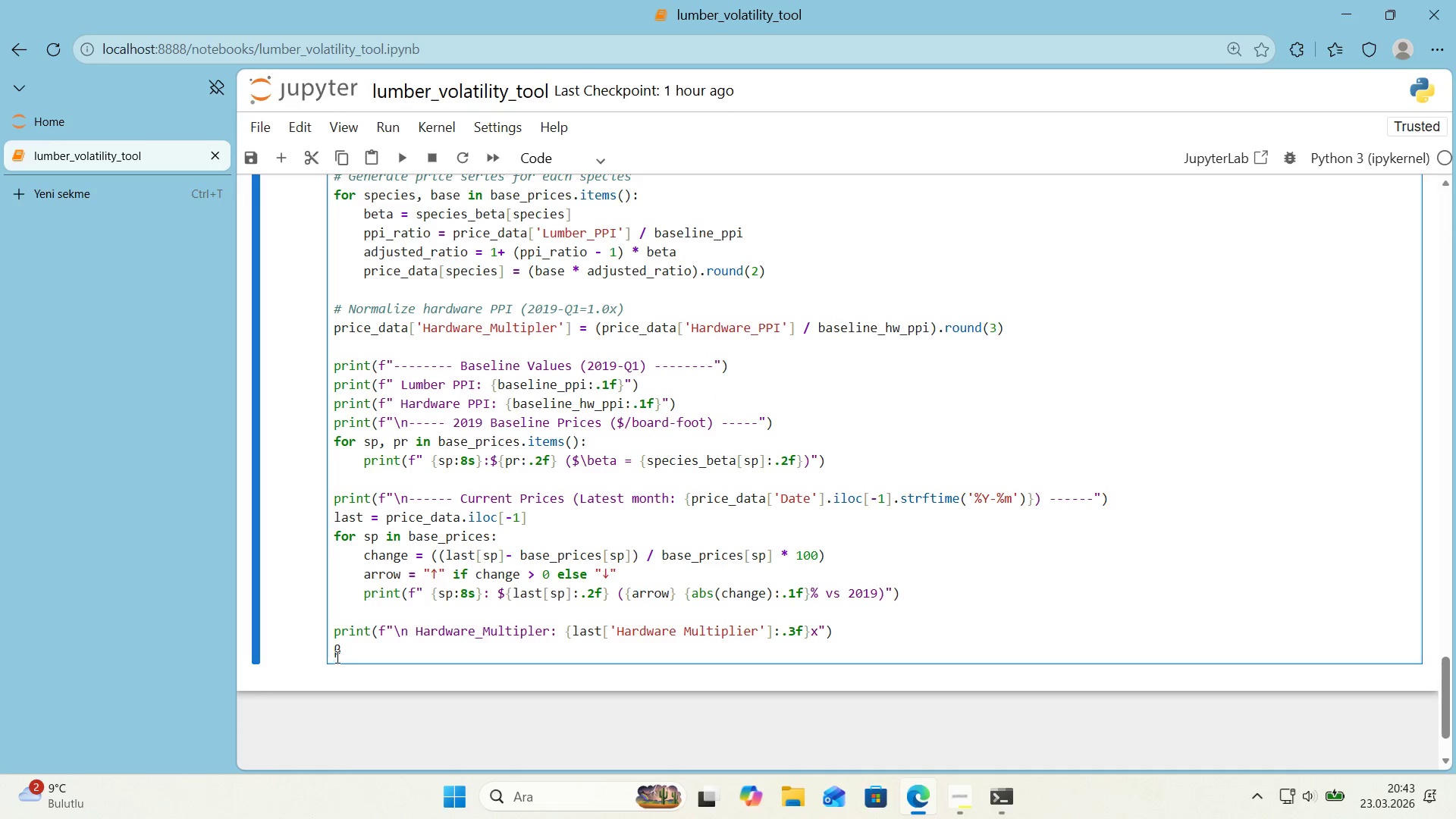 
left_click_drag(start_coordinate=[340, 657], to_coordinate=[332, 654])
 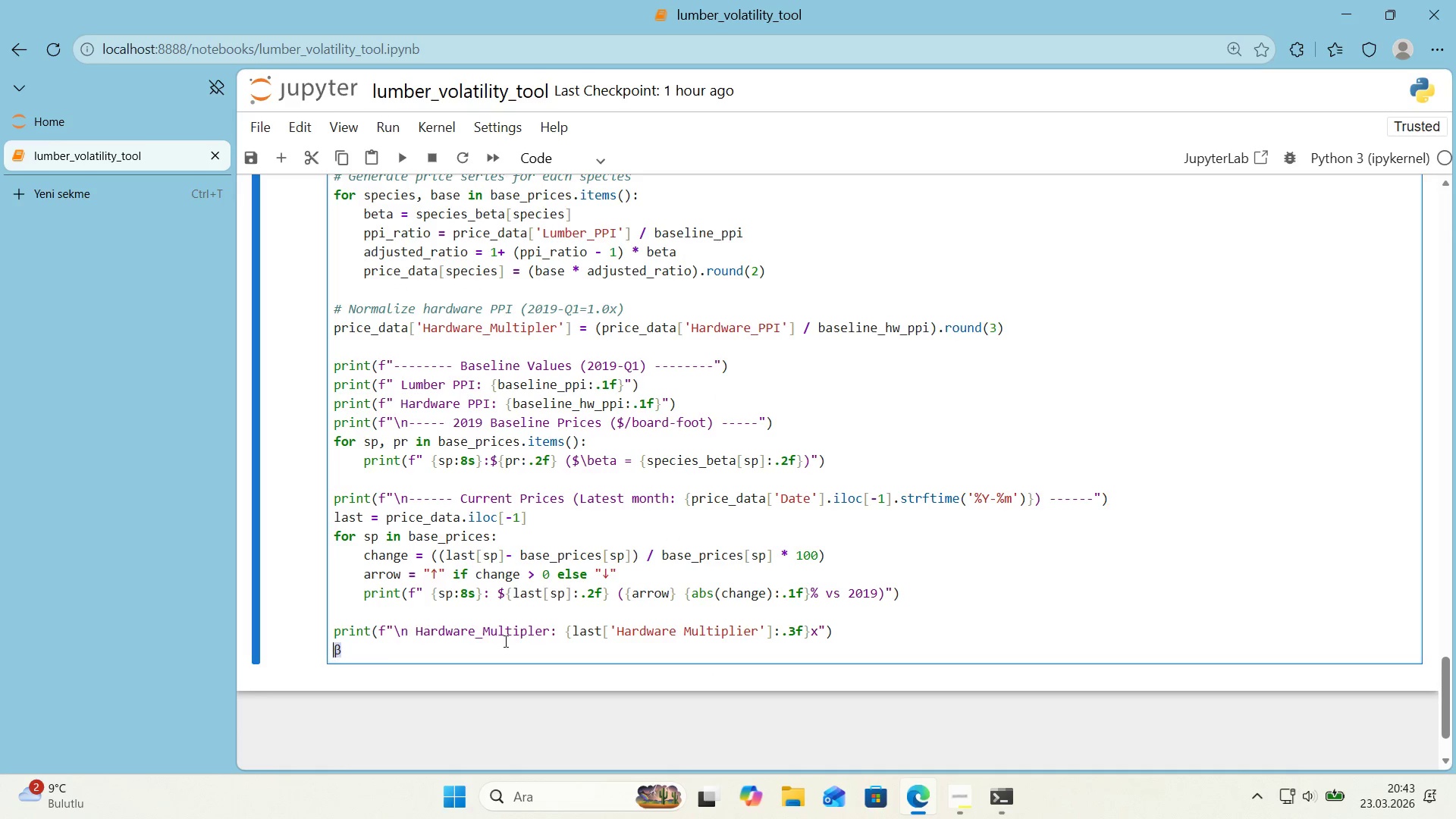 
key(Control+X)
 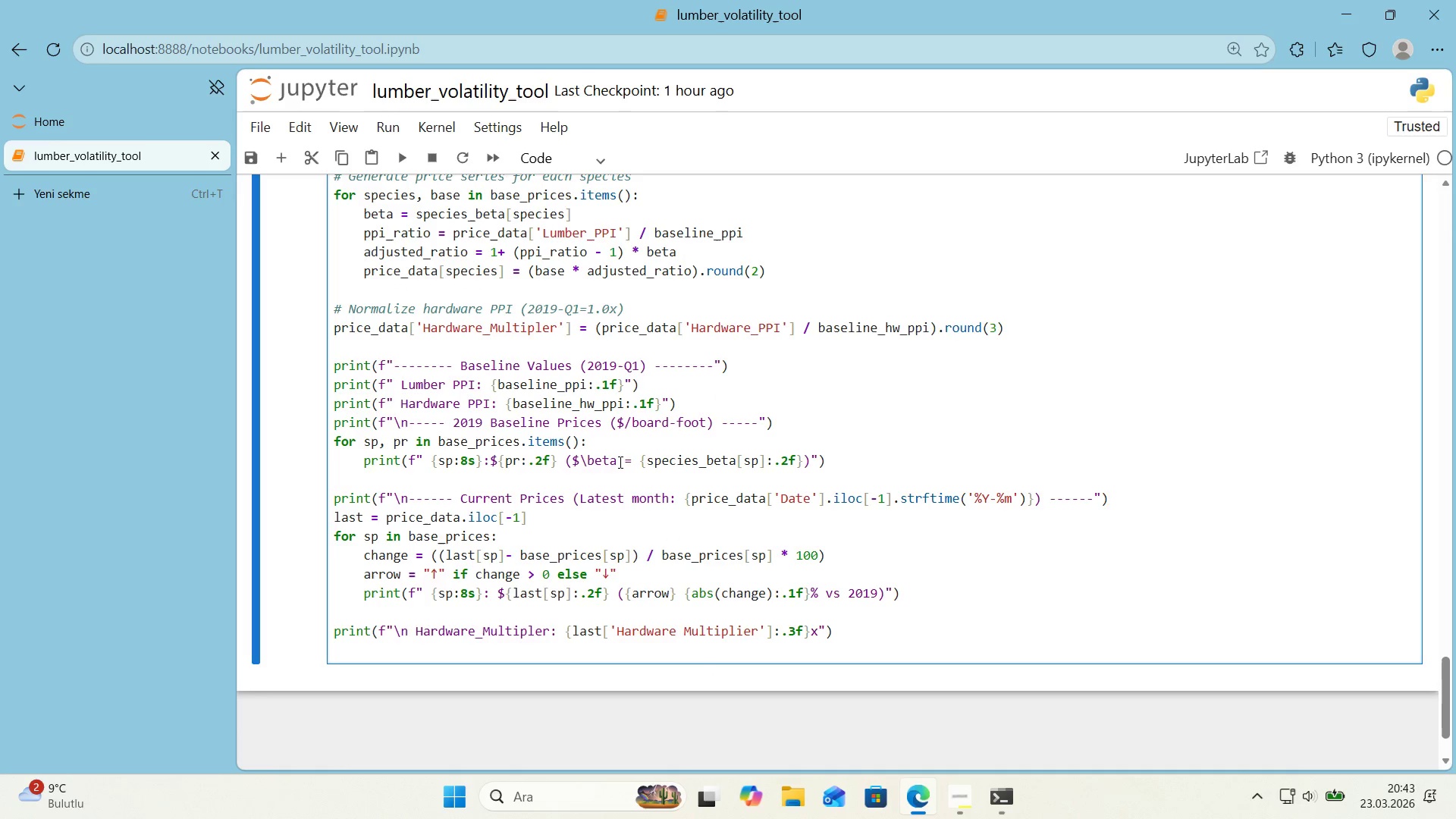 
left_click_drag(start_coordinate=[619, 462], to_coordinate=[572, 466])
 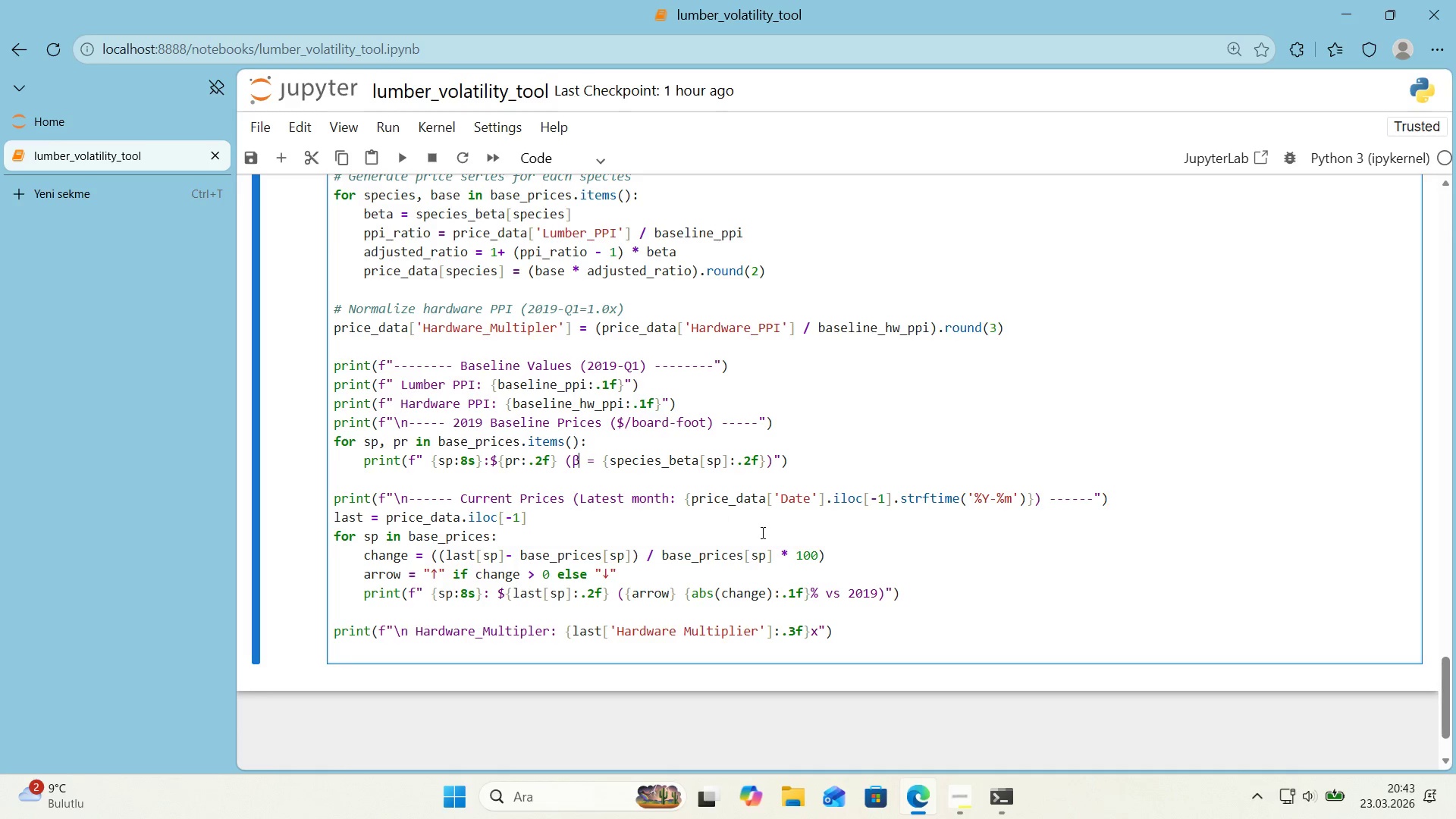 
key(Control+ControlLeft)
 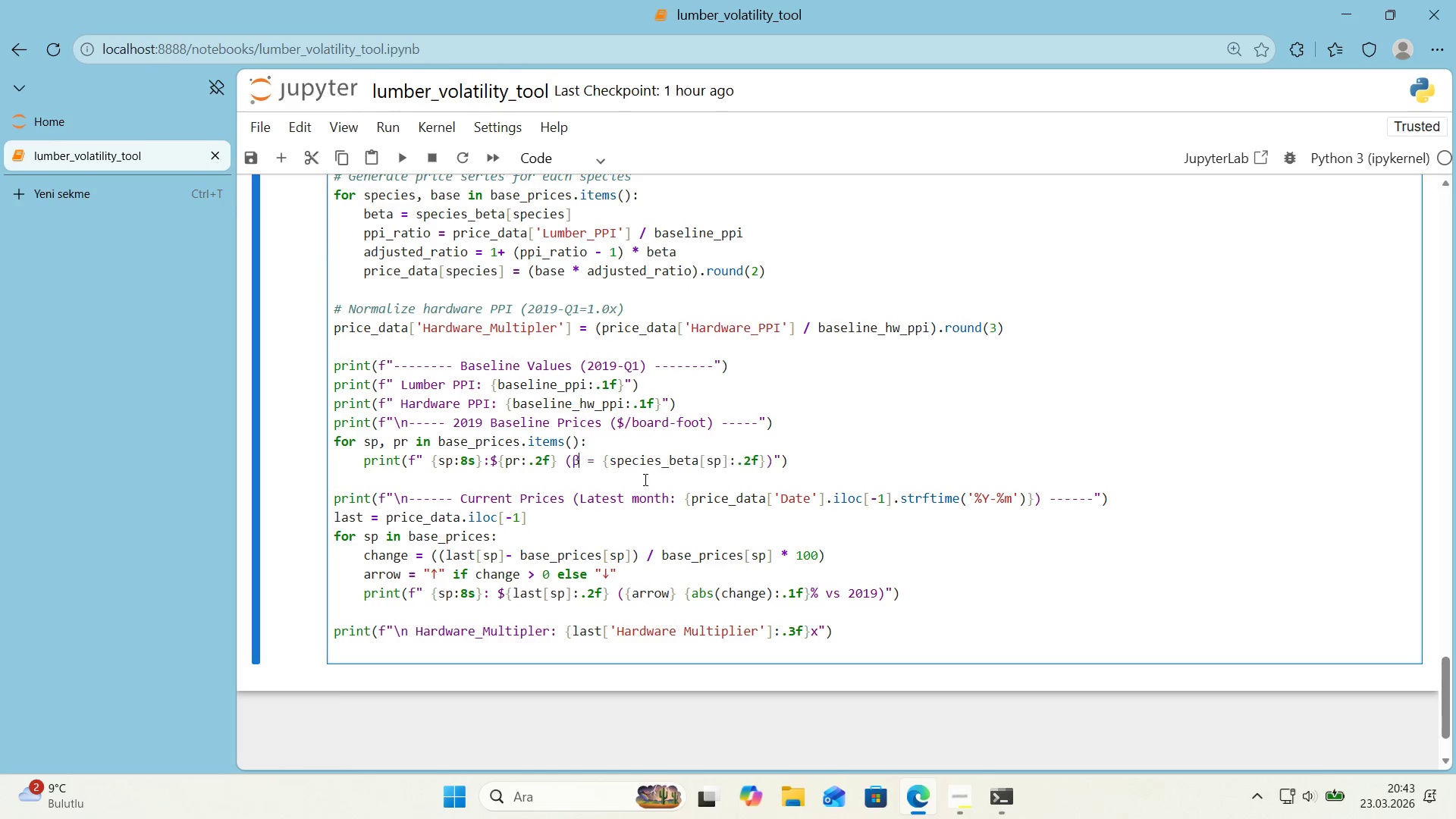 
key(Control+V)
 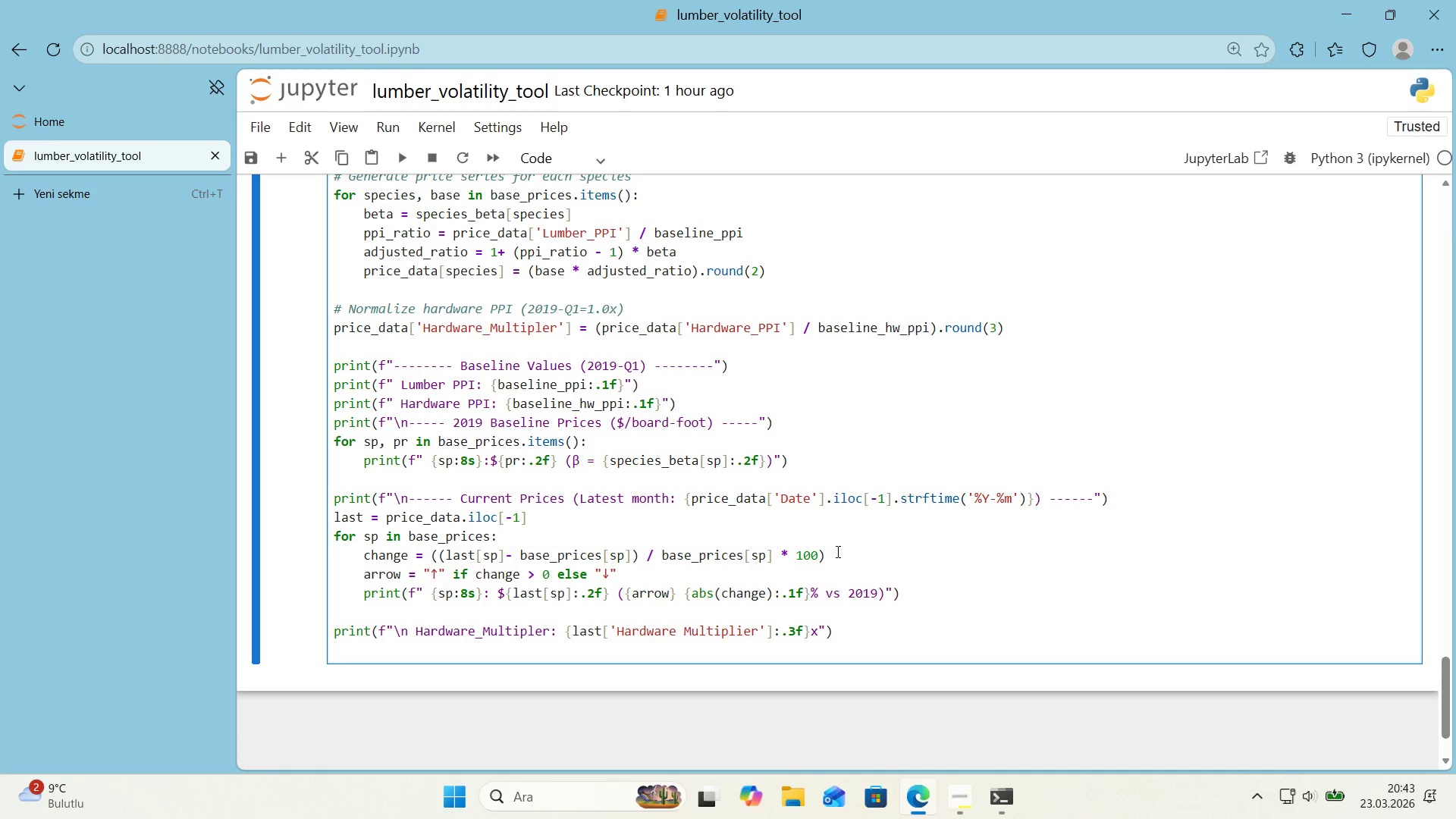 
key(Shift+Enter)
 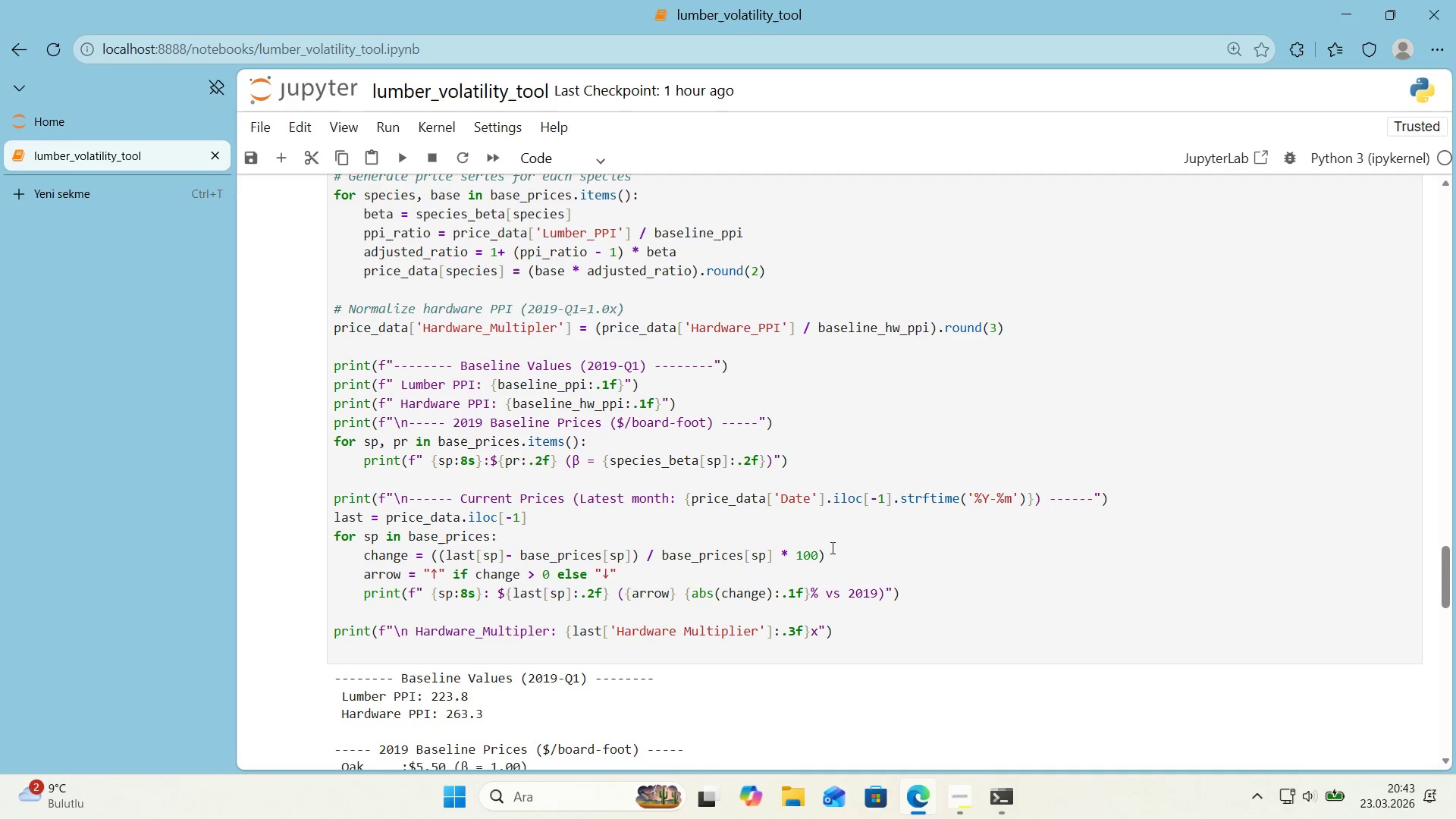 
scroll: coordinate [821, 545], scroll_direction: down, amount: 8.0
 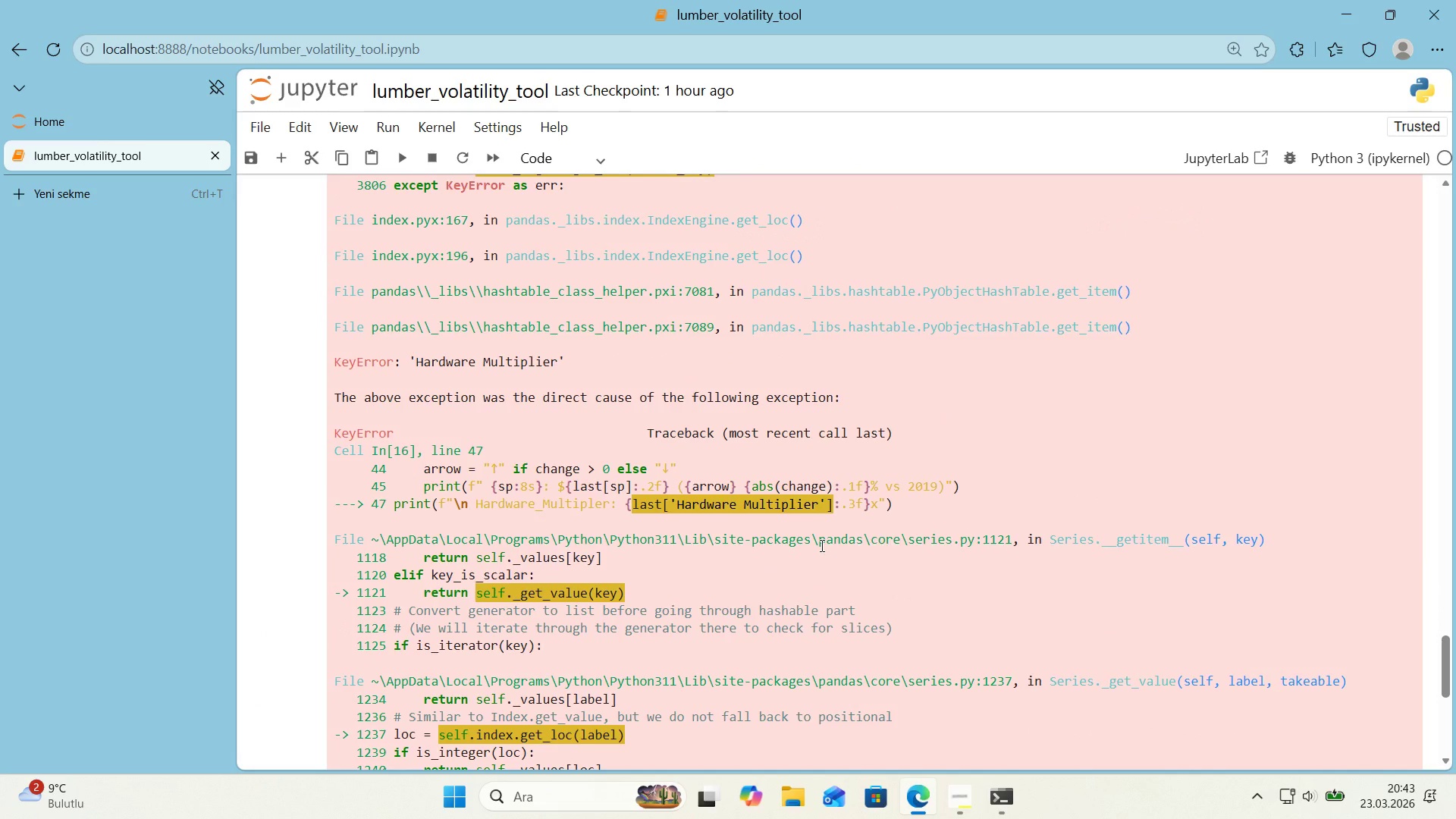 
scroll: coordinate [817, 545], scroll_direction: down, amount: 4.0
 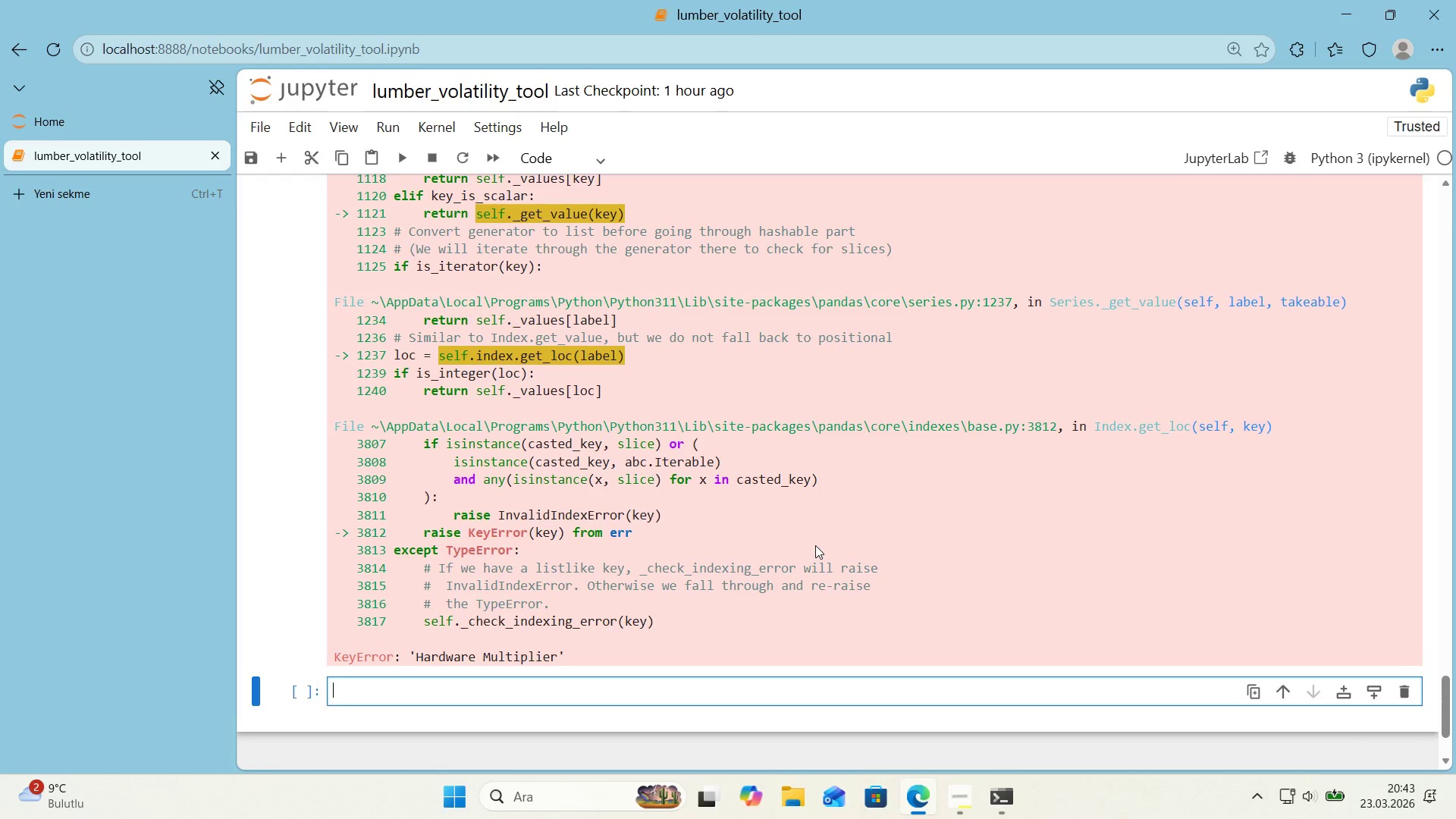 
scroll: coordinate [810, 545], scroll_direction: up, amount: 12.0
 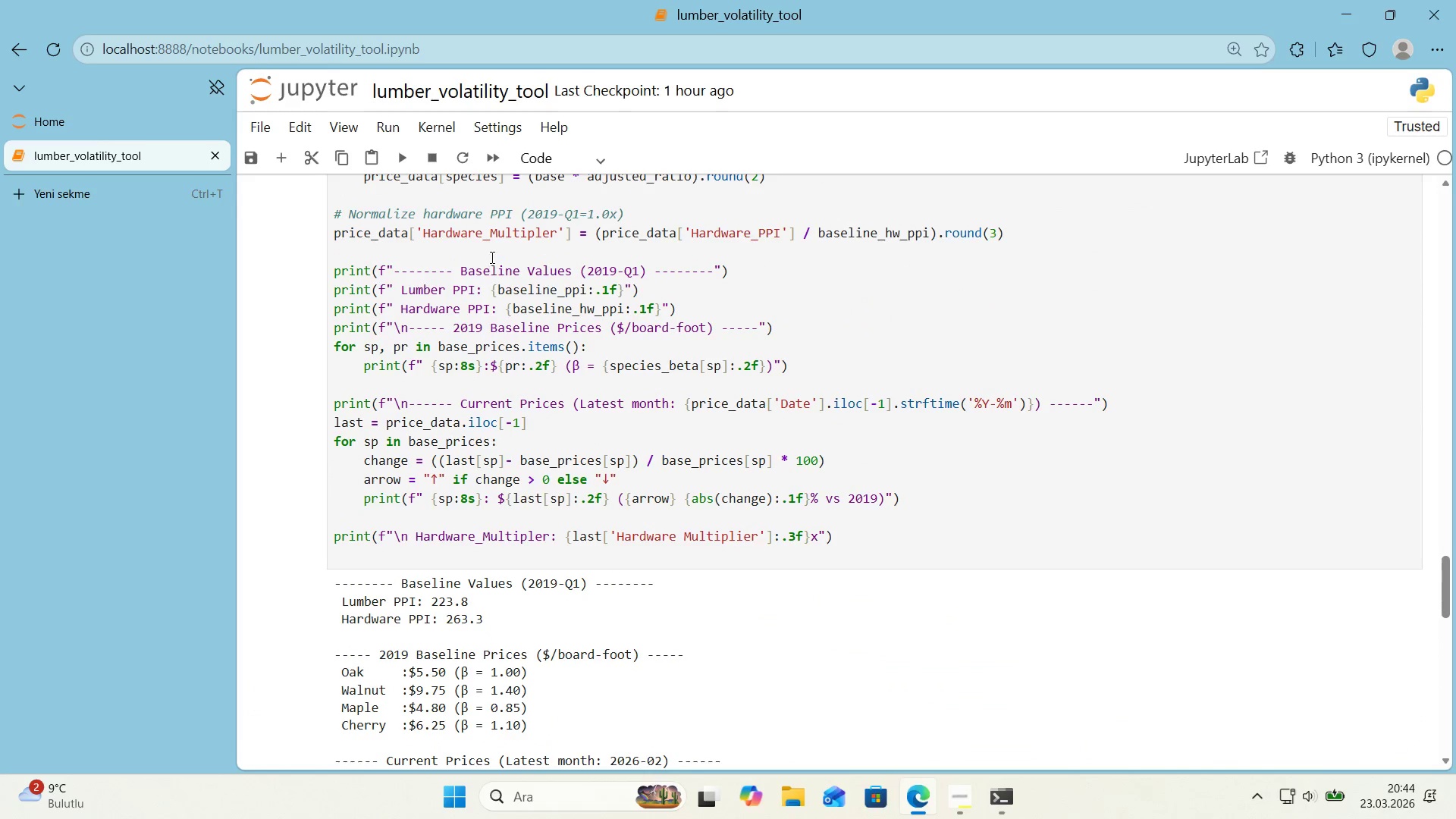 
double_click([473, 233])
 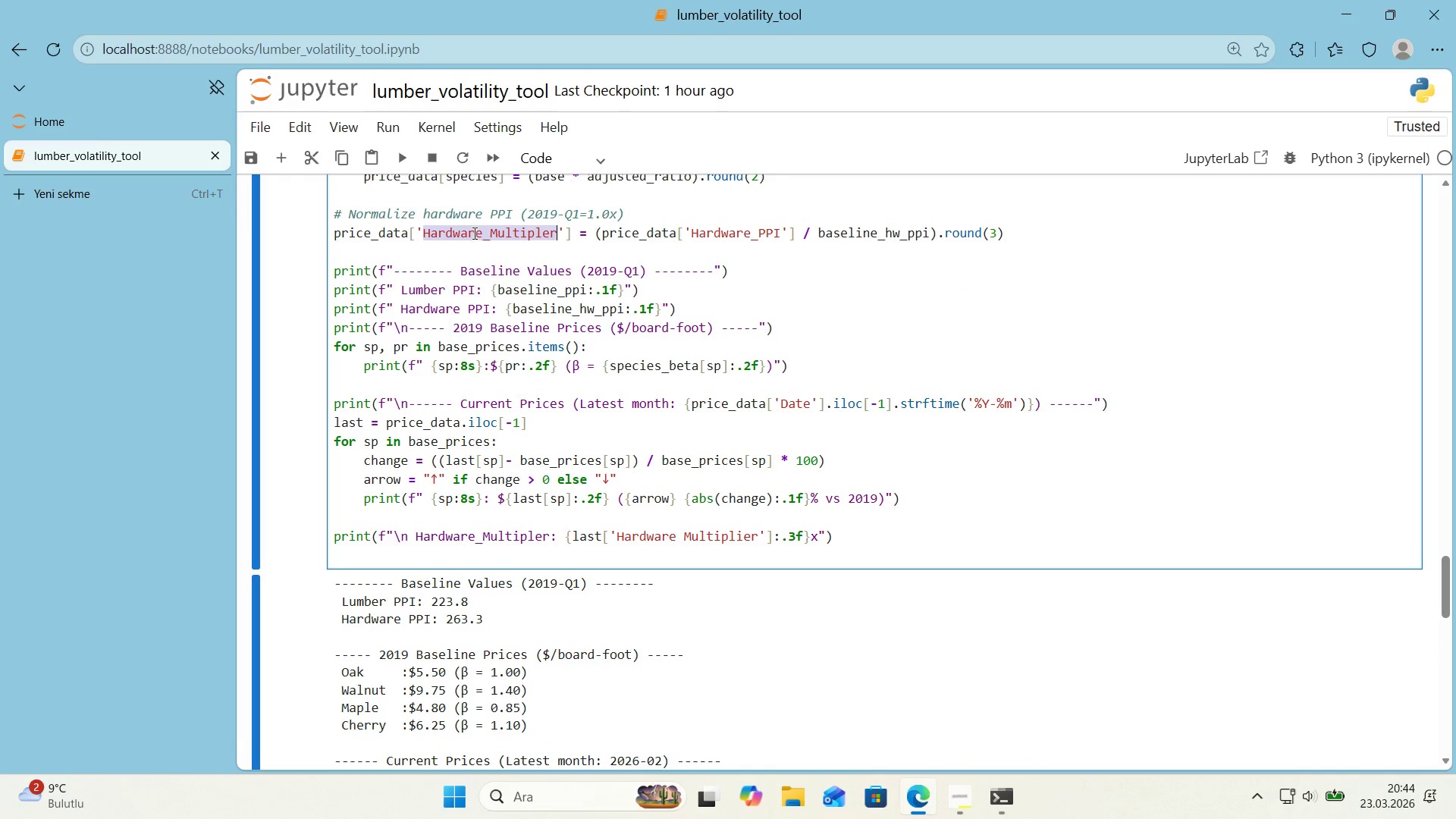 
key(Control+C)
 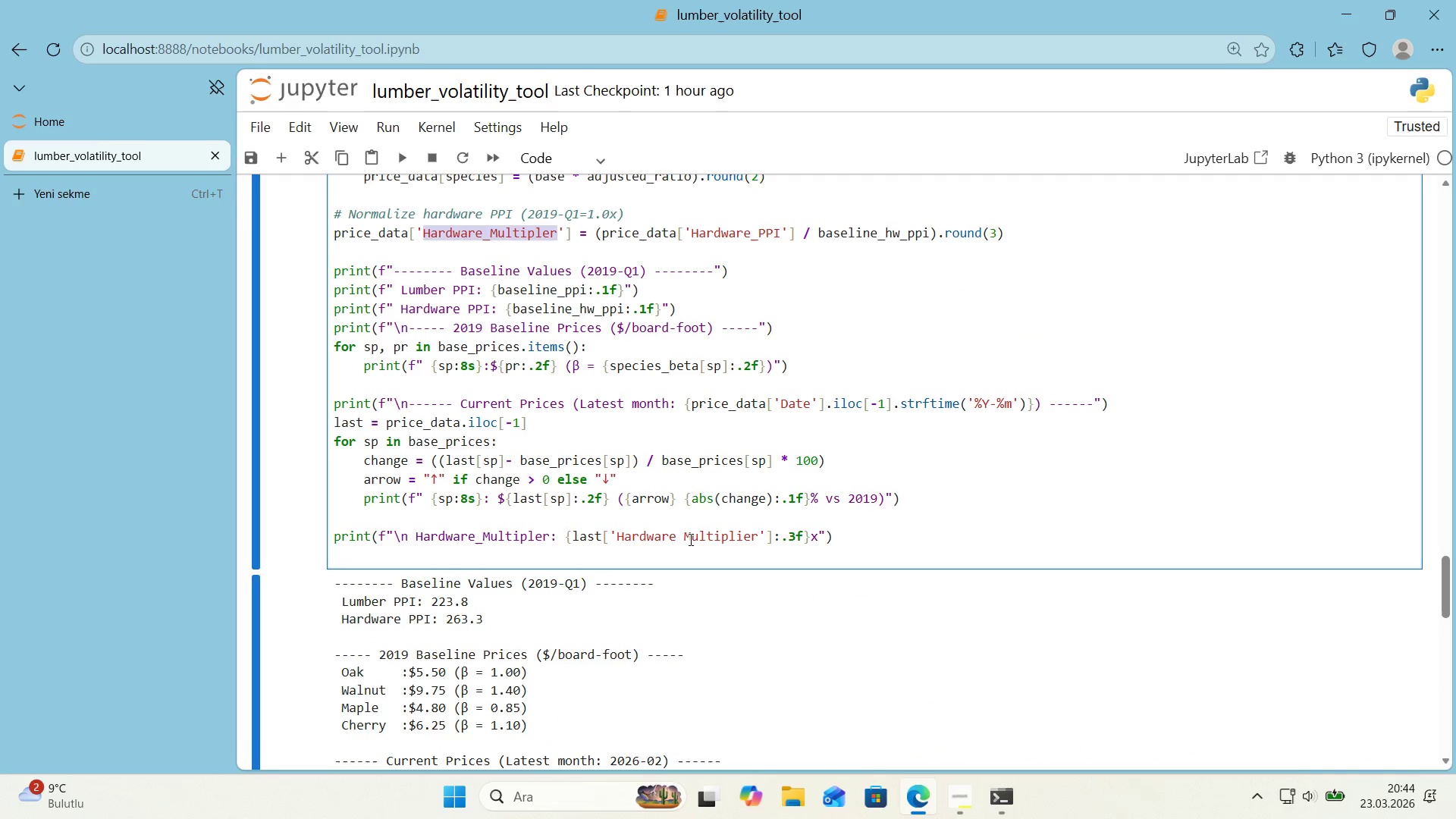 
double_click([689, 539])
 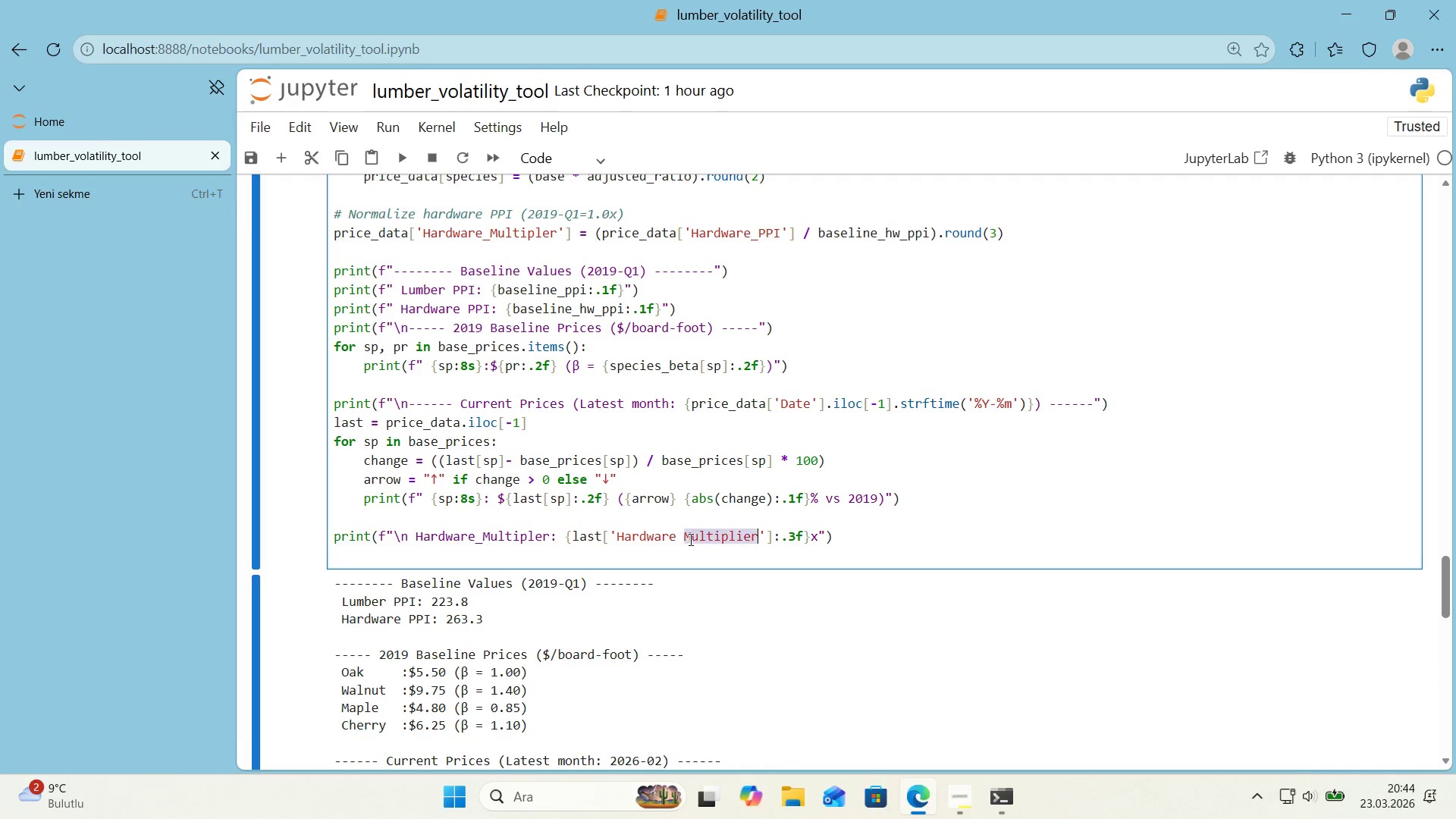 
hold_key(key=ControlLeft, duration=0.45)
 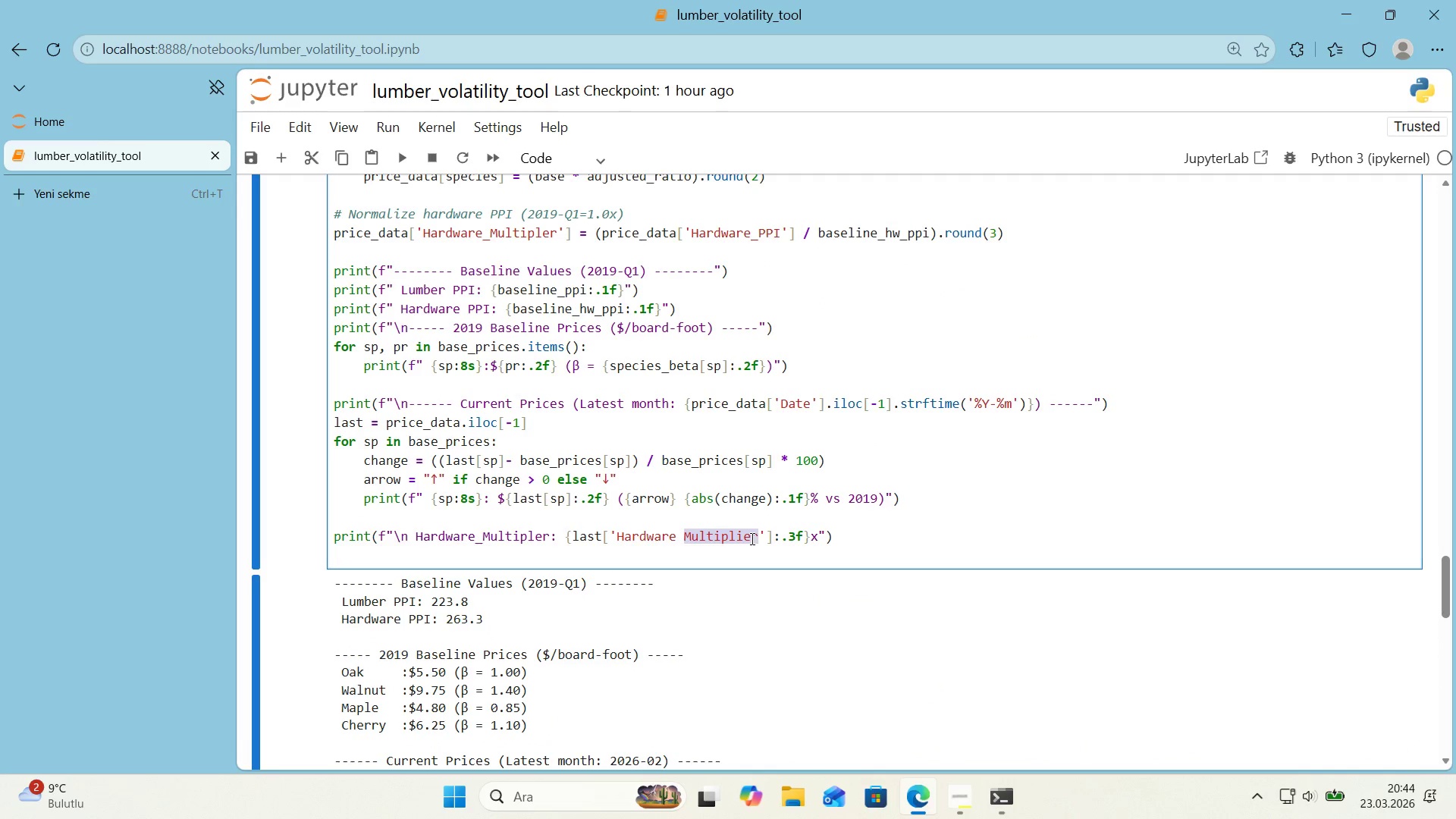 
left_click([751, 538])
 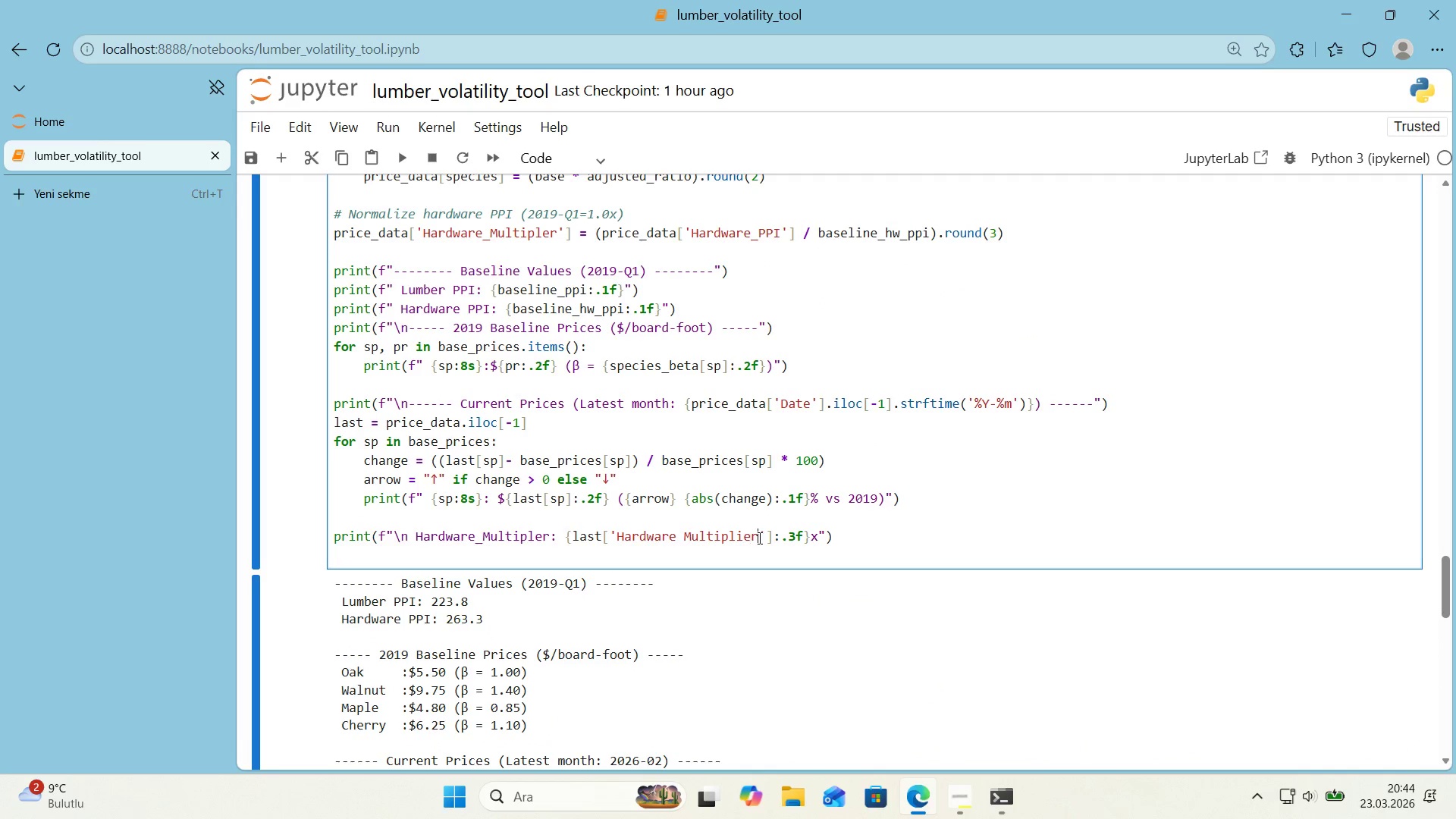 
left_click_drag(start_coordinate=[758, 538], to_coordinate=[617, 542])
 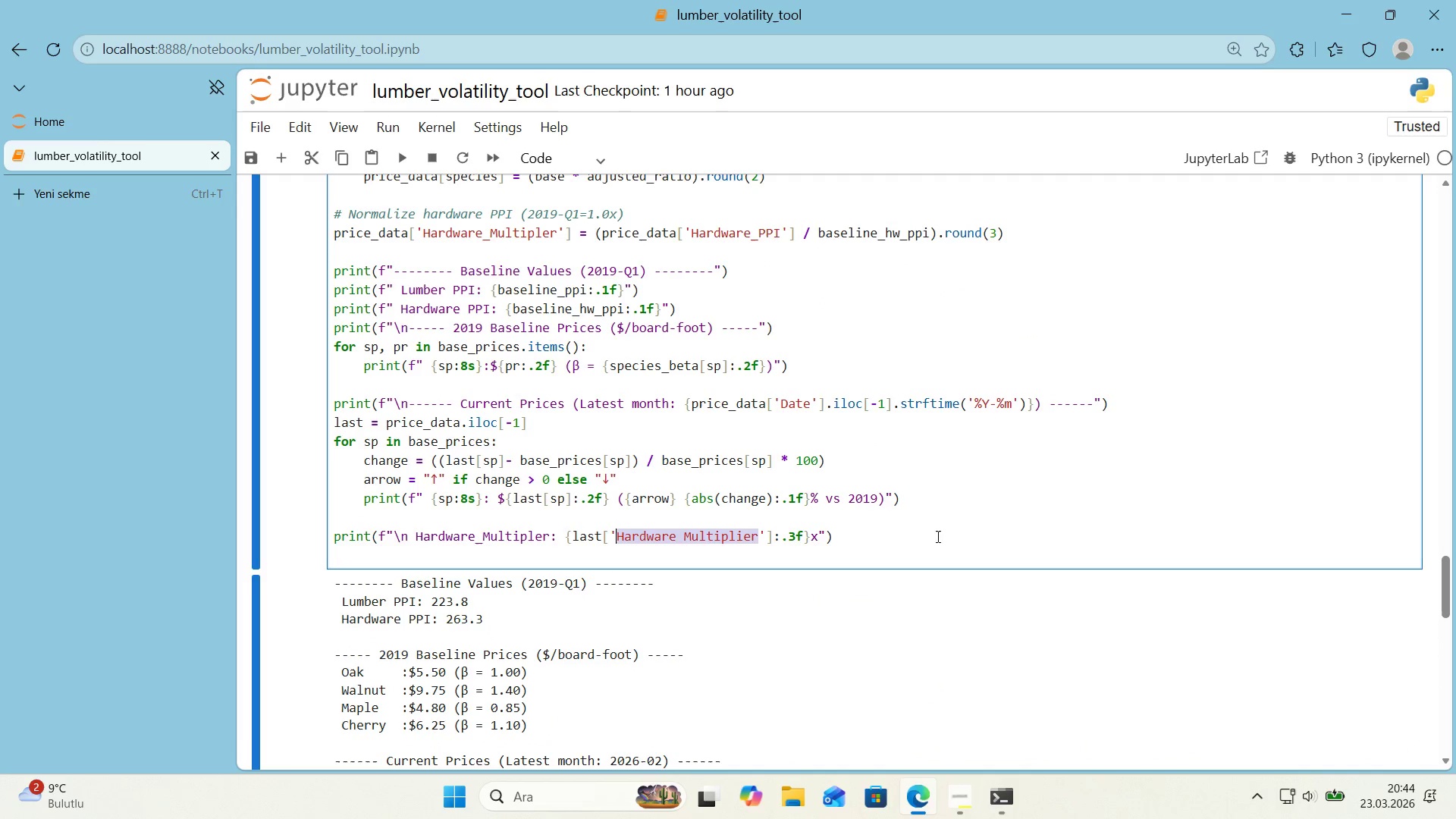 
key(Control+V)
 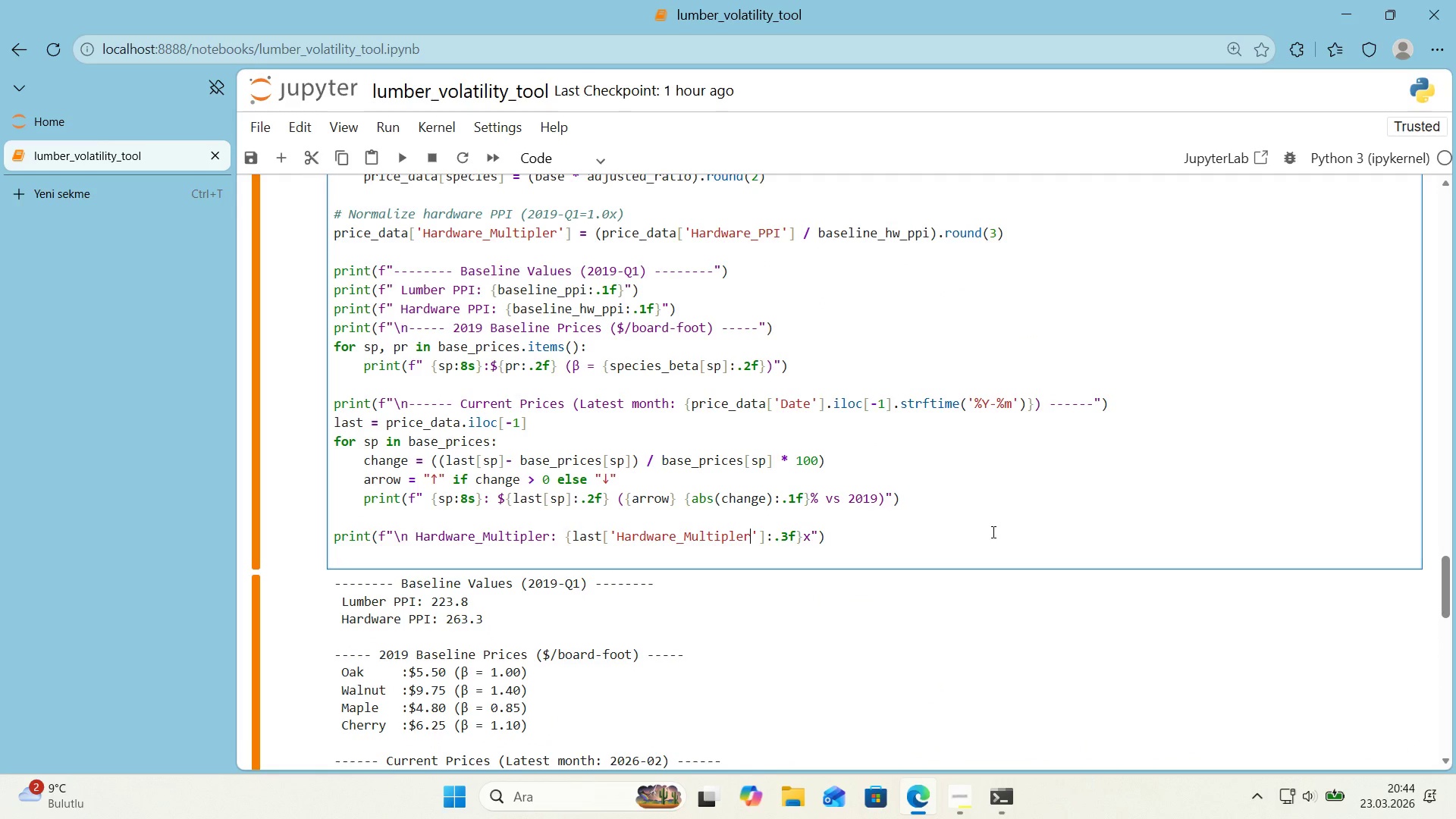 
hold_key(key=ShiftLeft, duration=1.67)
 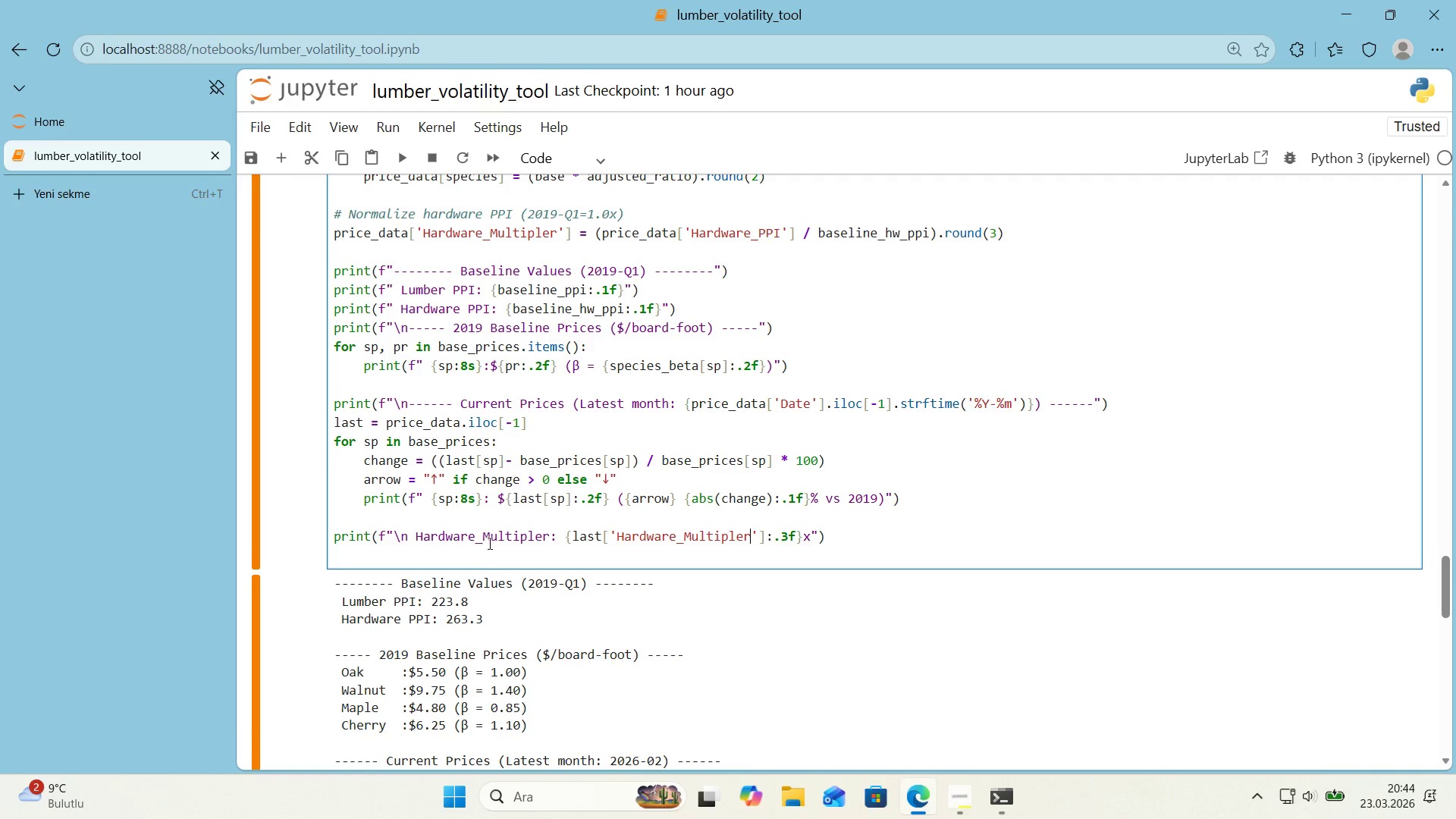 
left_click([485, 543])
 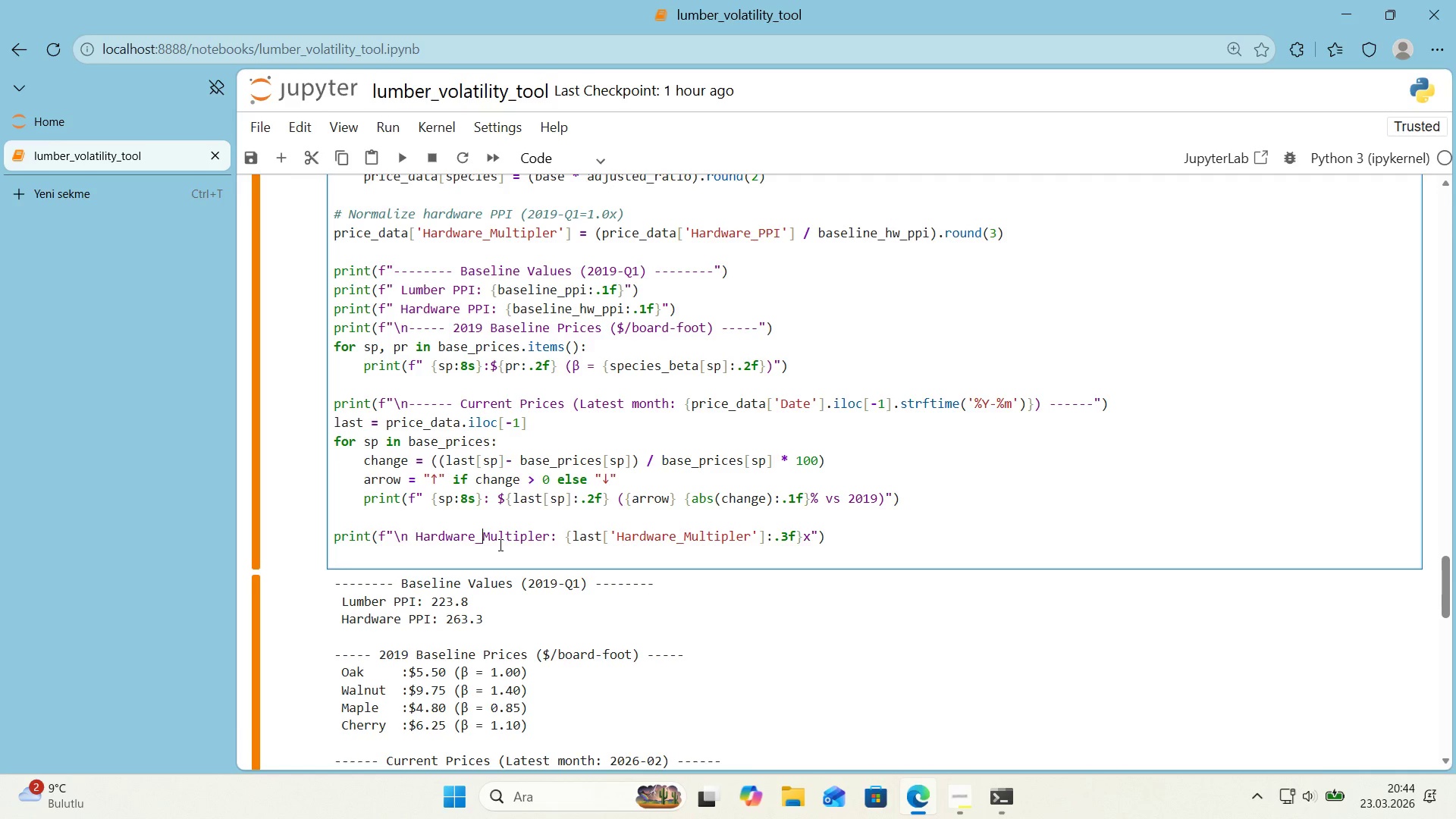 
key(Backspace)
 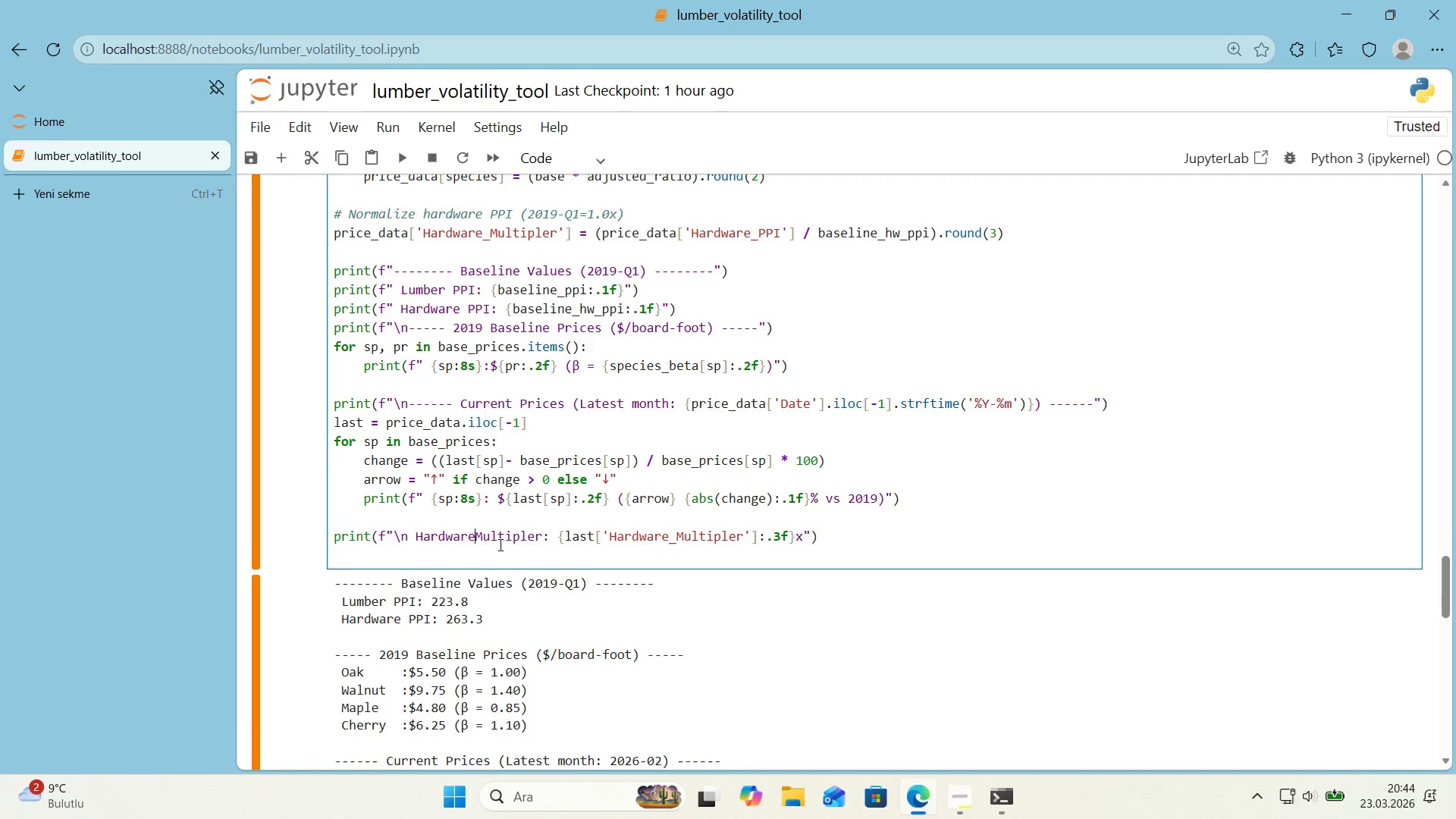 
key(Space)
 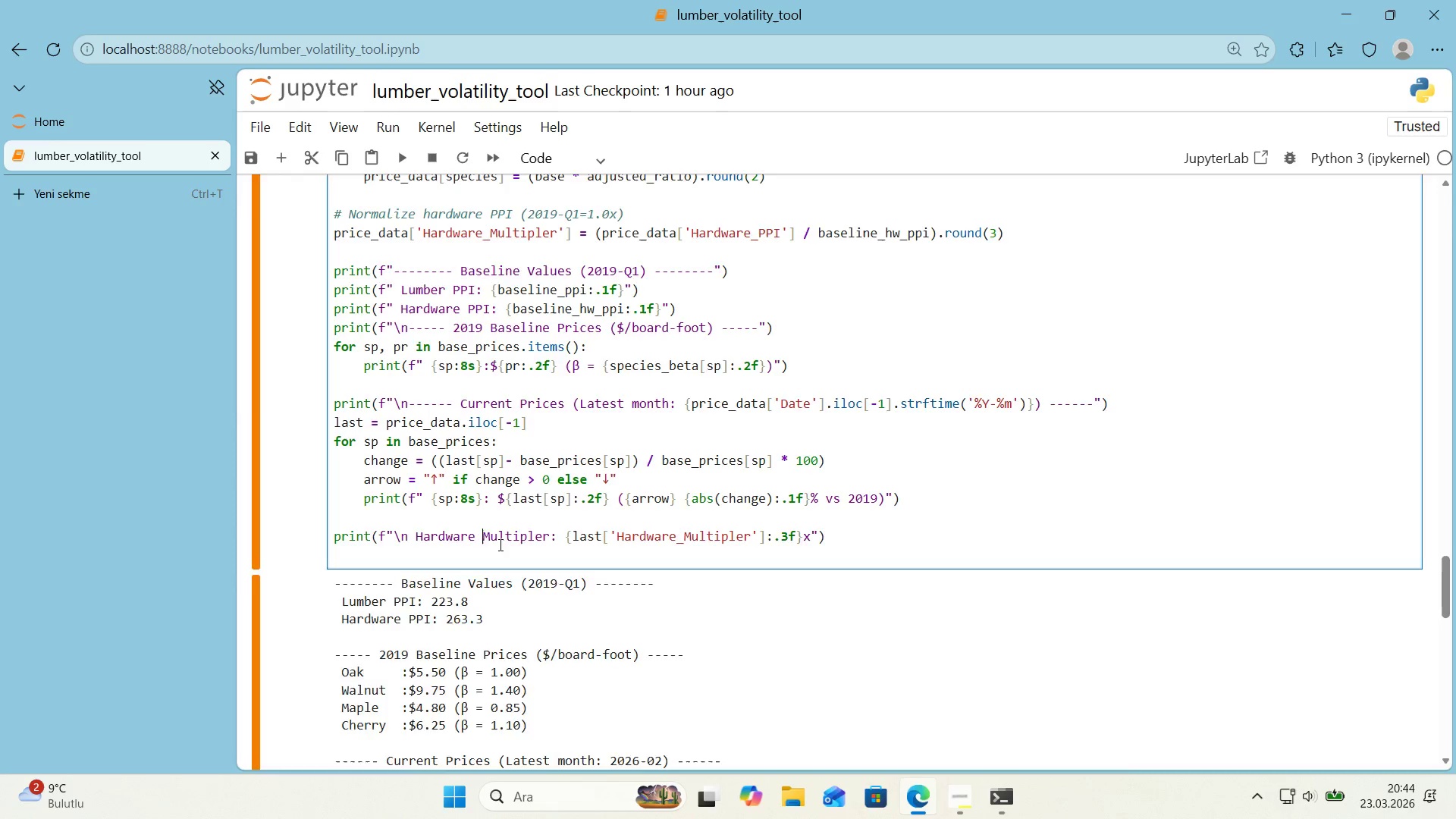 
key(Shift+Enter)
 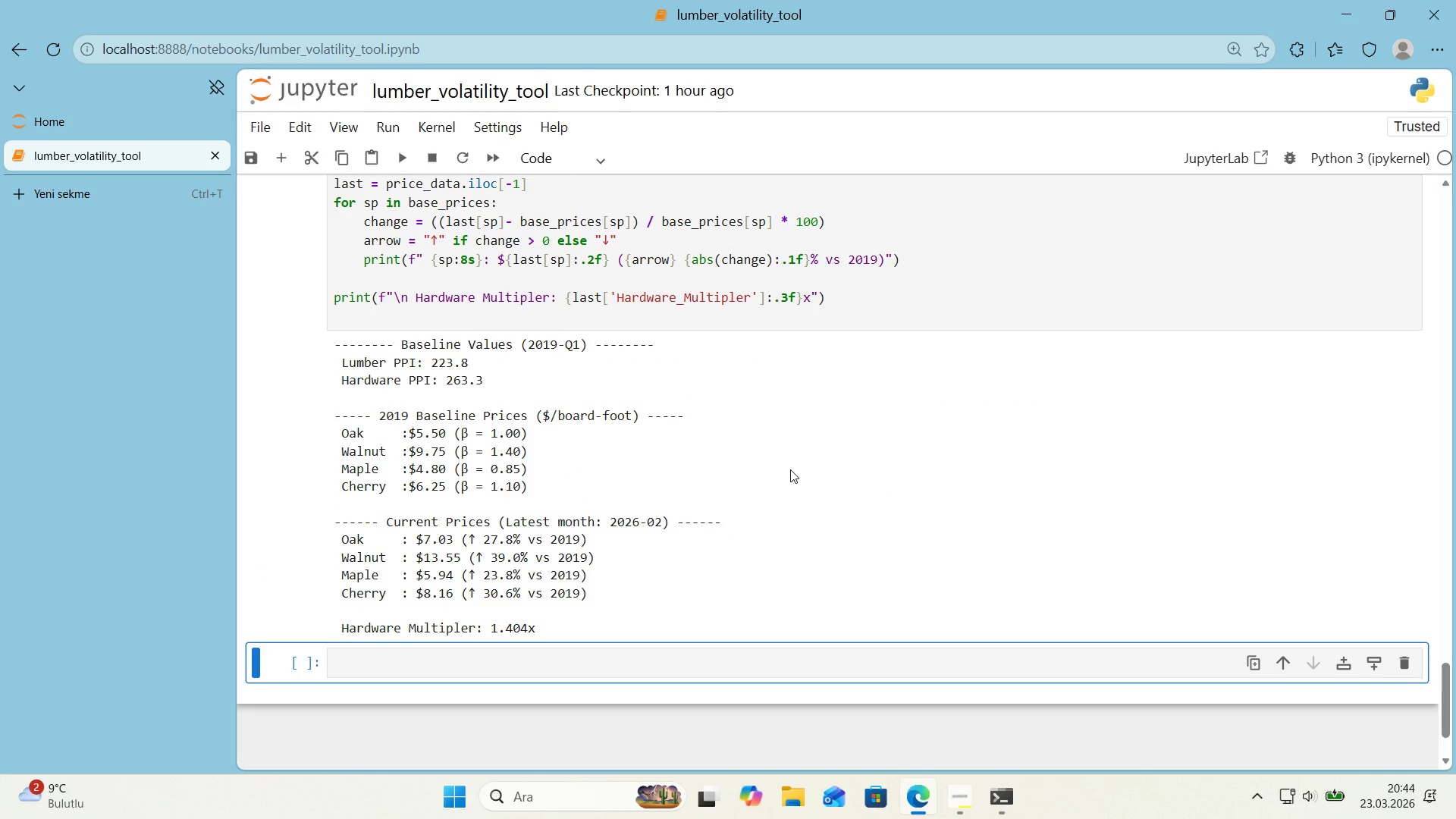 
wait(8.7)
 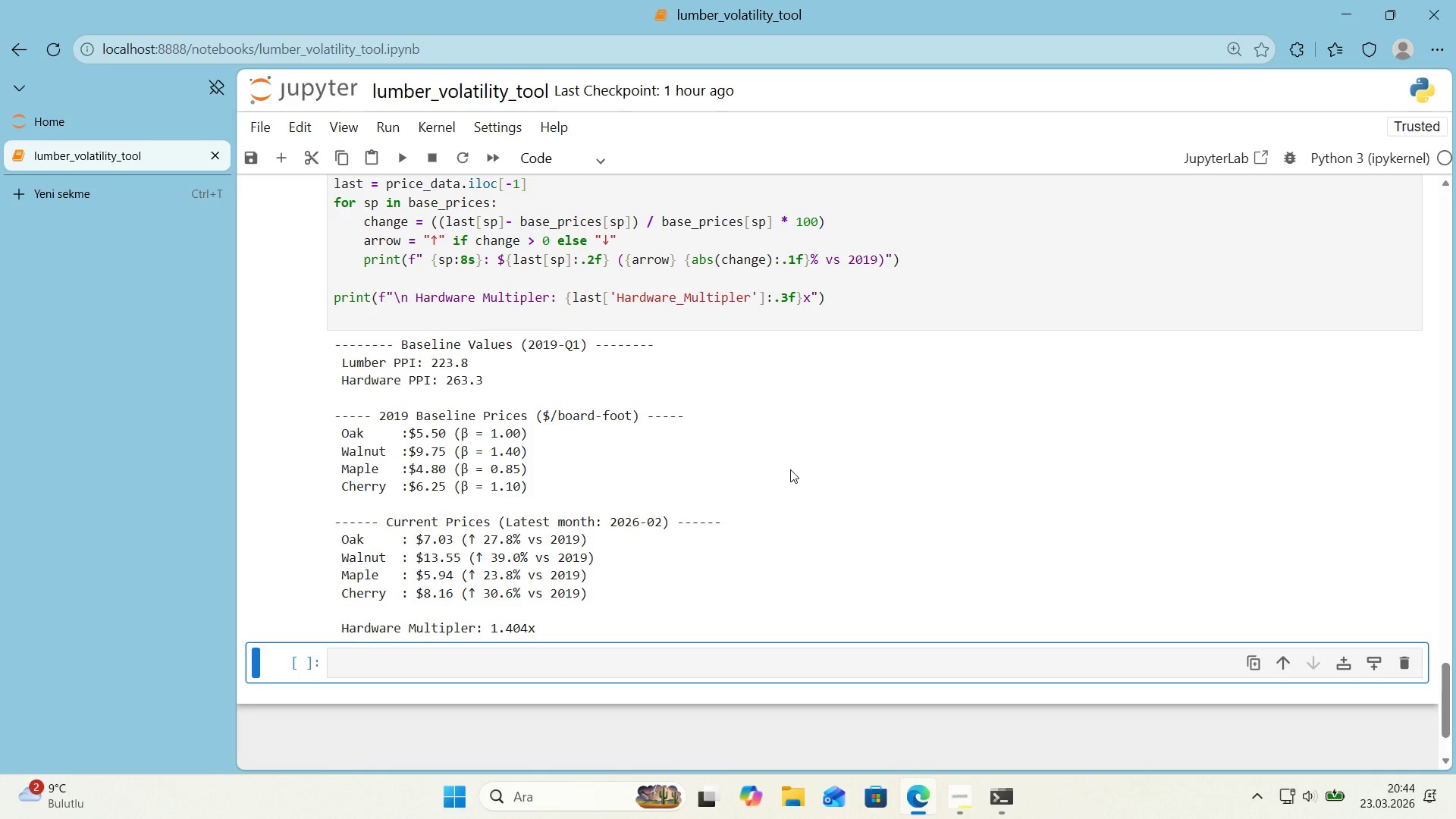 
left_click([568, 657])
 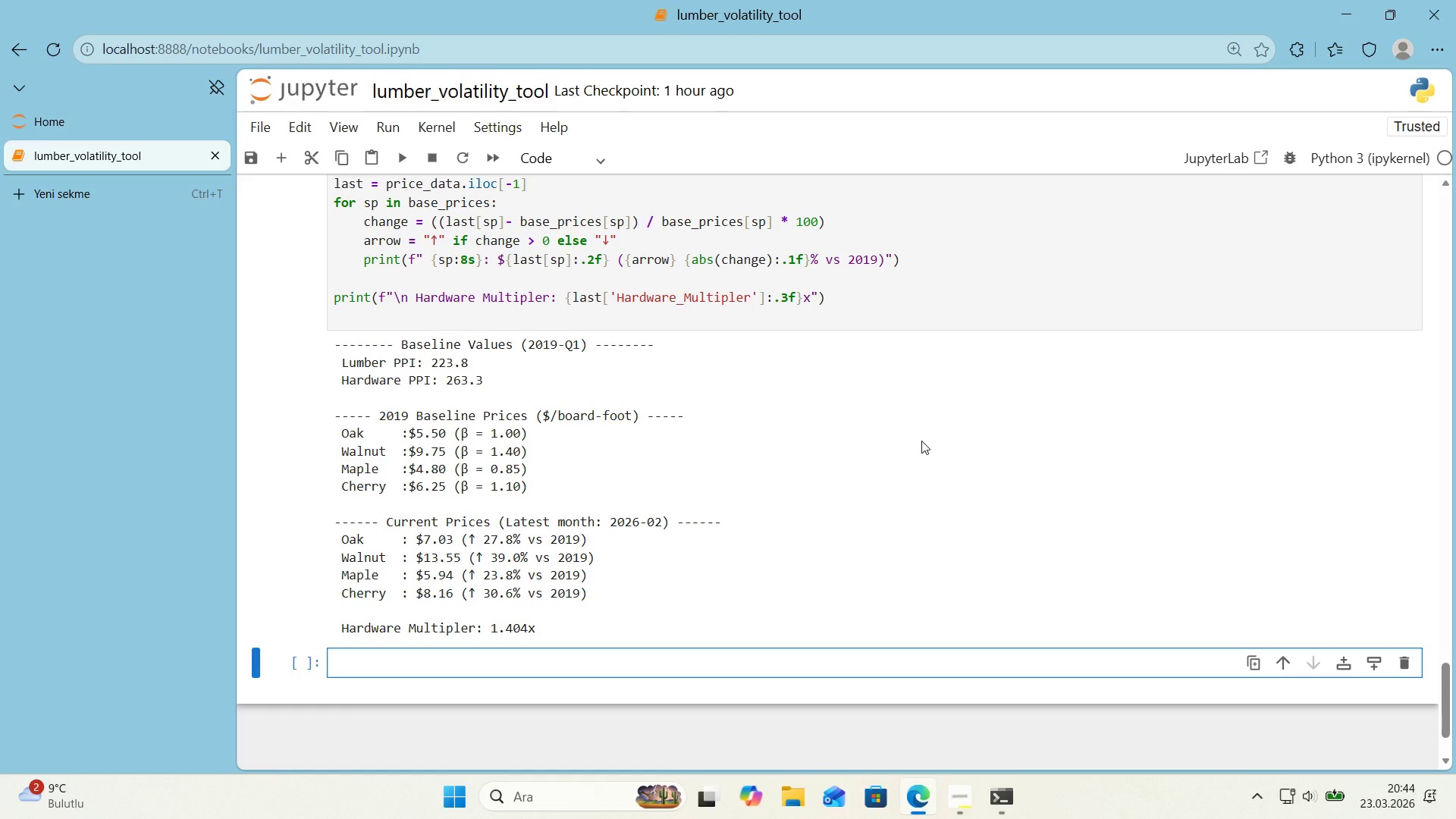 
wait(32.25)
 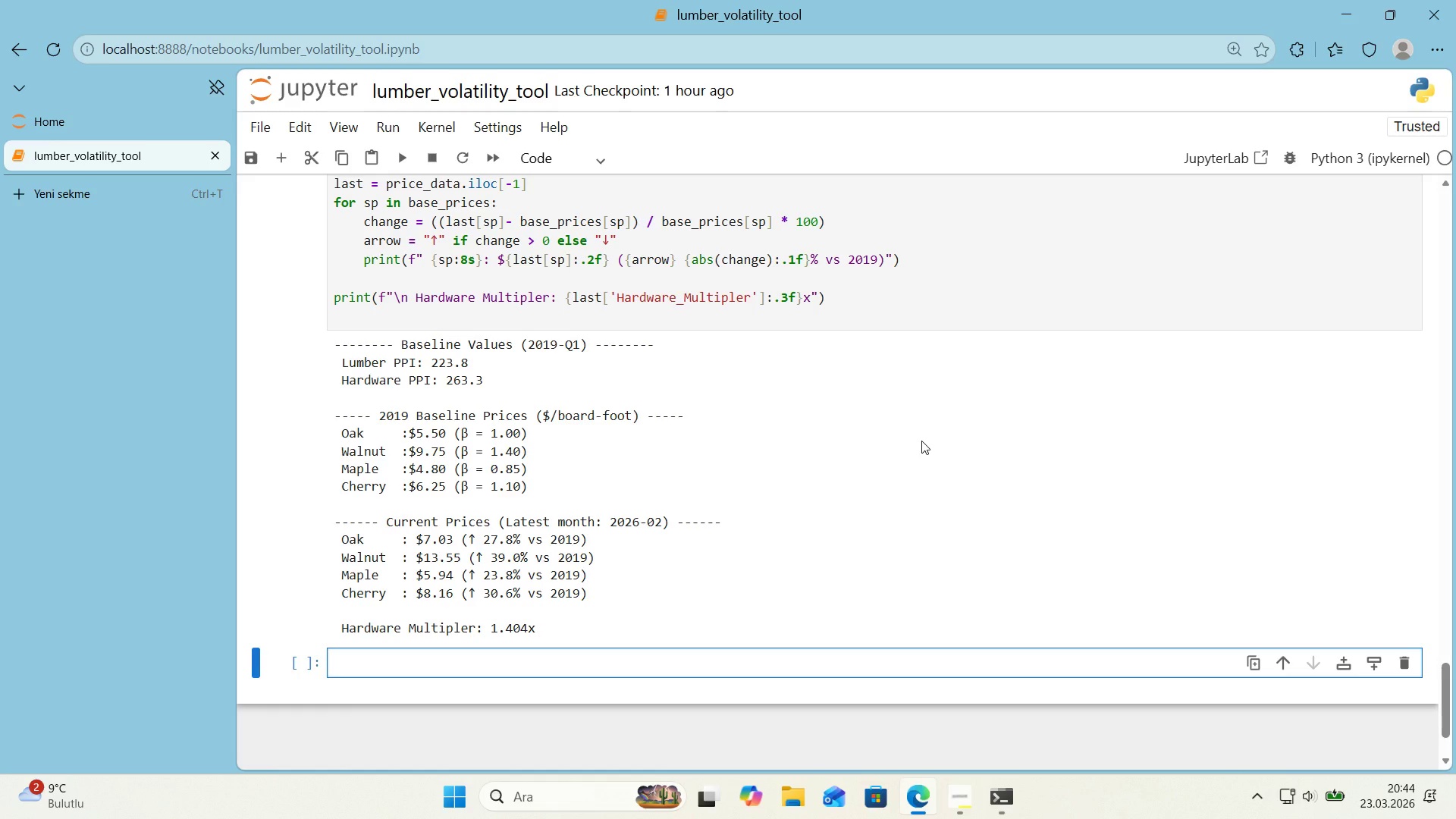 
left_click([579, 165])
 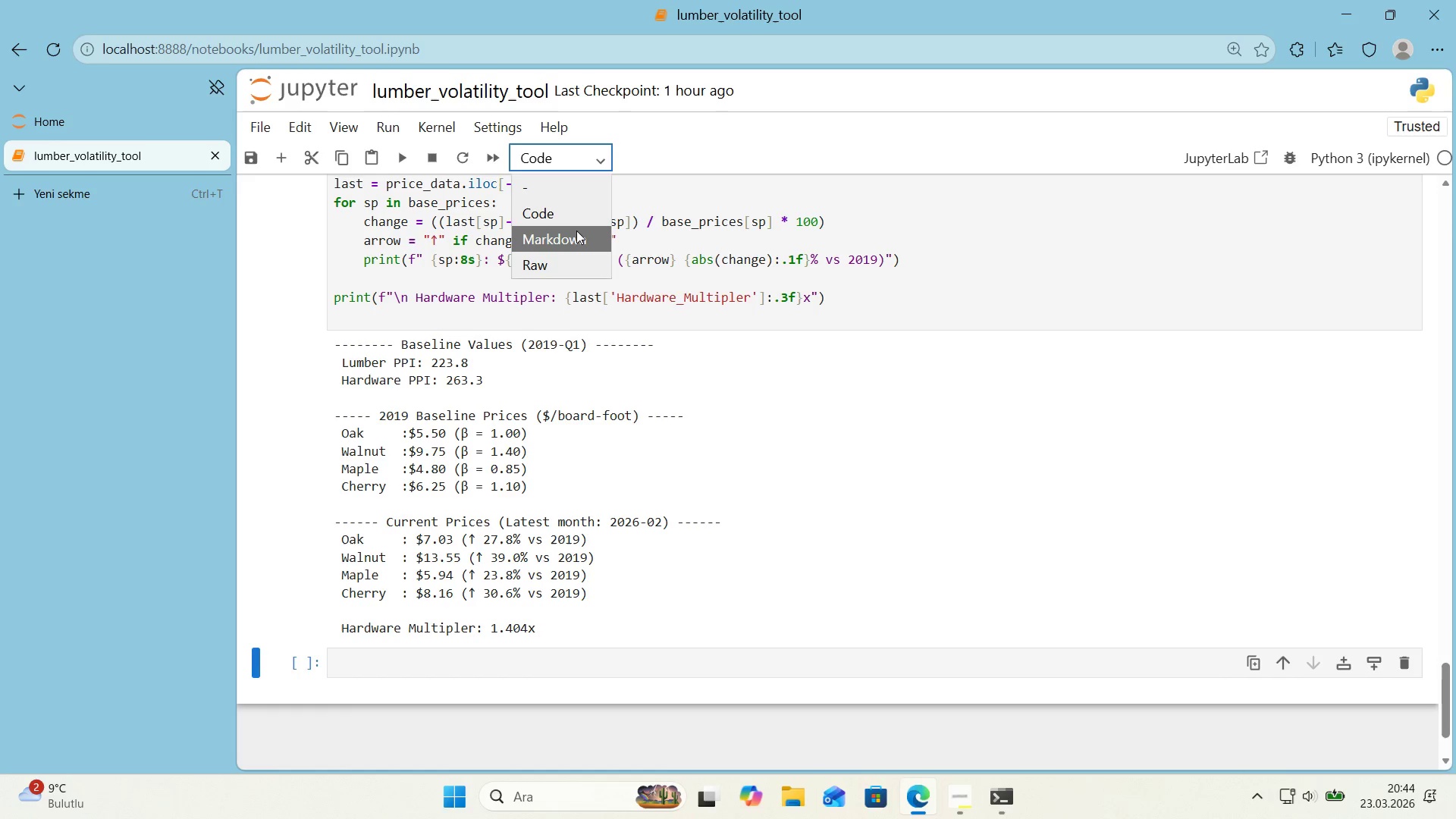 
left_click([576, 234])
 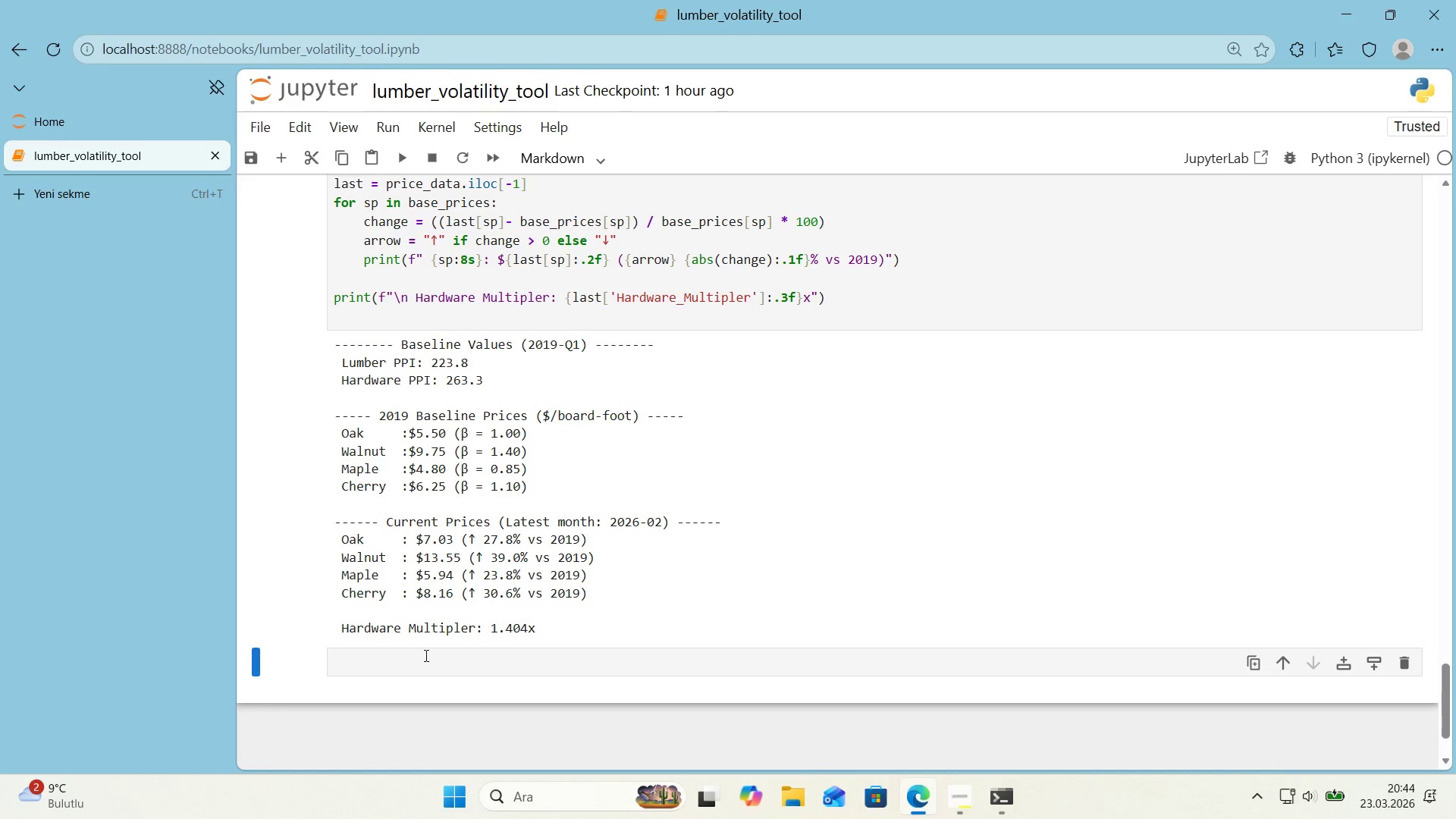 
left_click([424, 657])
 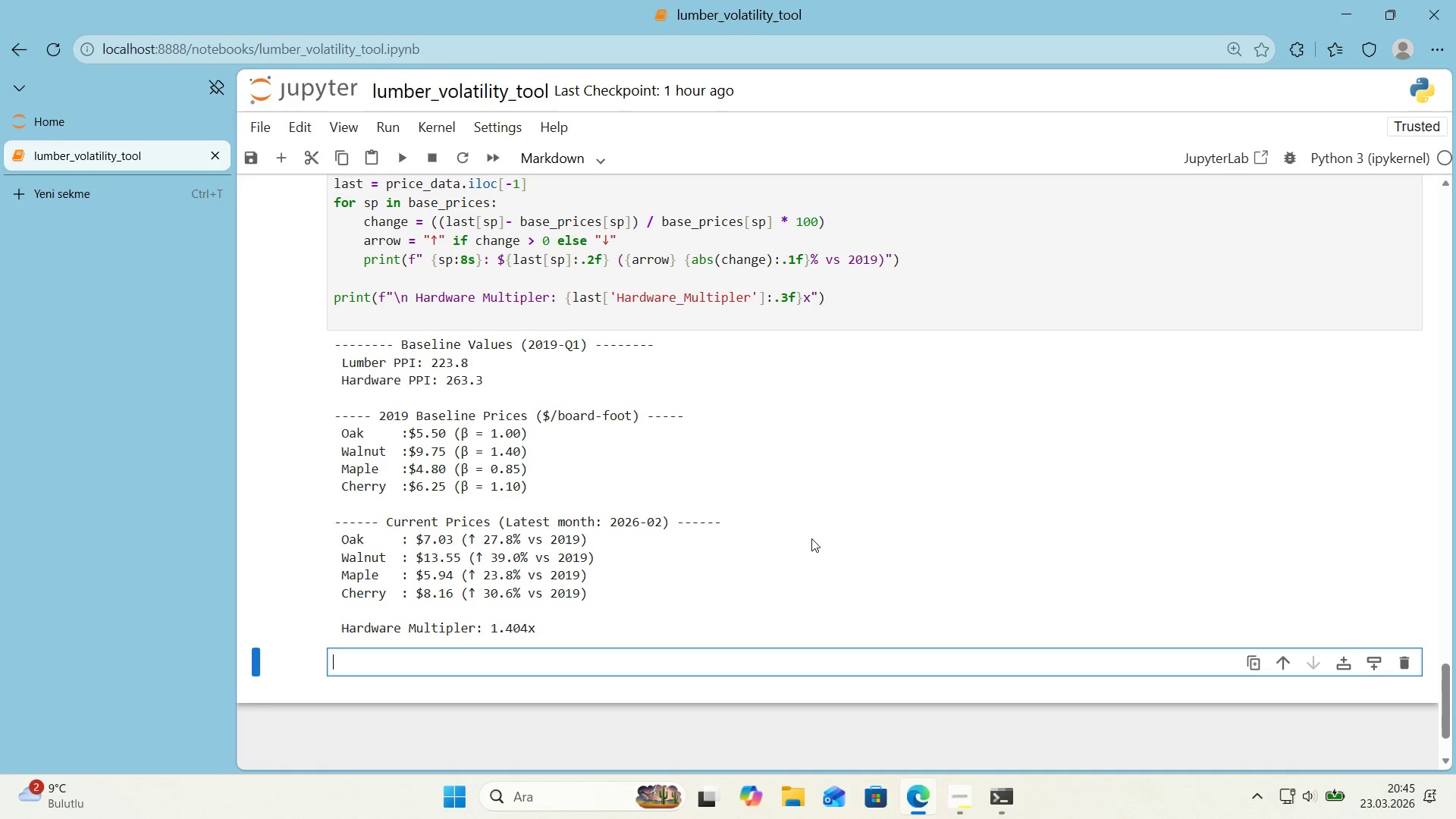 
wait(18.61)
 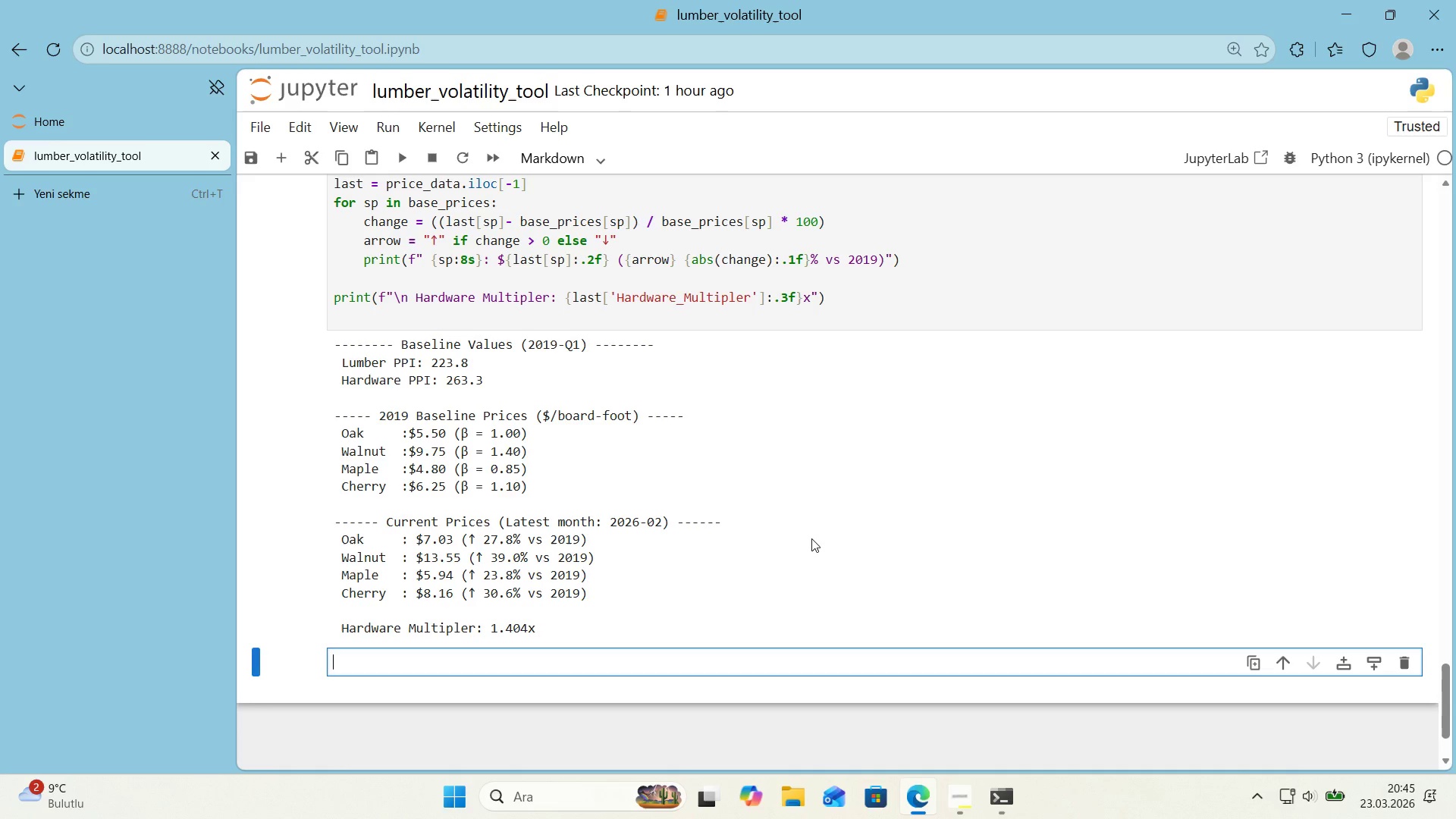 
left_click([392, 662])
 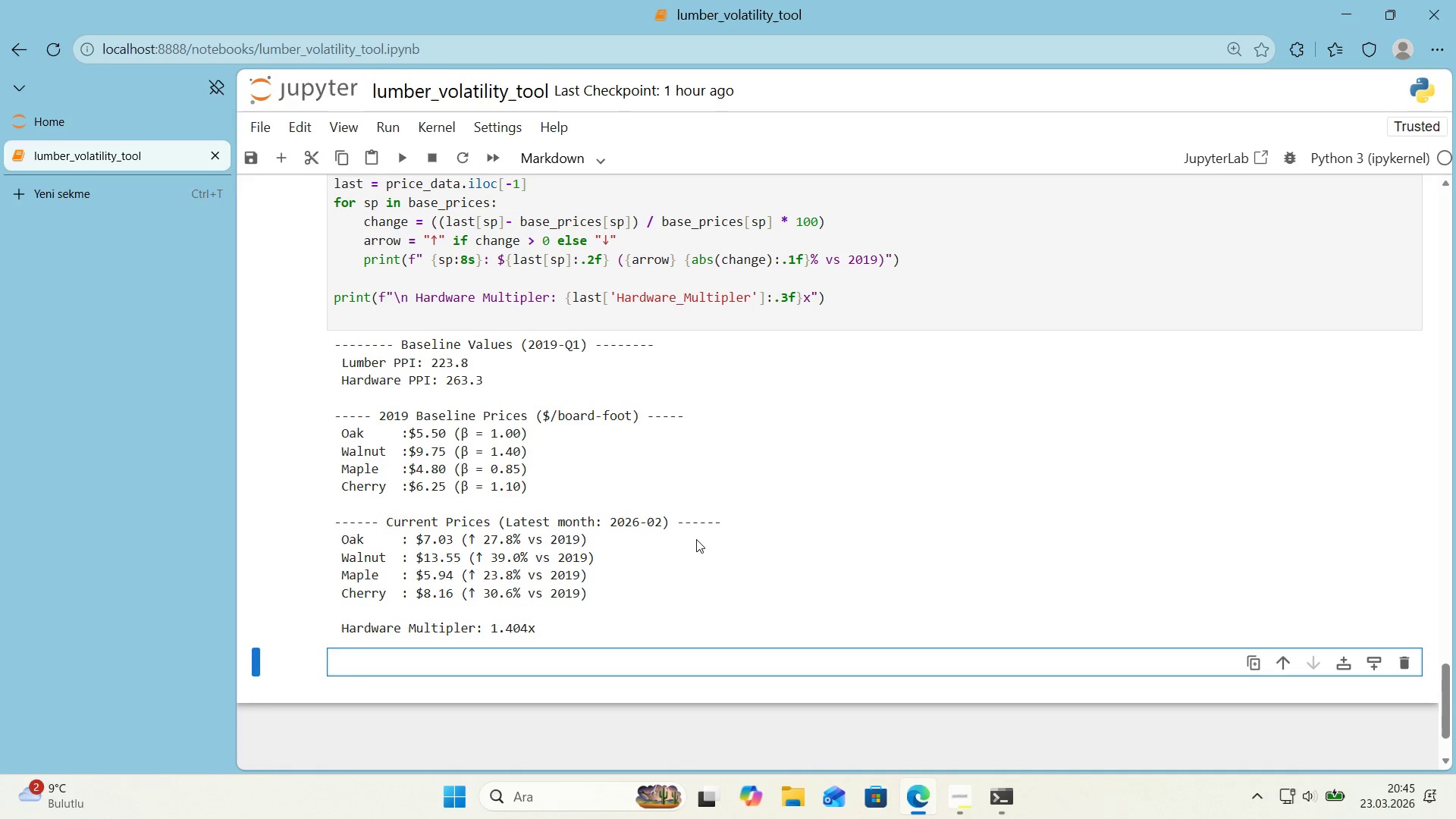 
wait(41.34)
 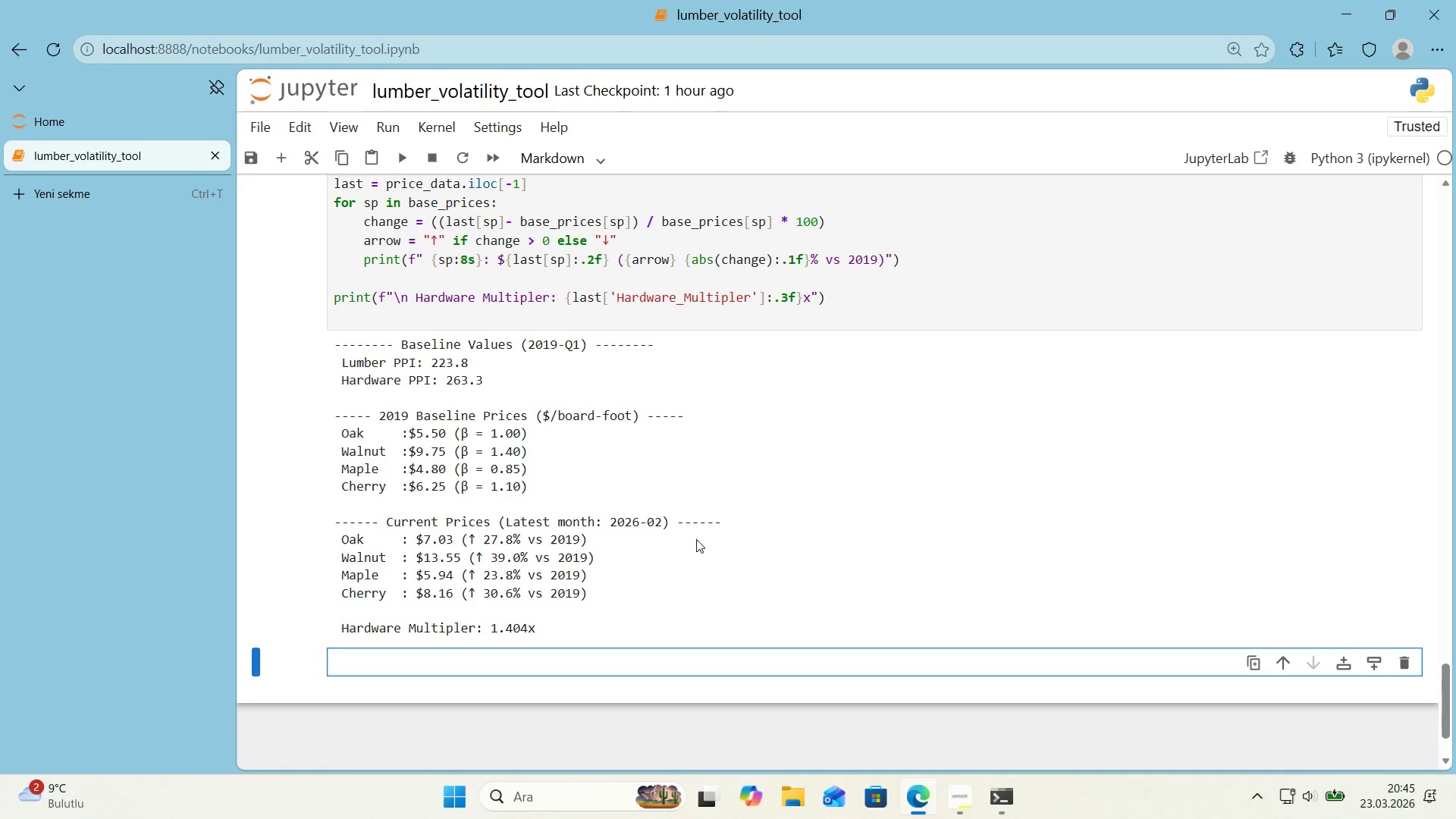 
type(Standart K'tchen)
 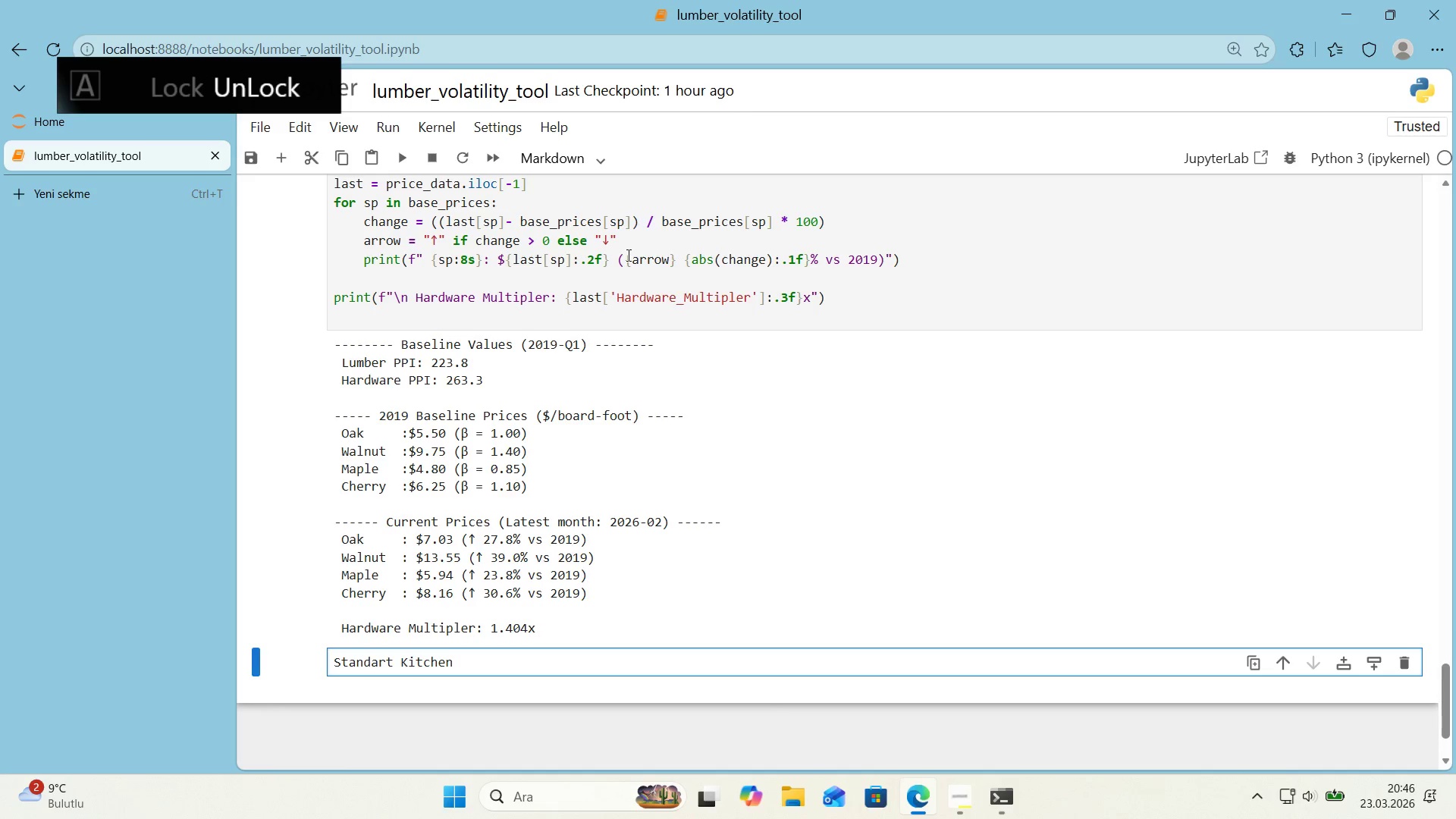 
hold_key(key=ArrowLeft, duration=0.67)
 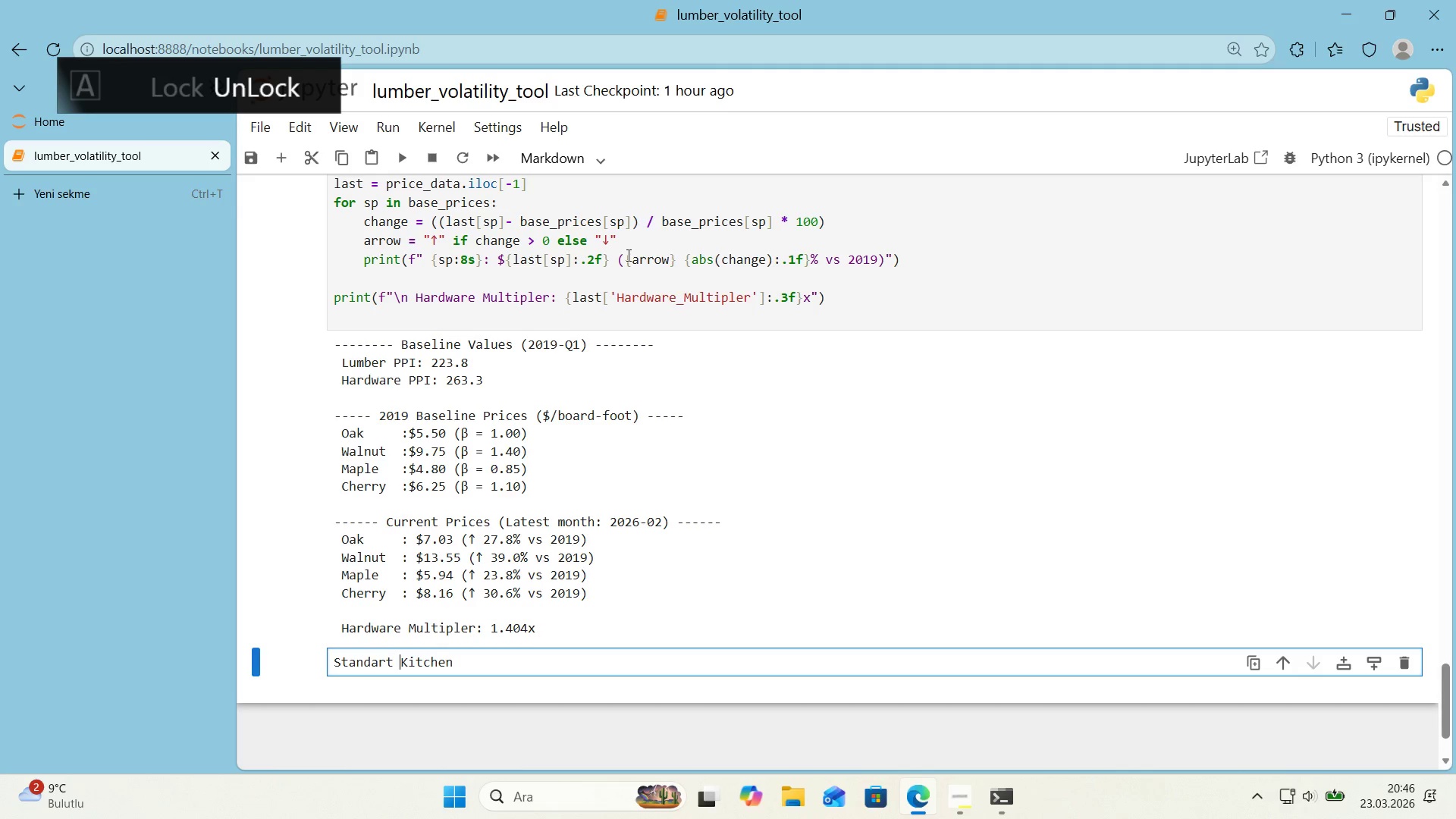 
key(ArrowLeft)
 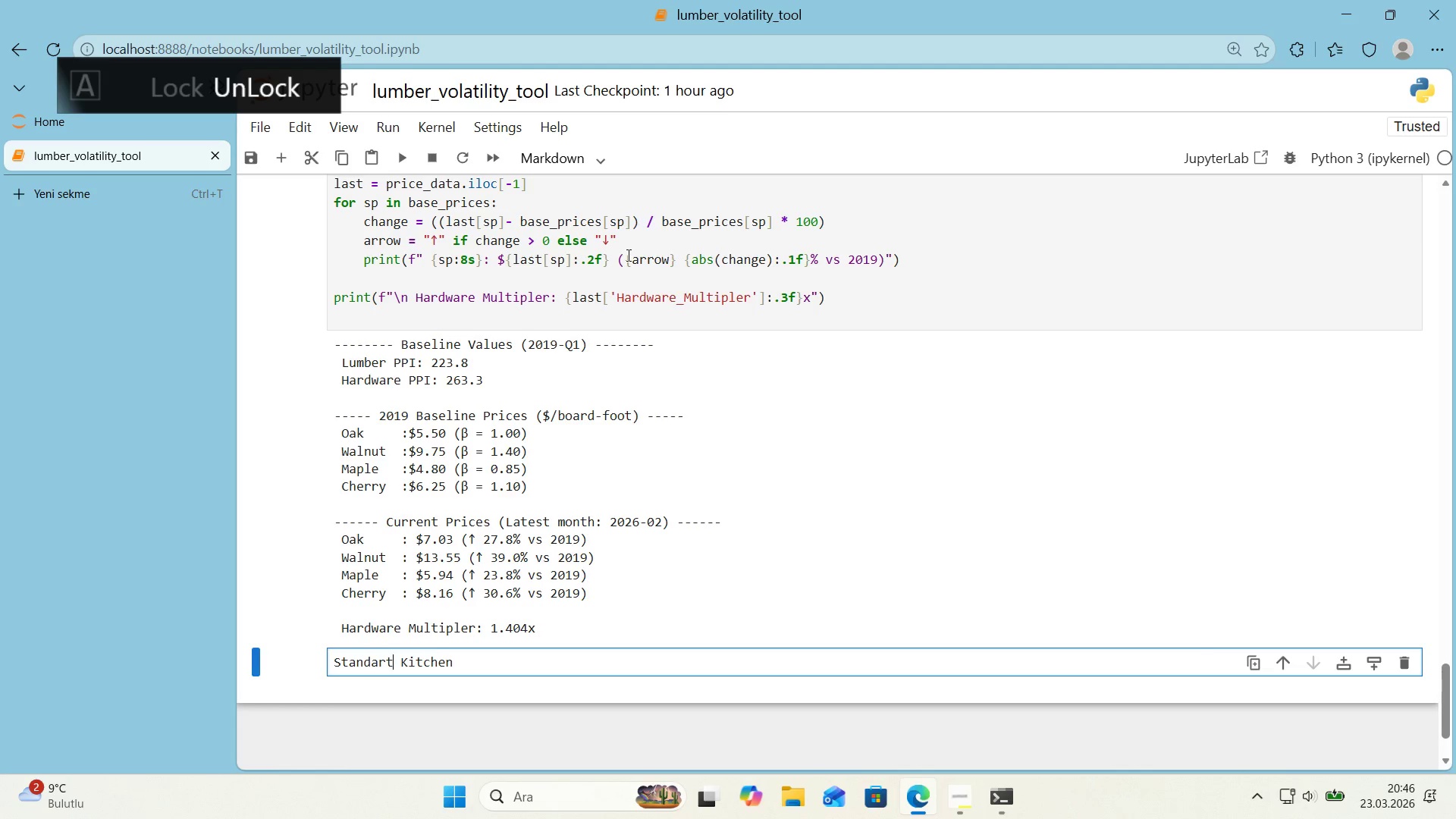 
key(ArrowLeft)
 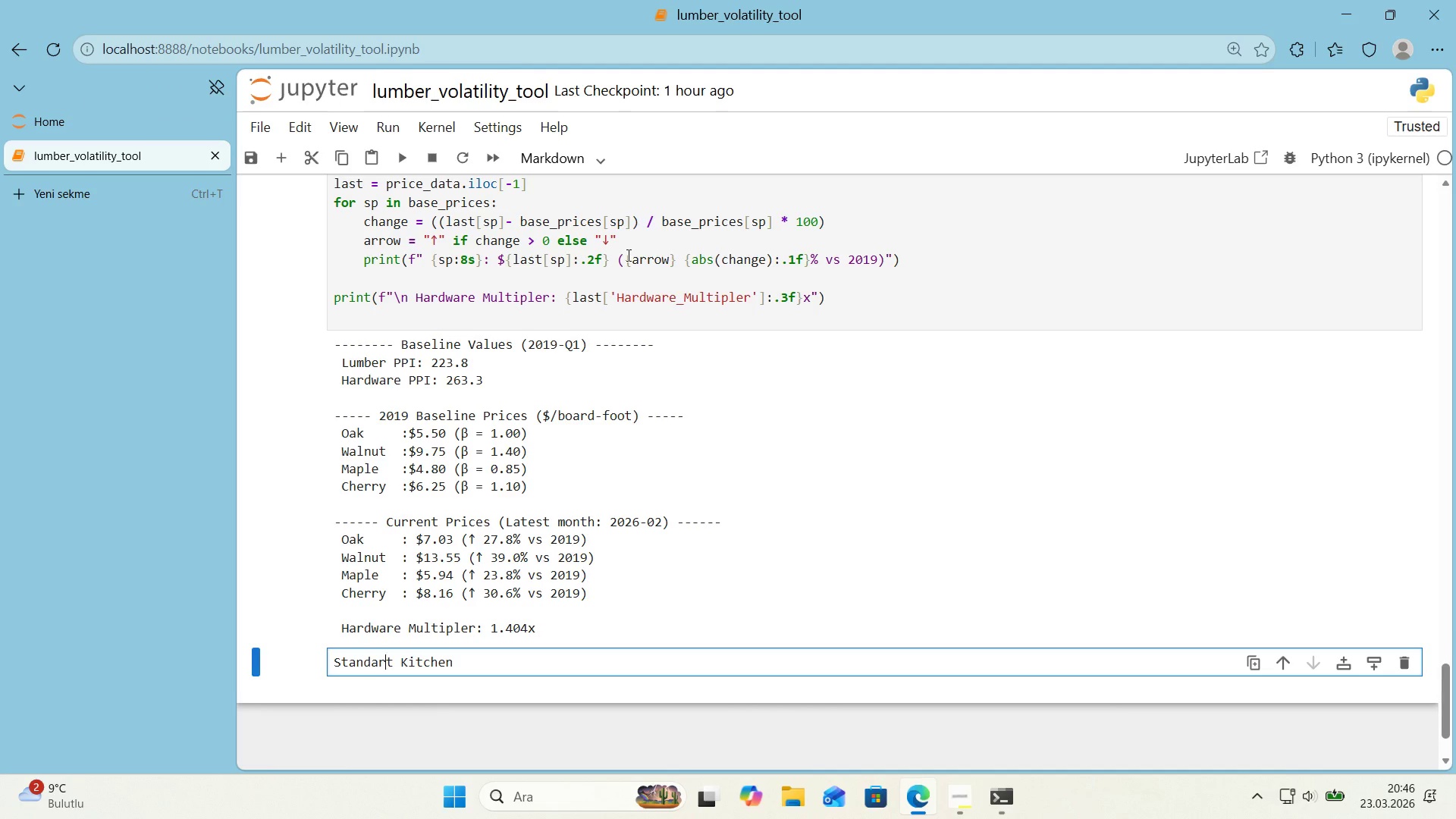 
key(ArrowRight)
 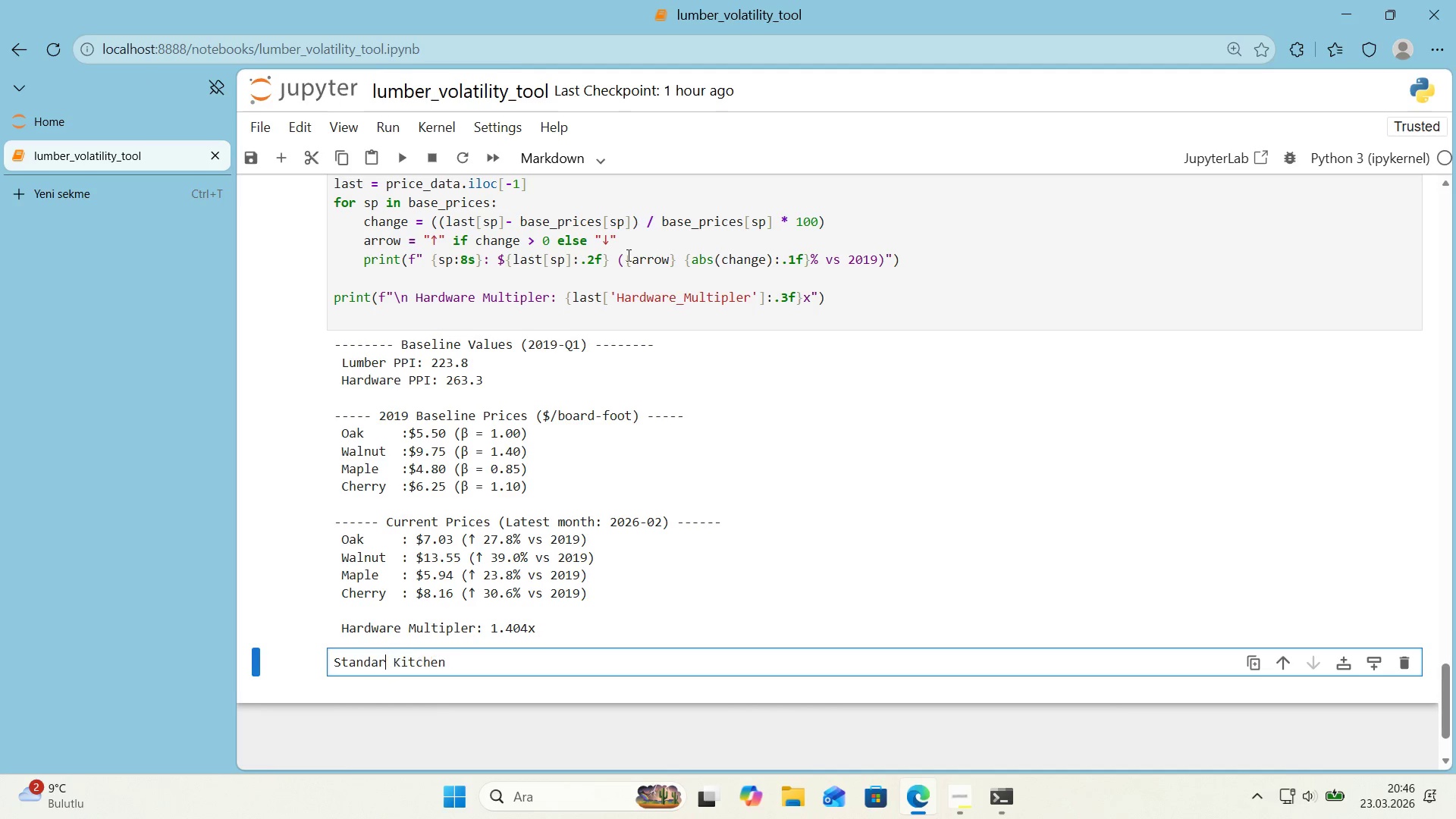 
key(Backspace)
type(d 's set of)
key(Backspace)
key(Backspace)
type(at **)
 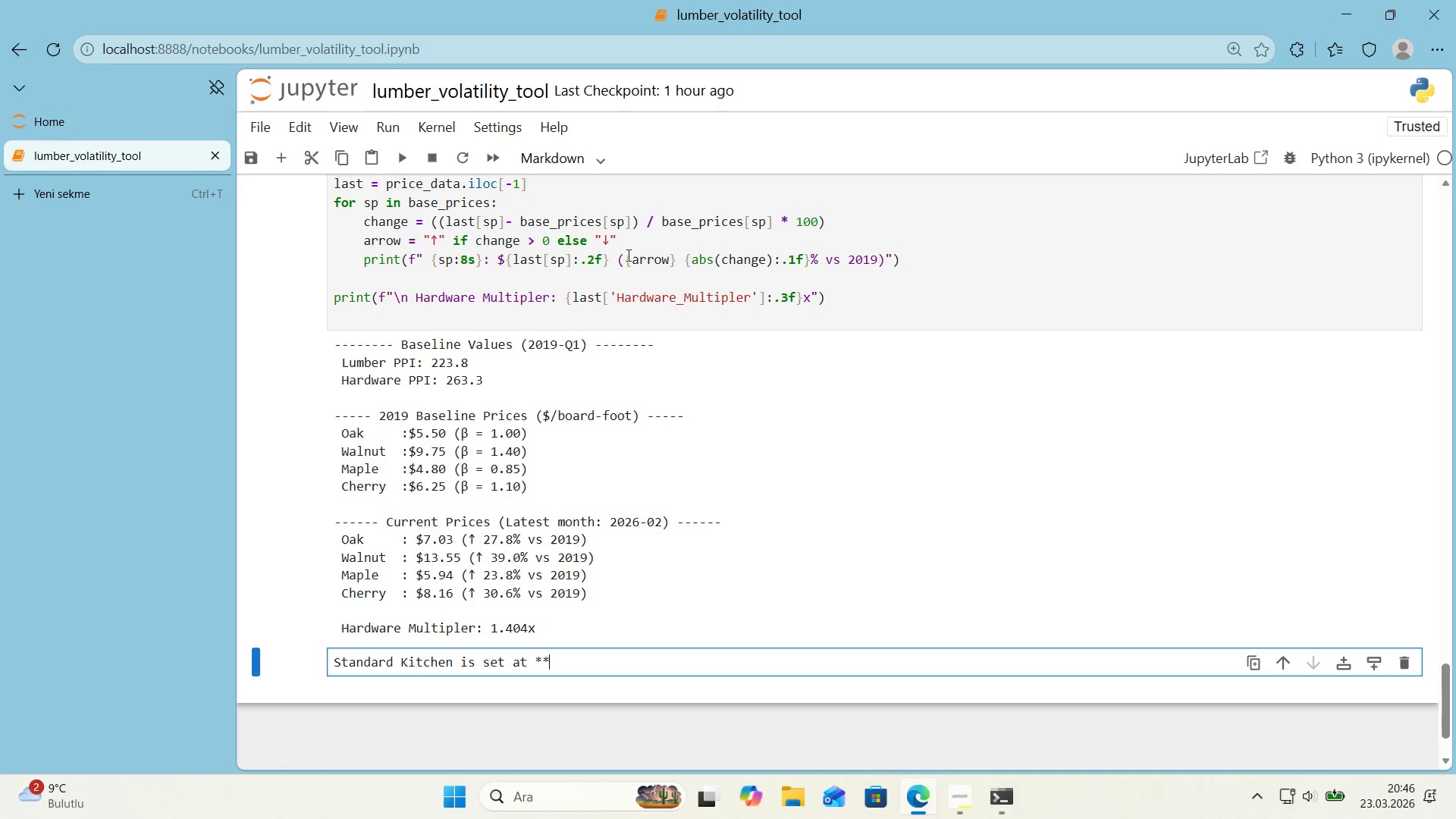 
hold_key(key=ArrowRight, duration=0.75)
 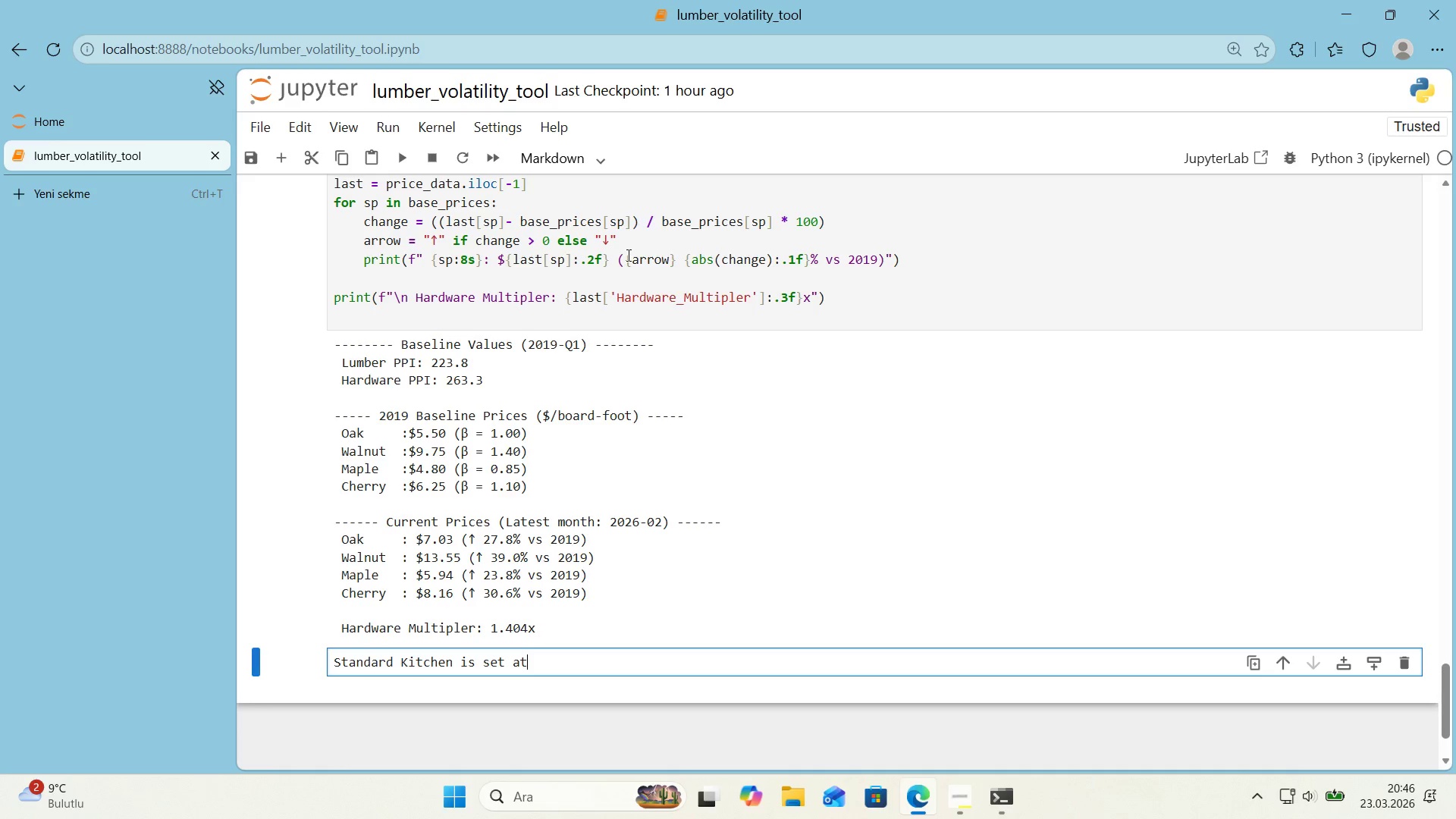 
key(Alt+Control+4)
 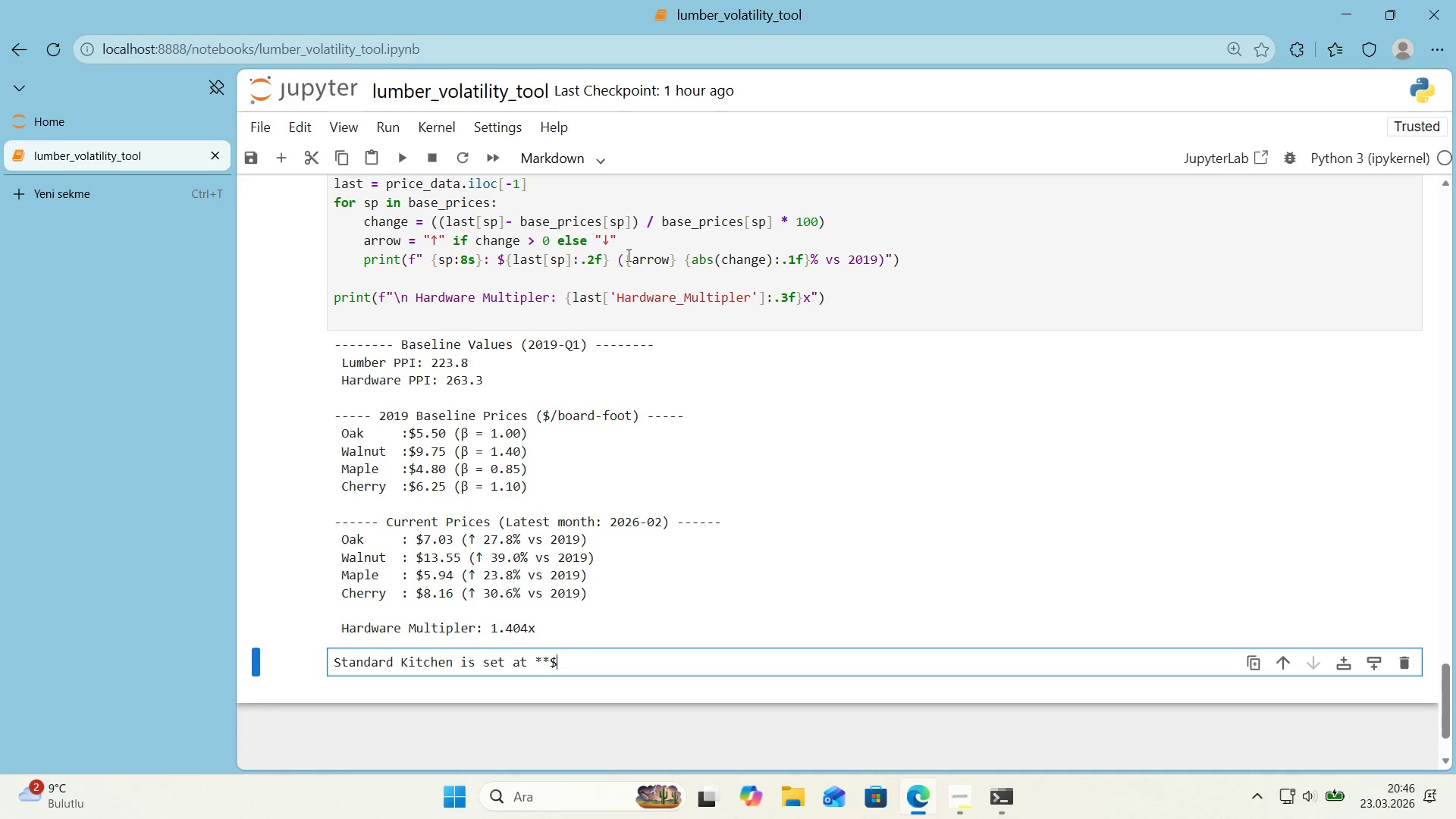 
key(ArrowLeft)
 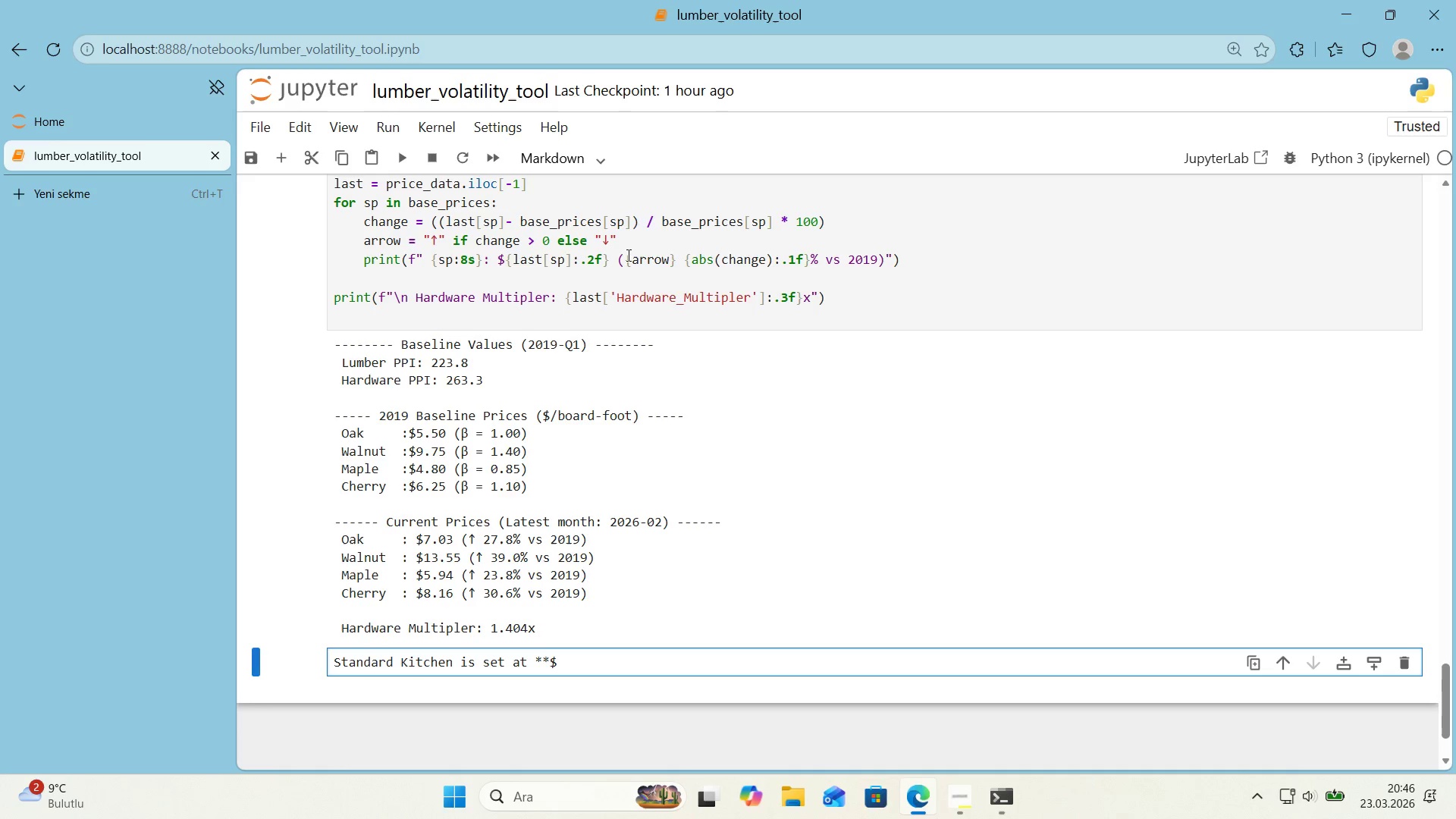 
key(Shift+7)
 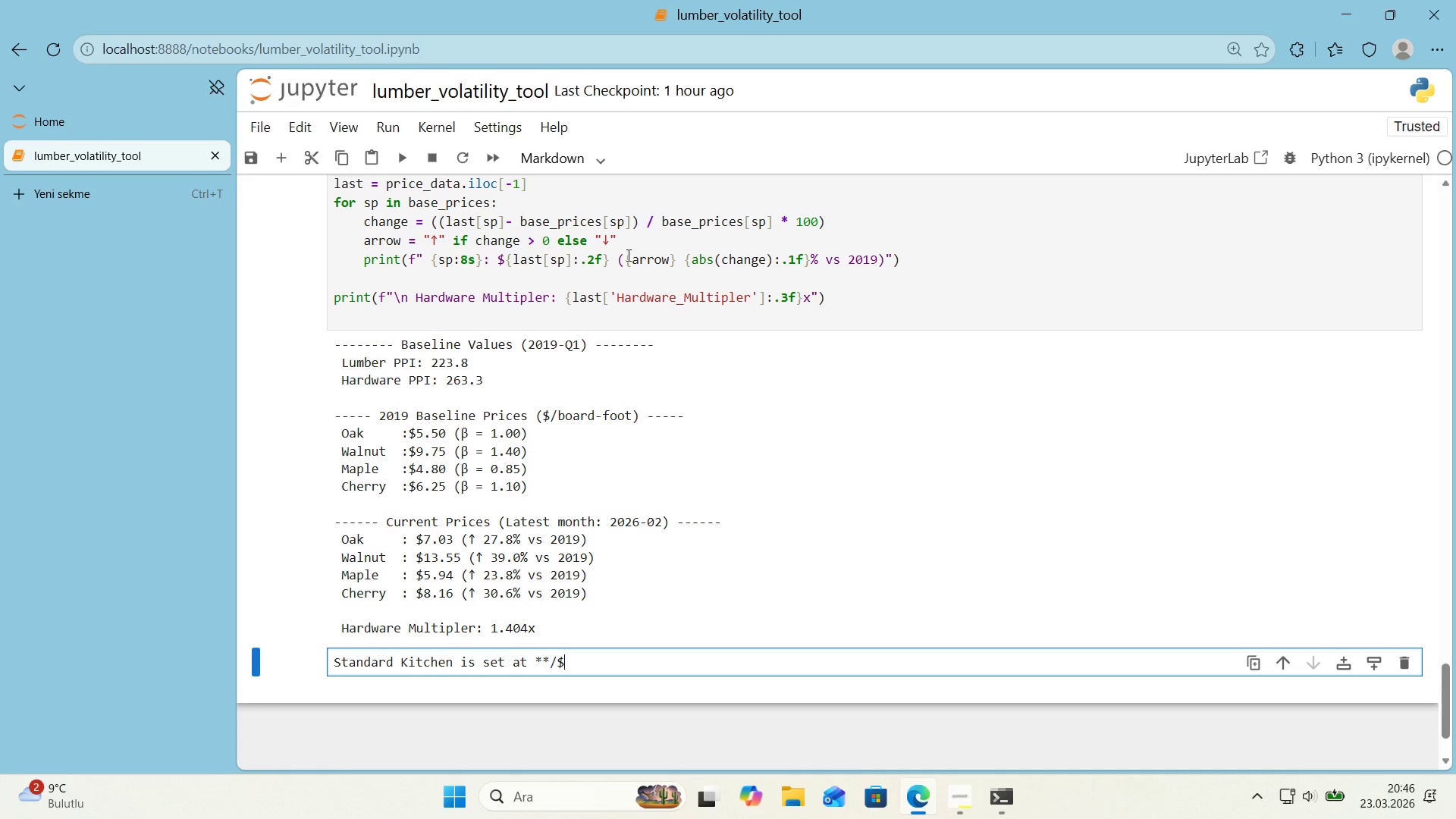 
key(ArrowRight)
 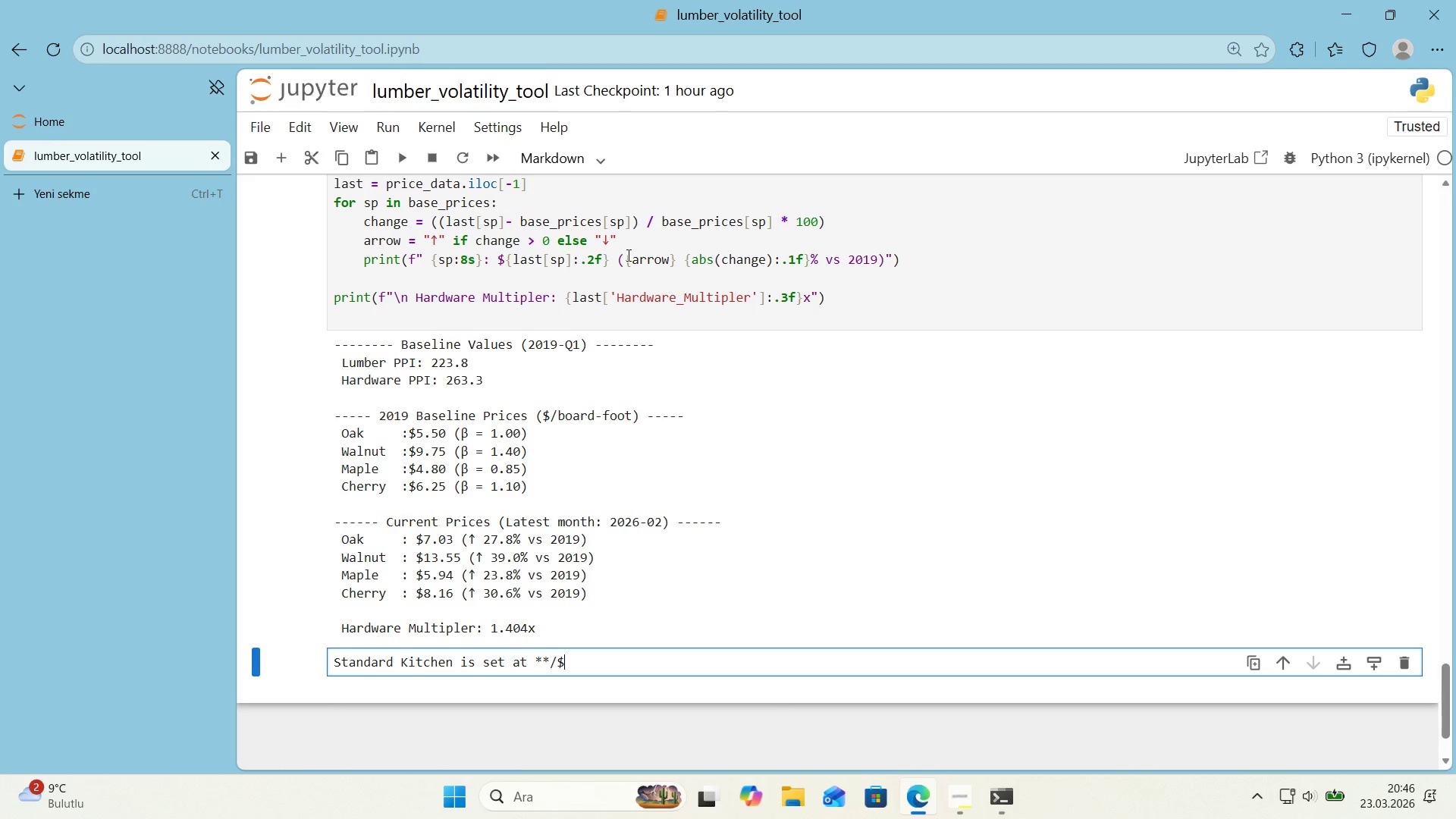 
key(ArrowLeft)
 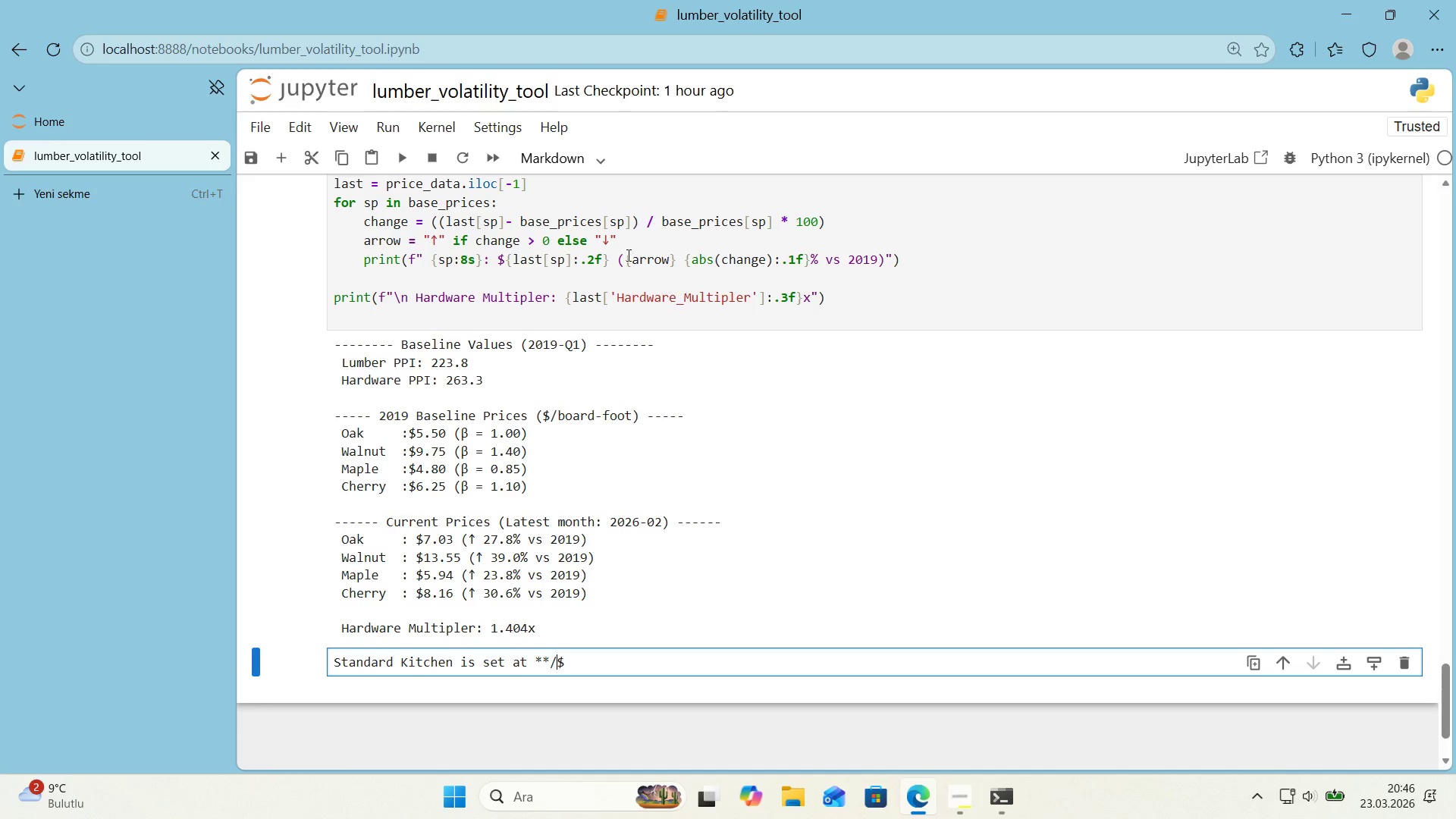 
key(Backspace)
 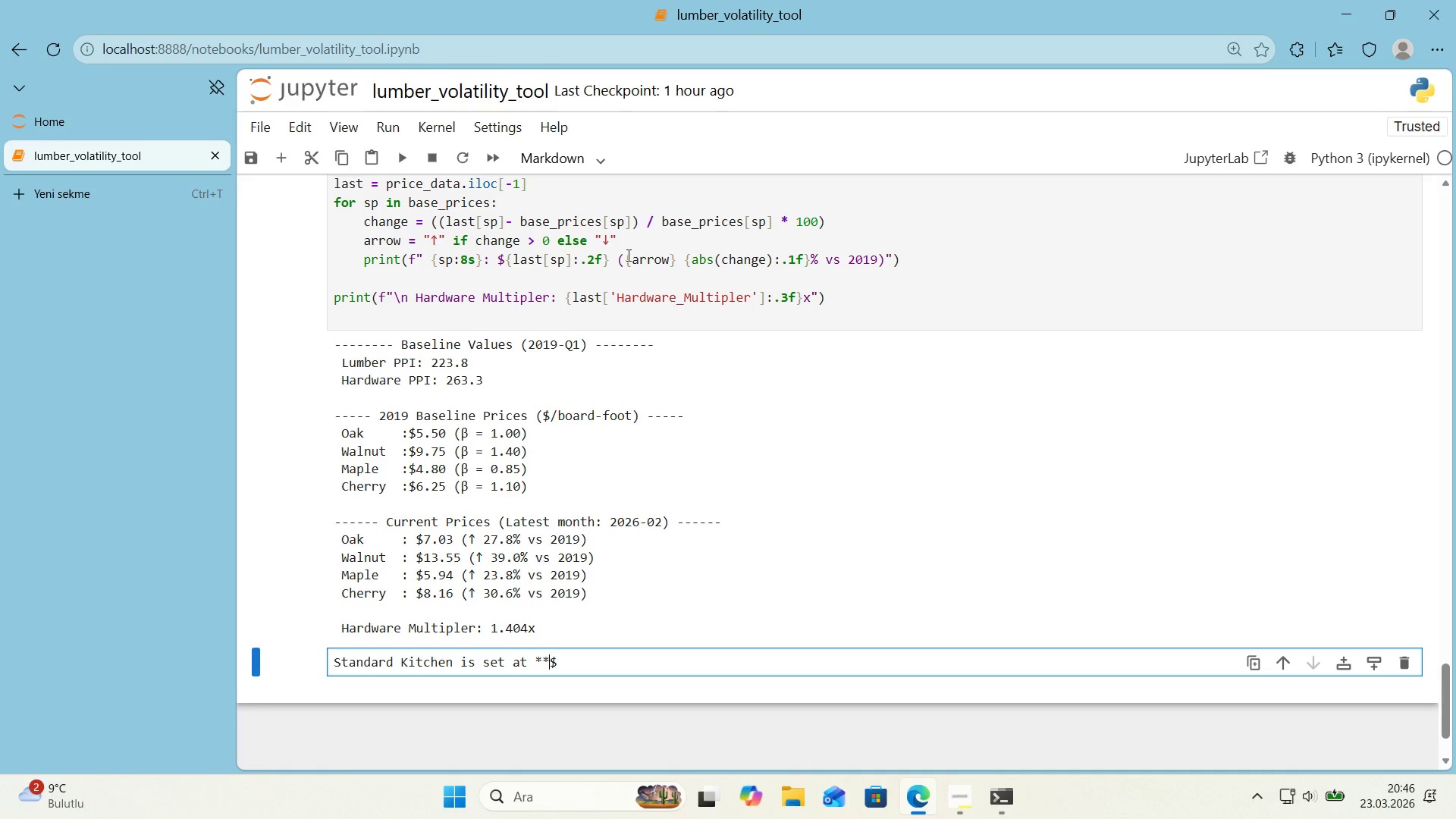 
key(ArrowRight)
 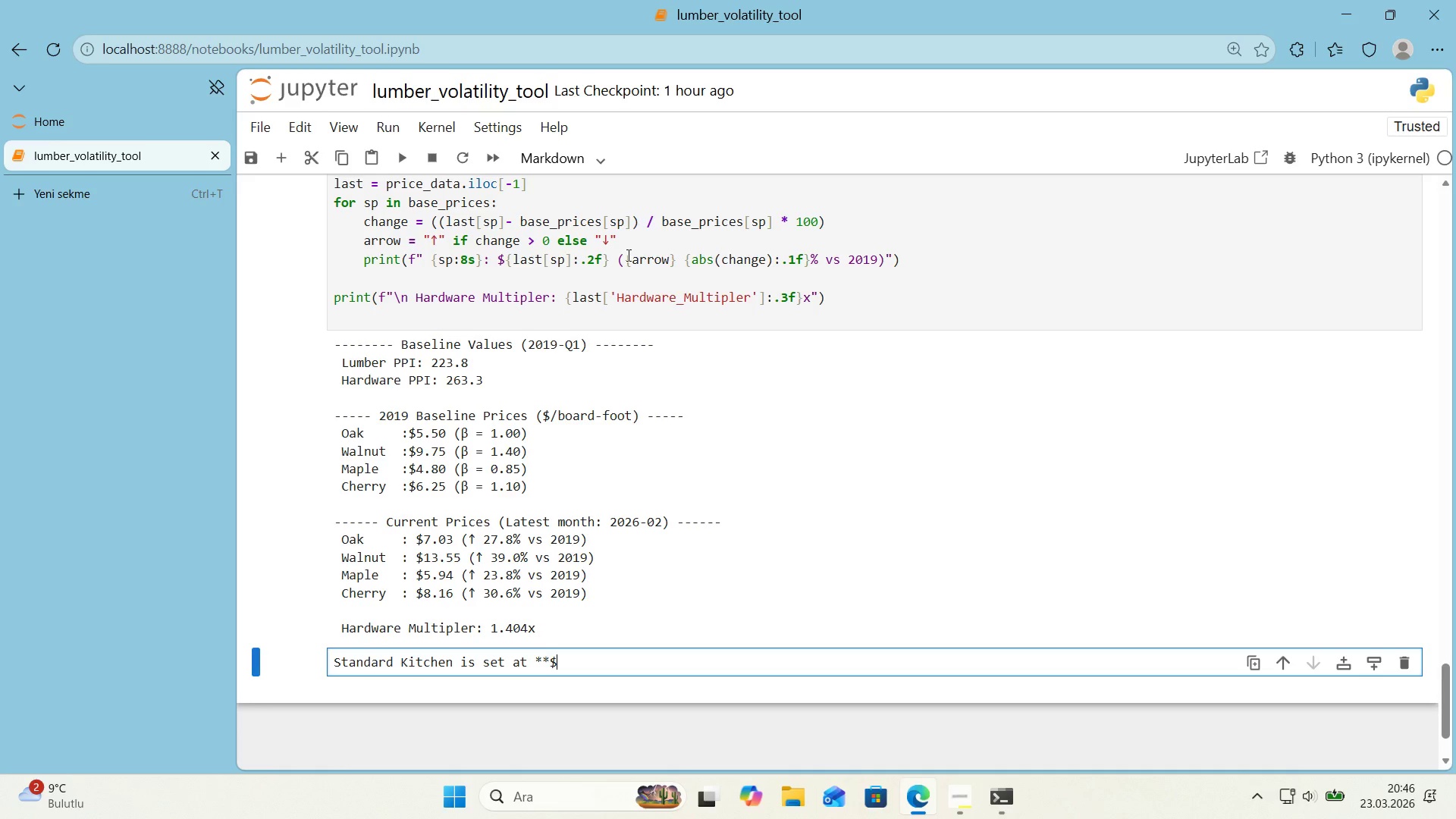 
type(40.)
key(Backspace)
type(,000** the 'mpact of a )
 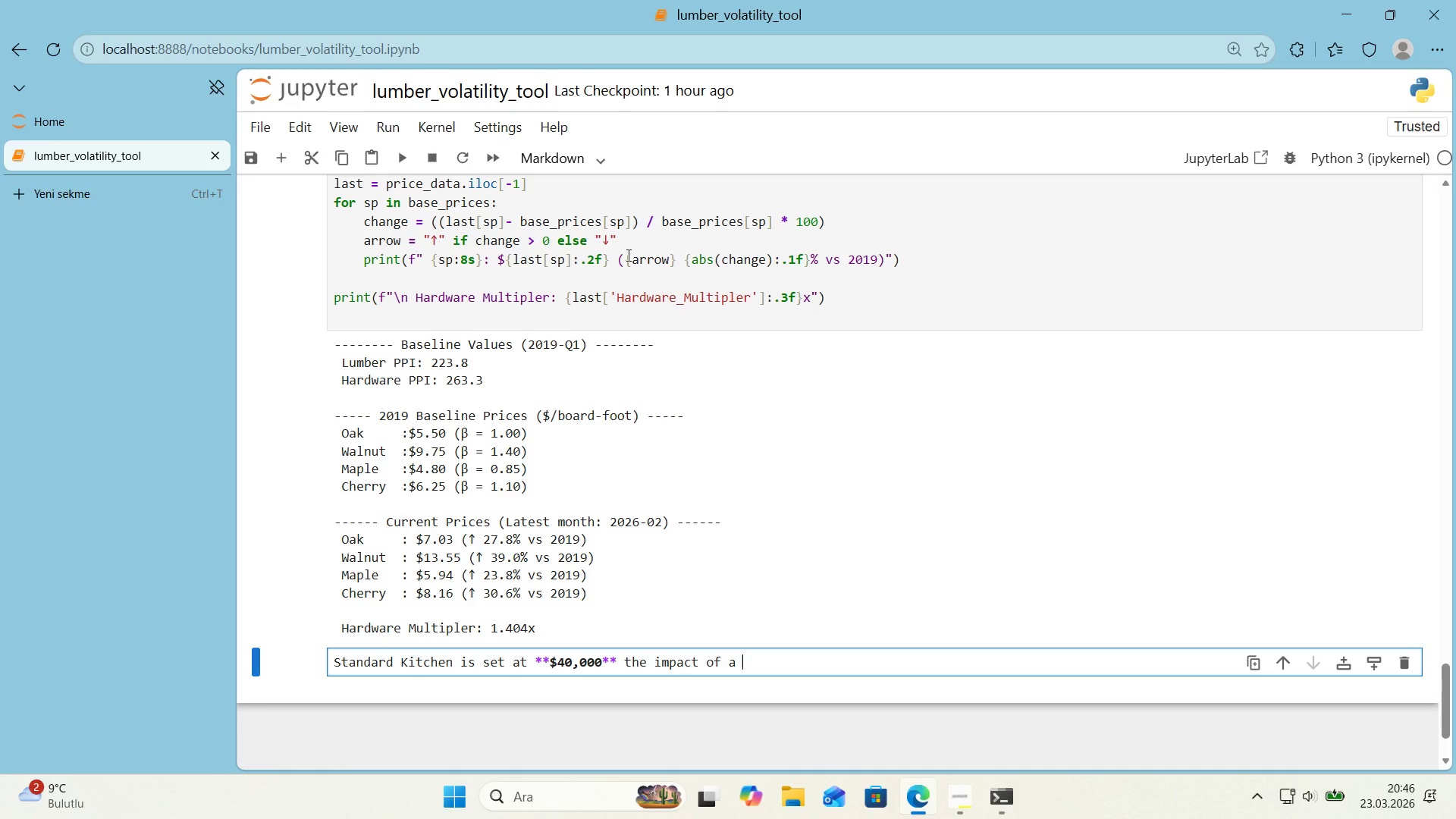 
key(Alt+Control+4)
 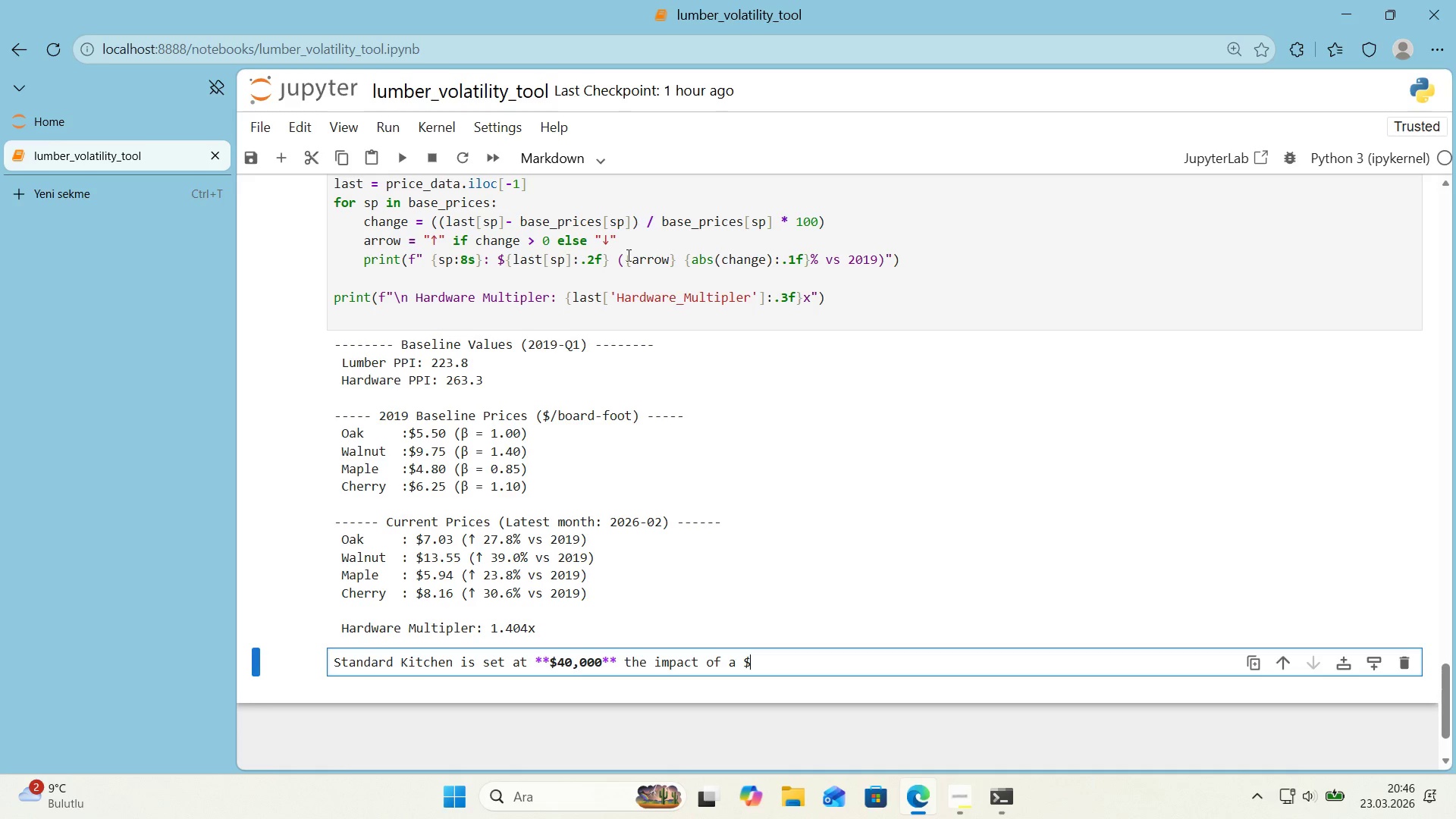 
key(2)
 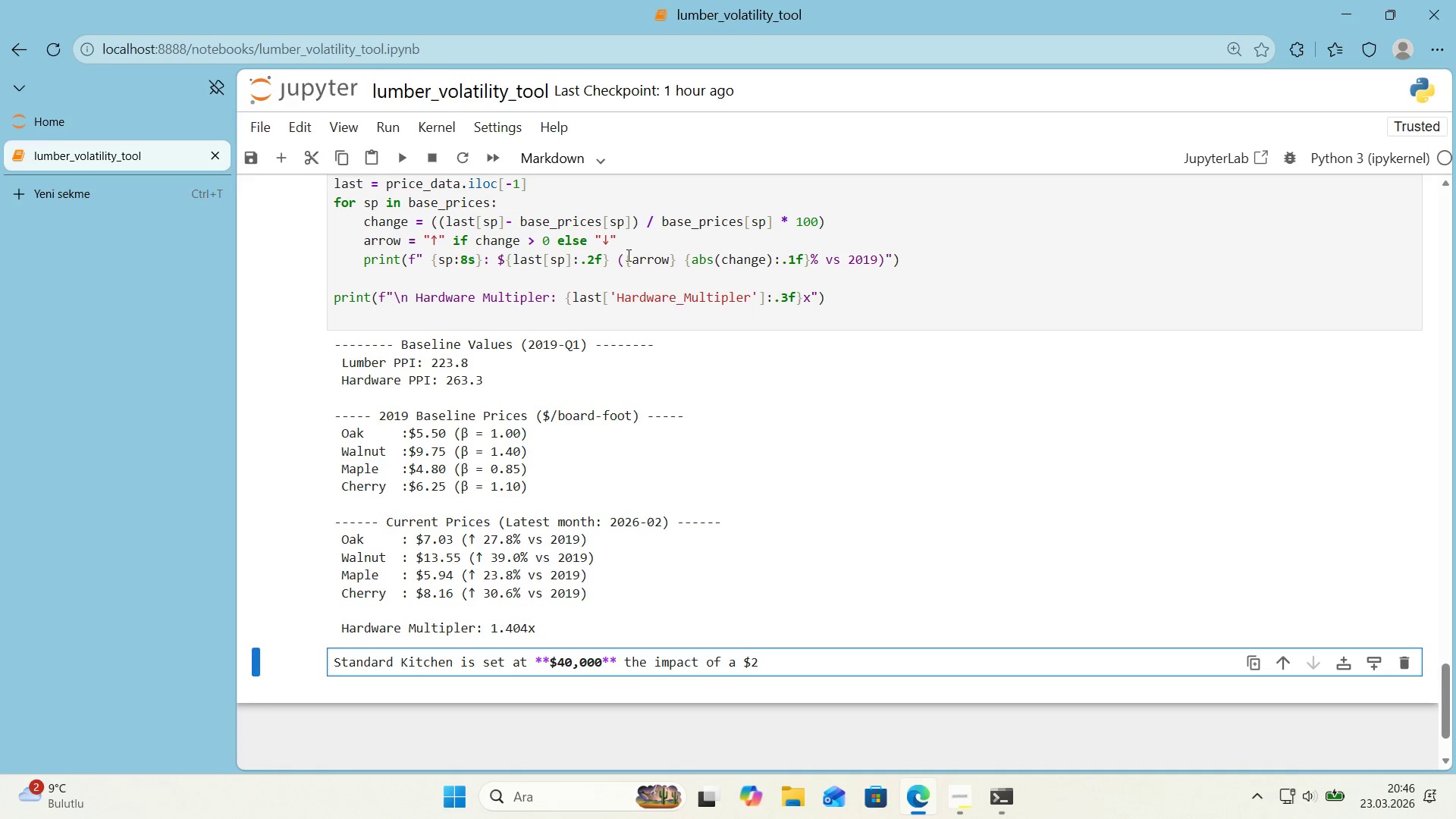 
key(Period)
 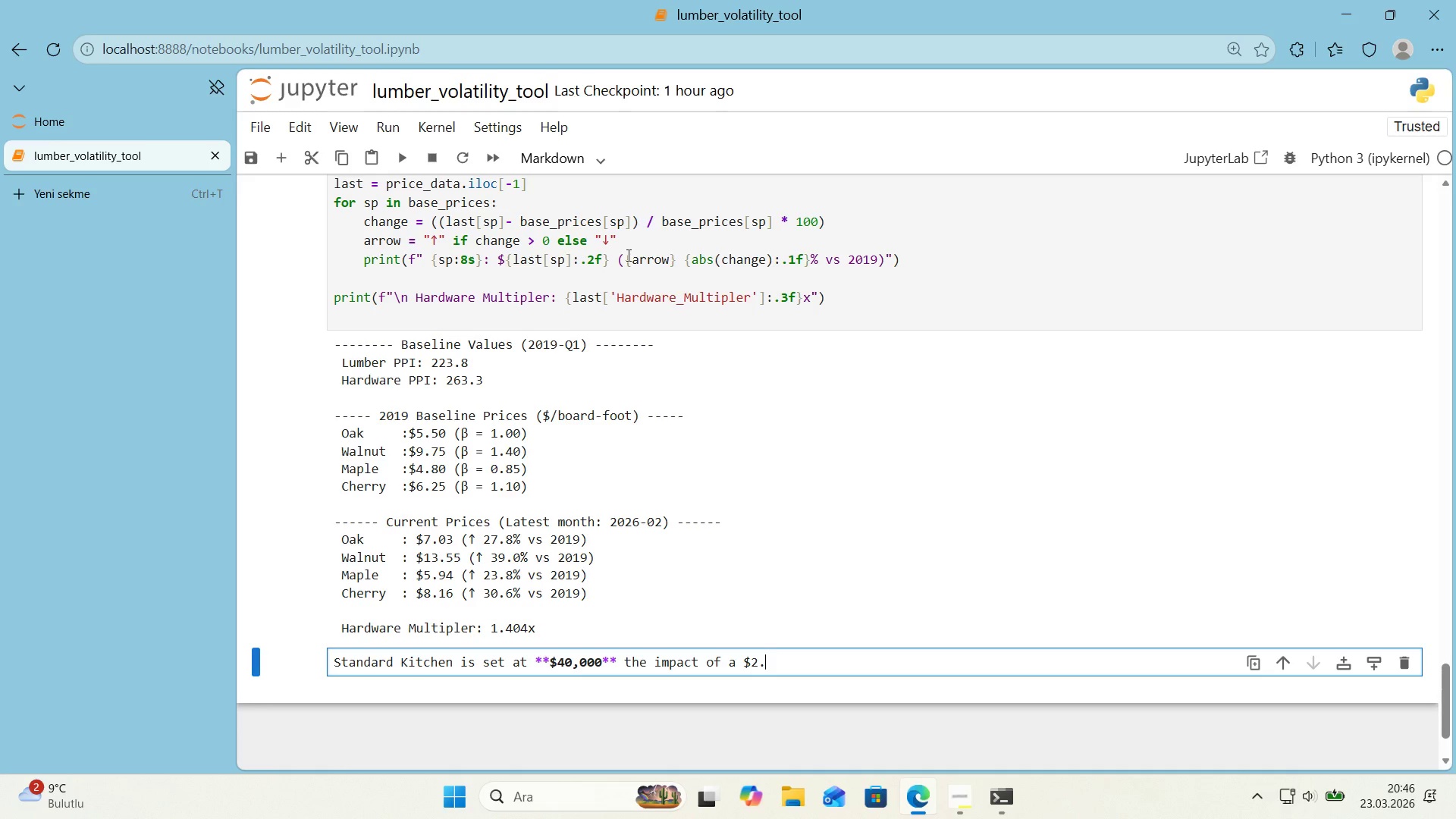 
key(Numpad0)
 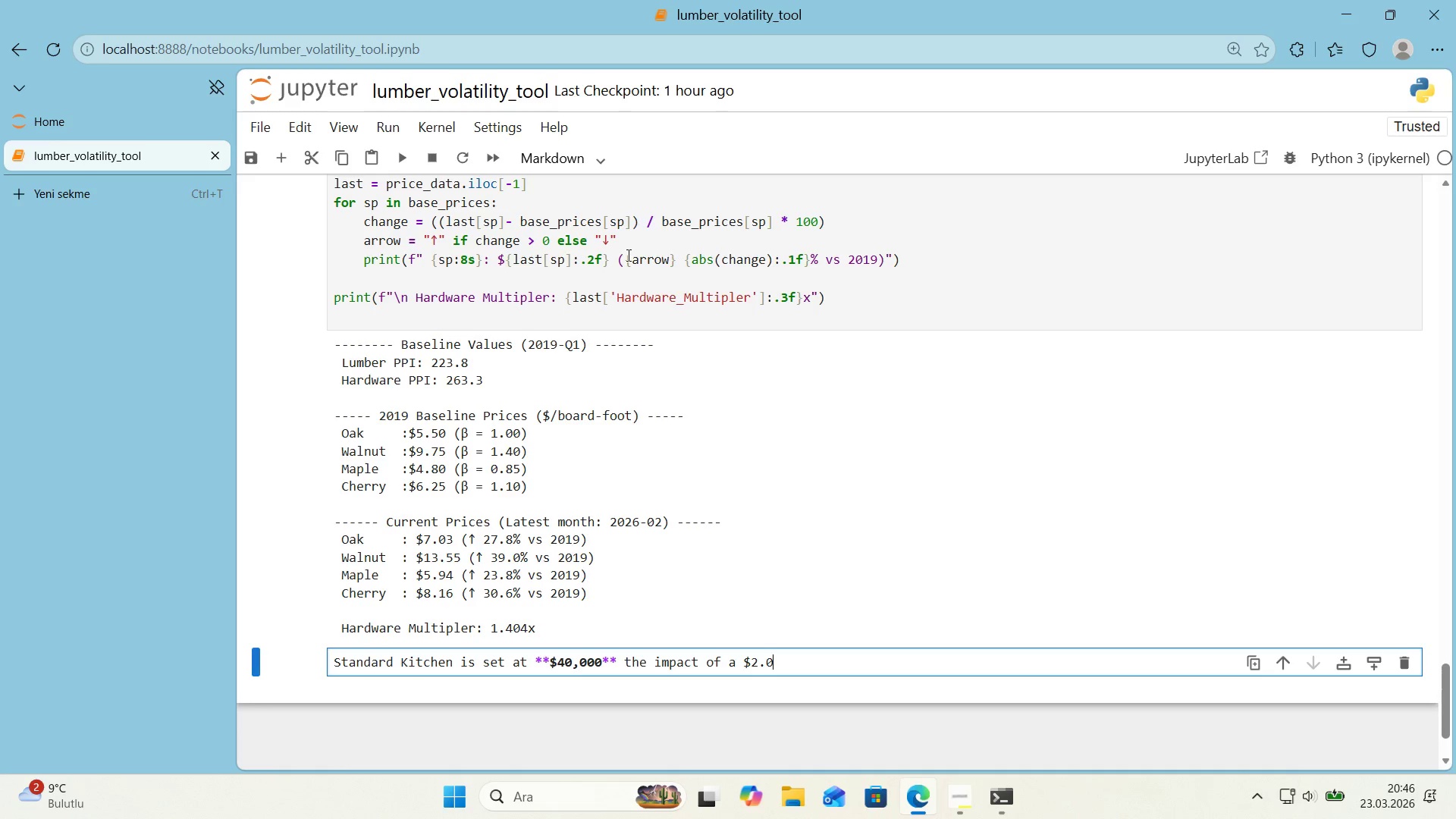 
key(Numpad0)
 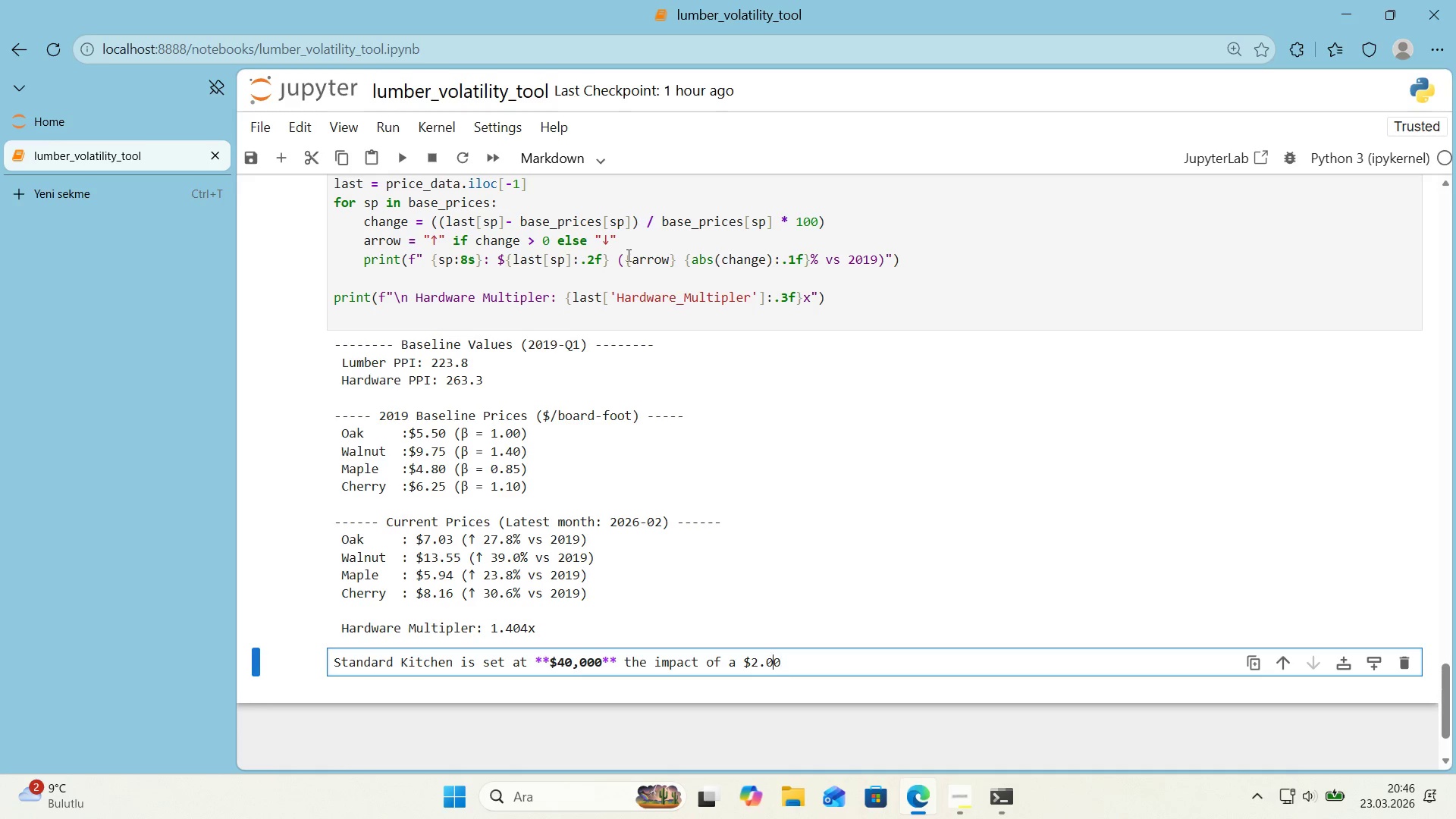 
hold_key(key=ArrowLeft, duration=1.3)
 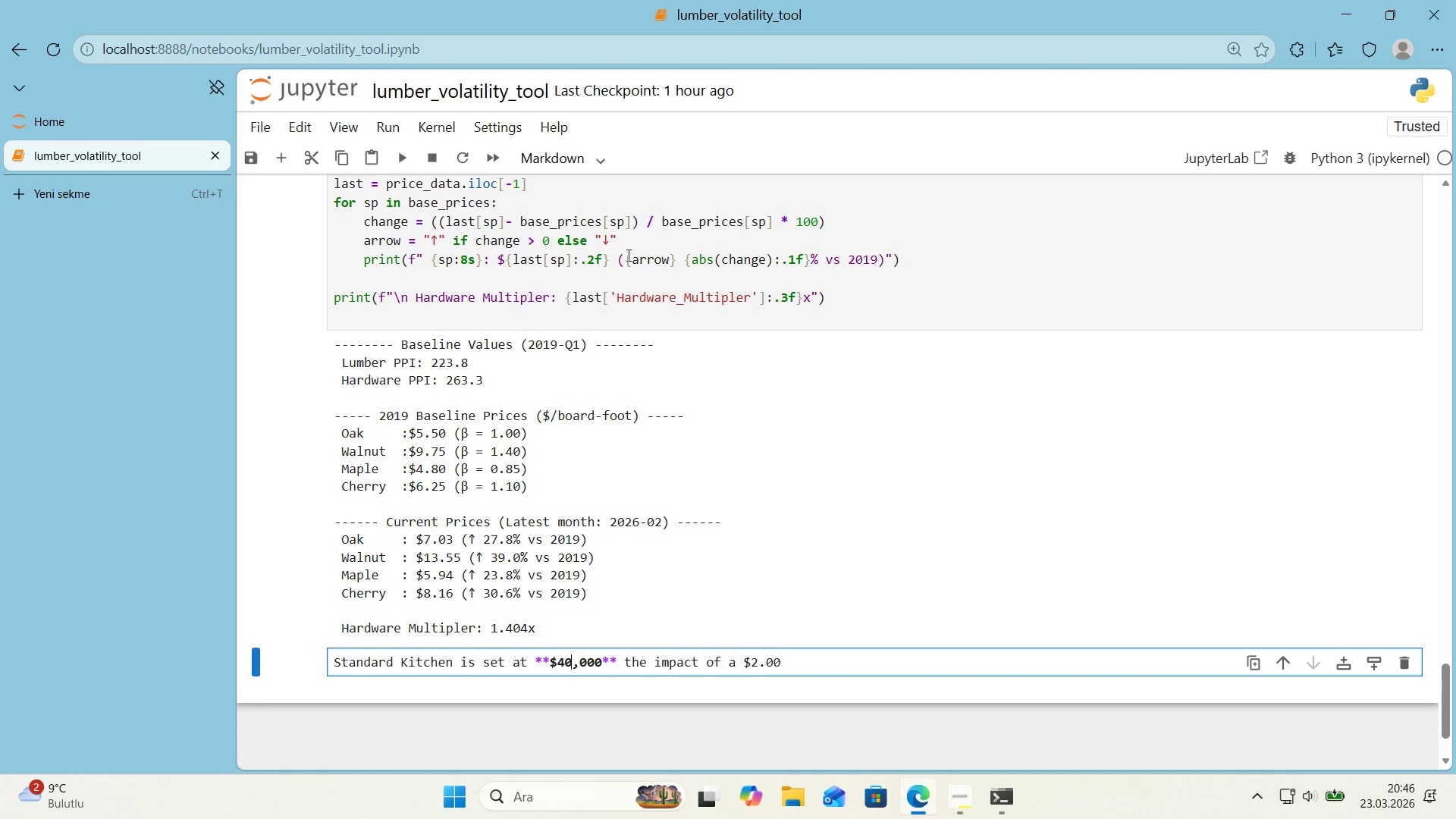 
key(ArrowLeft)
 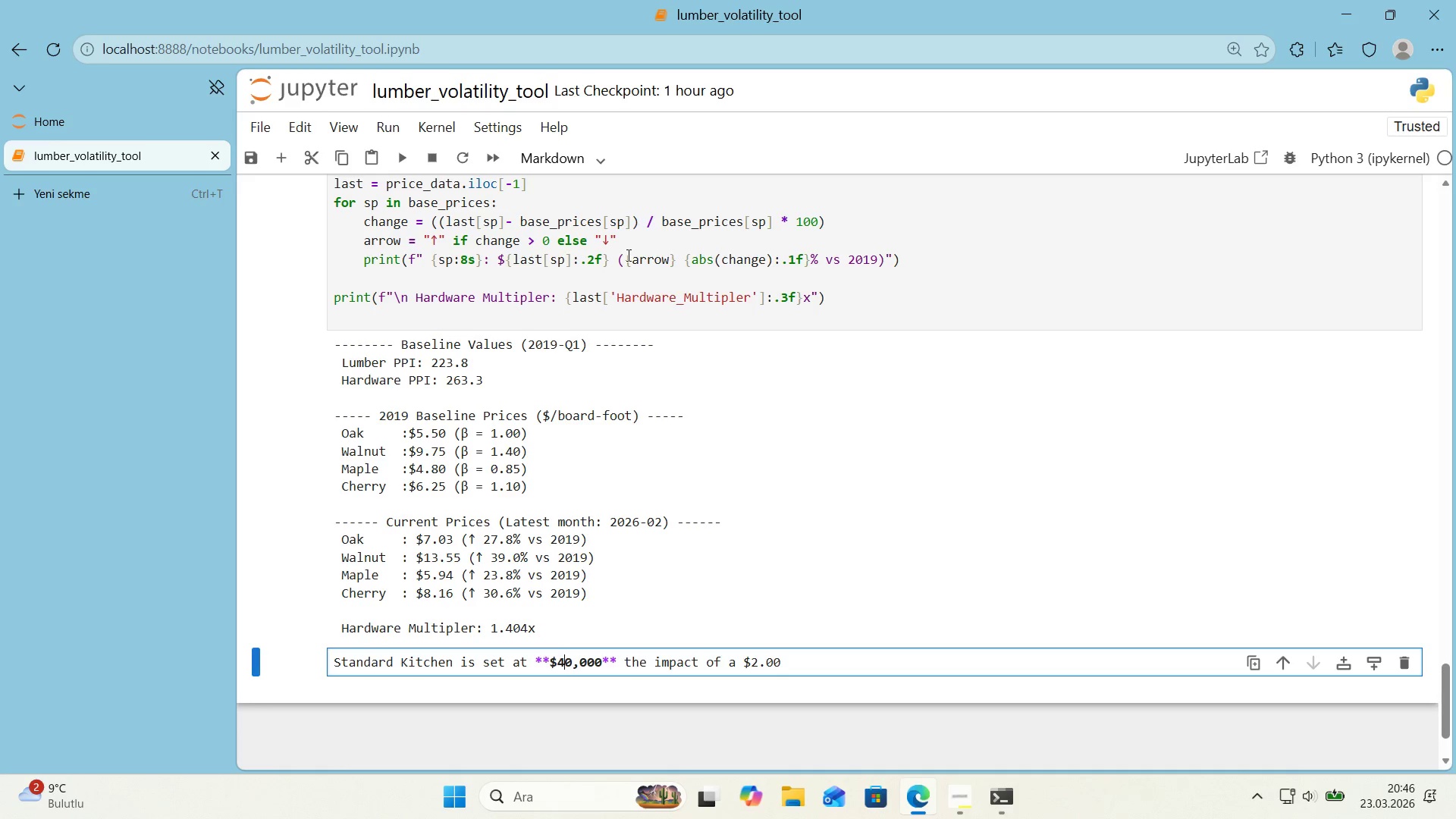 
key(ArrowLeft)
 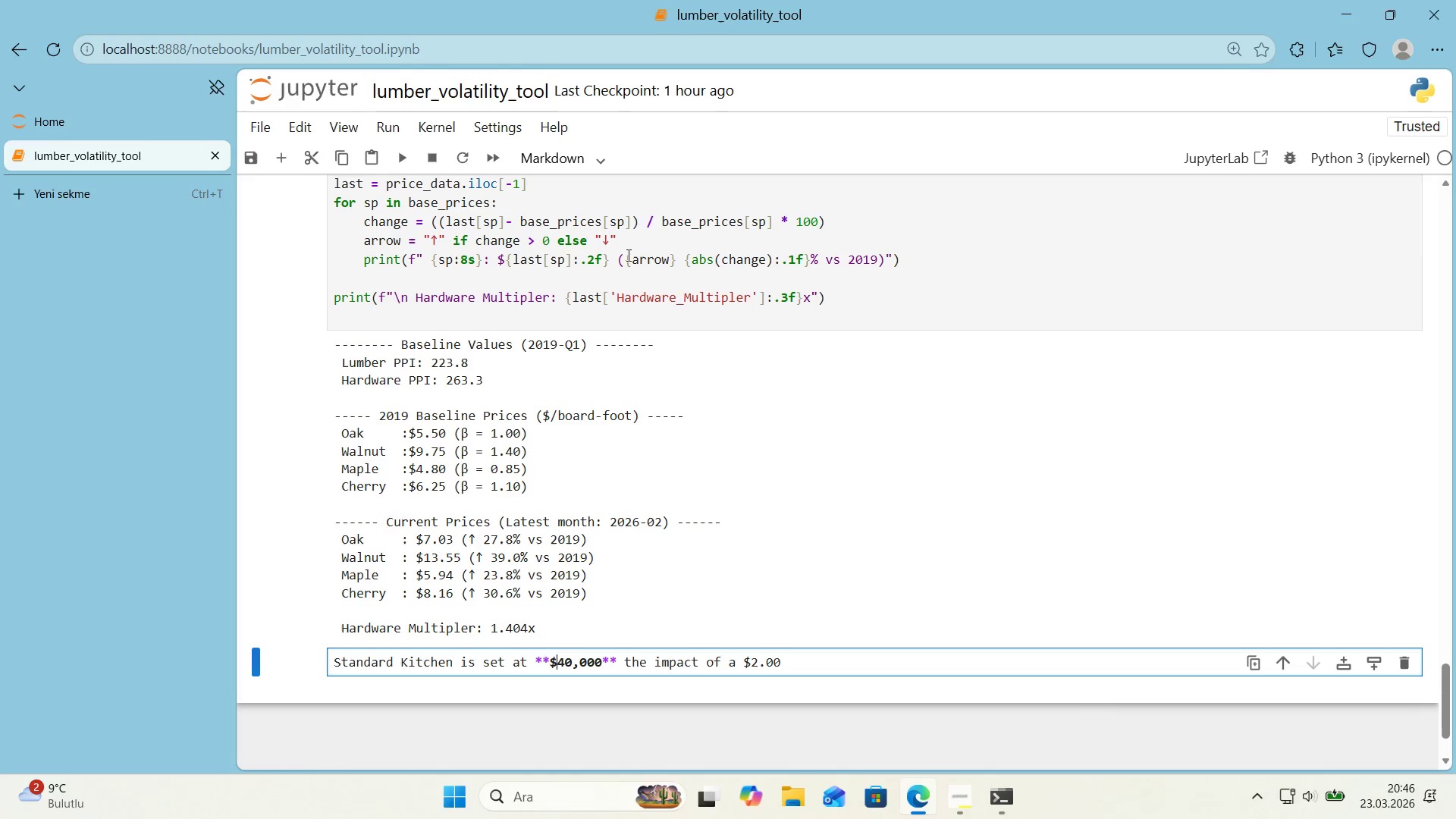 
key(ArrowLeft)
 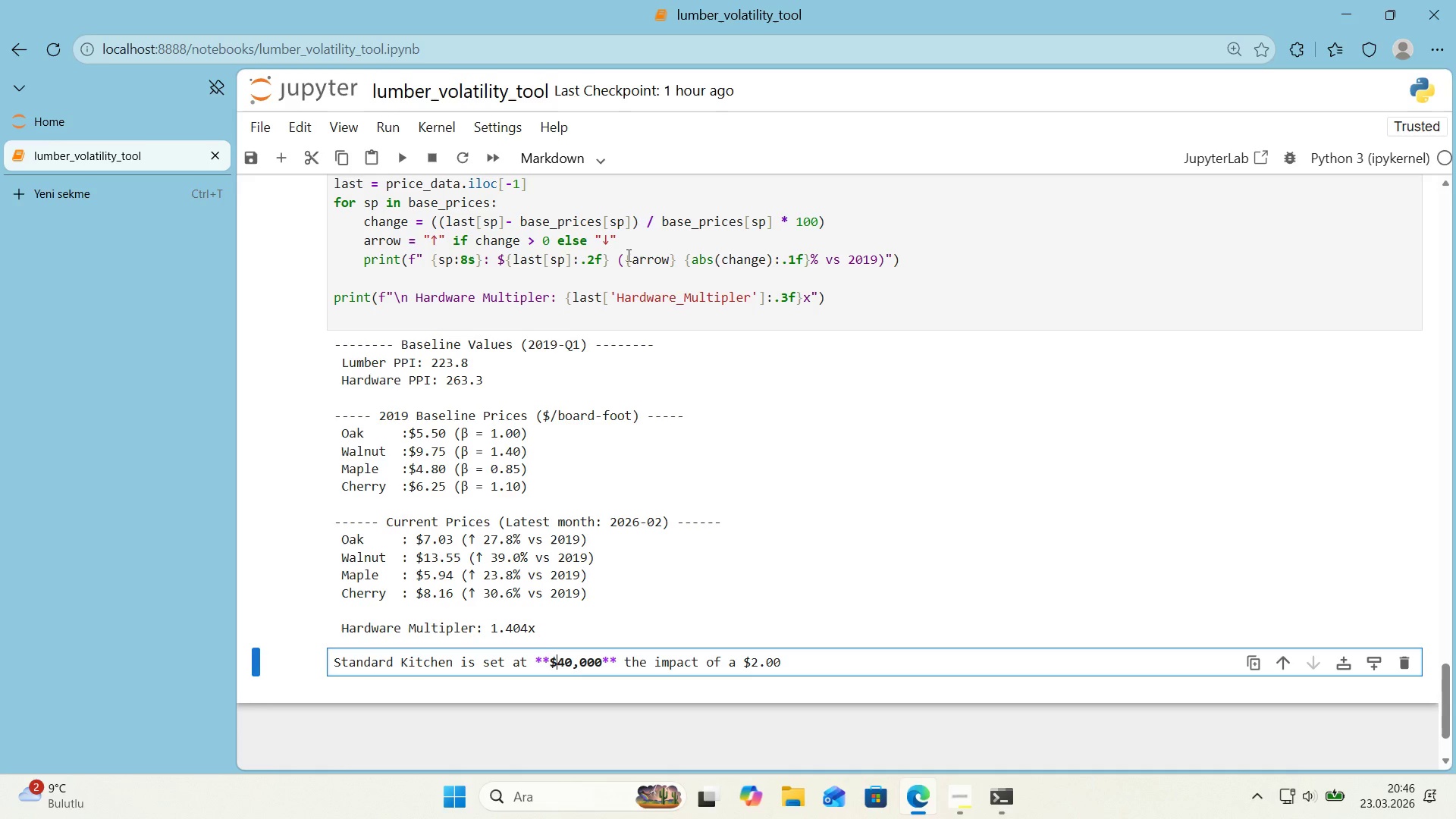 
key(ArrowRight)
 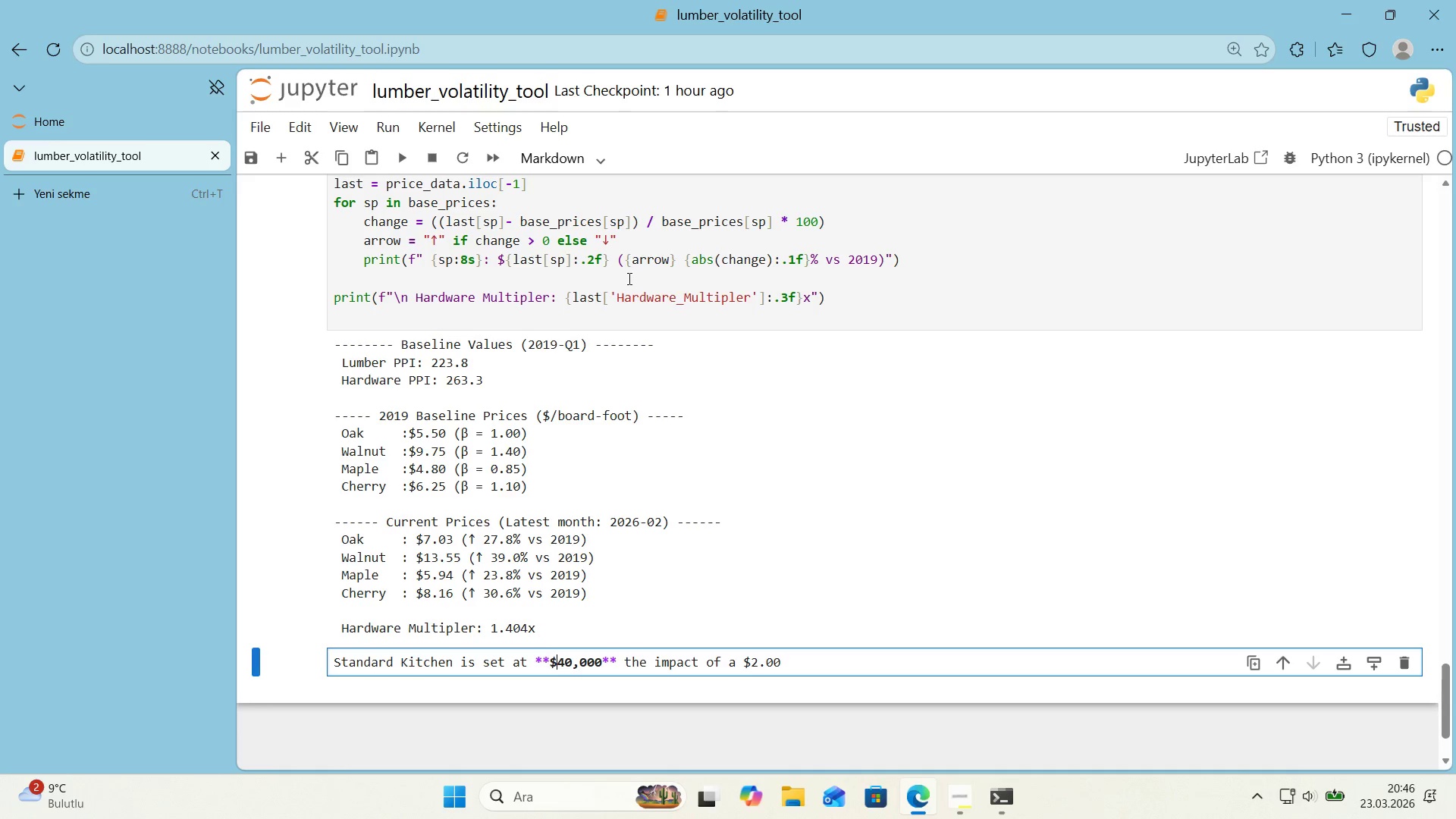 
scroll: coordinate [627, 281], scroll_direction: up, amount: 21.0
 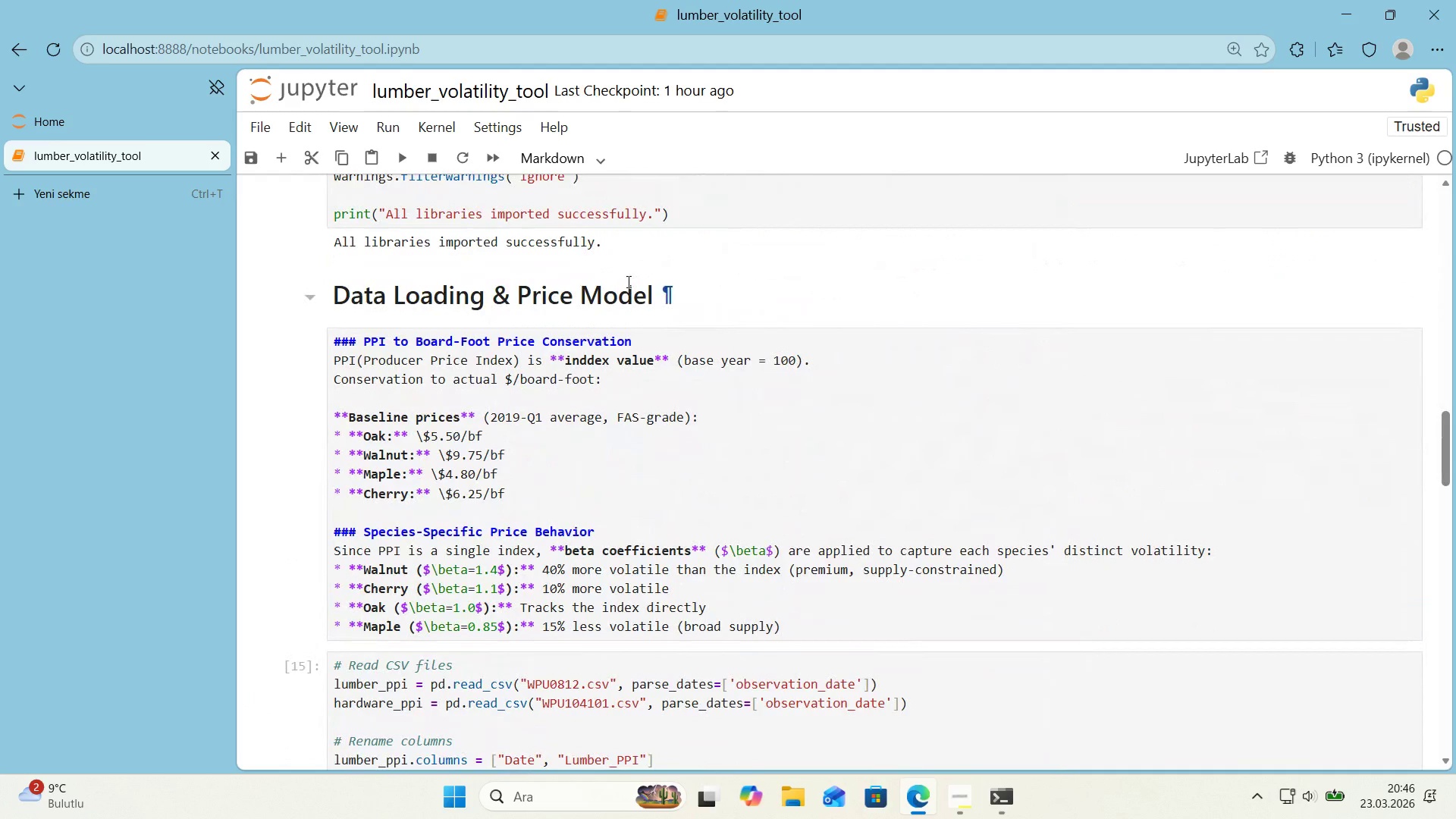 
scroll: coordinate [554, 376], scroll_direction: down, amount: 24.0
 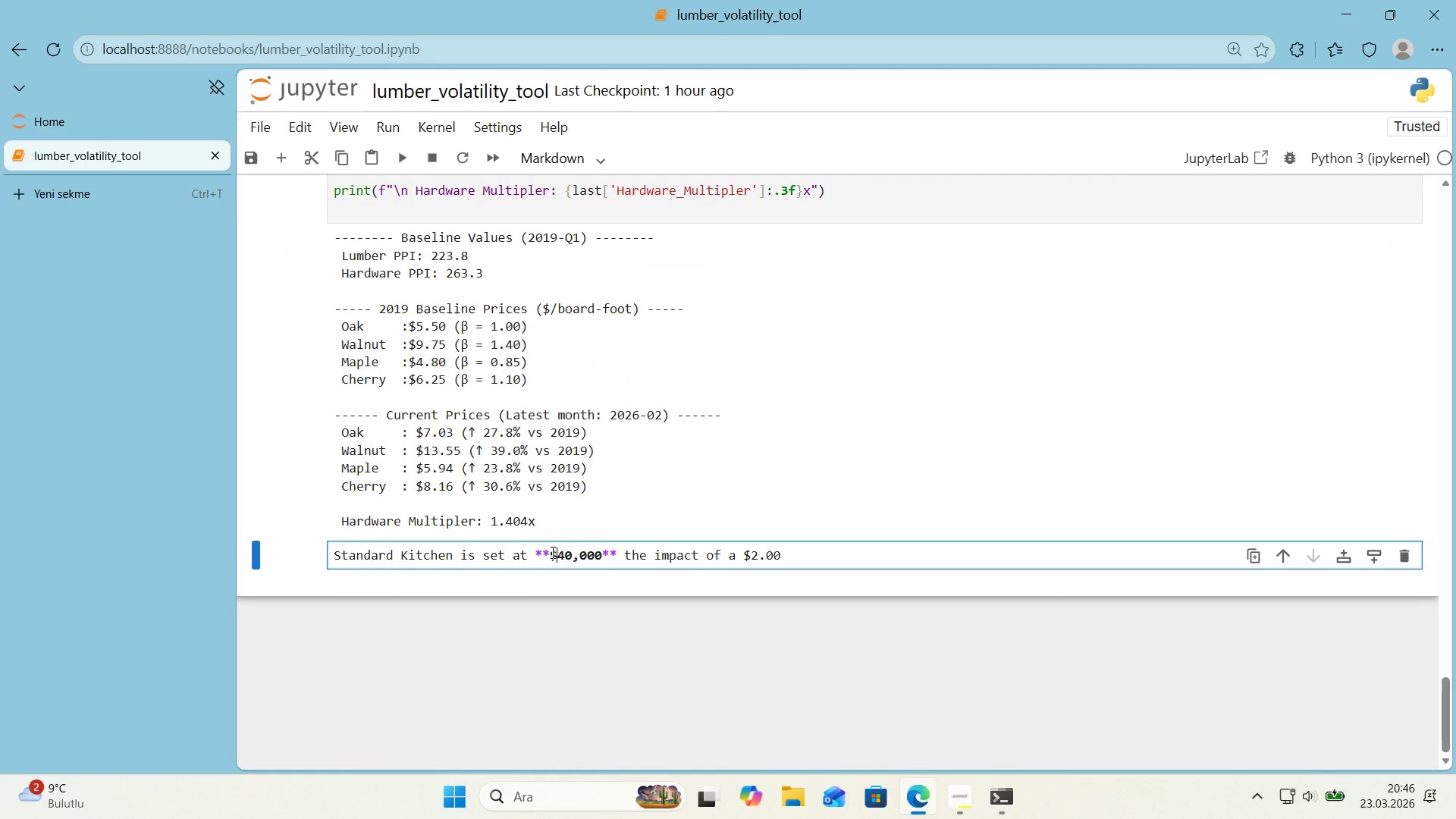 
left_click([550, 551])
 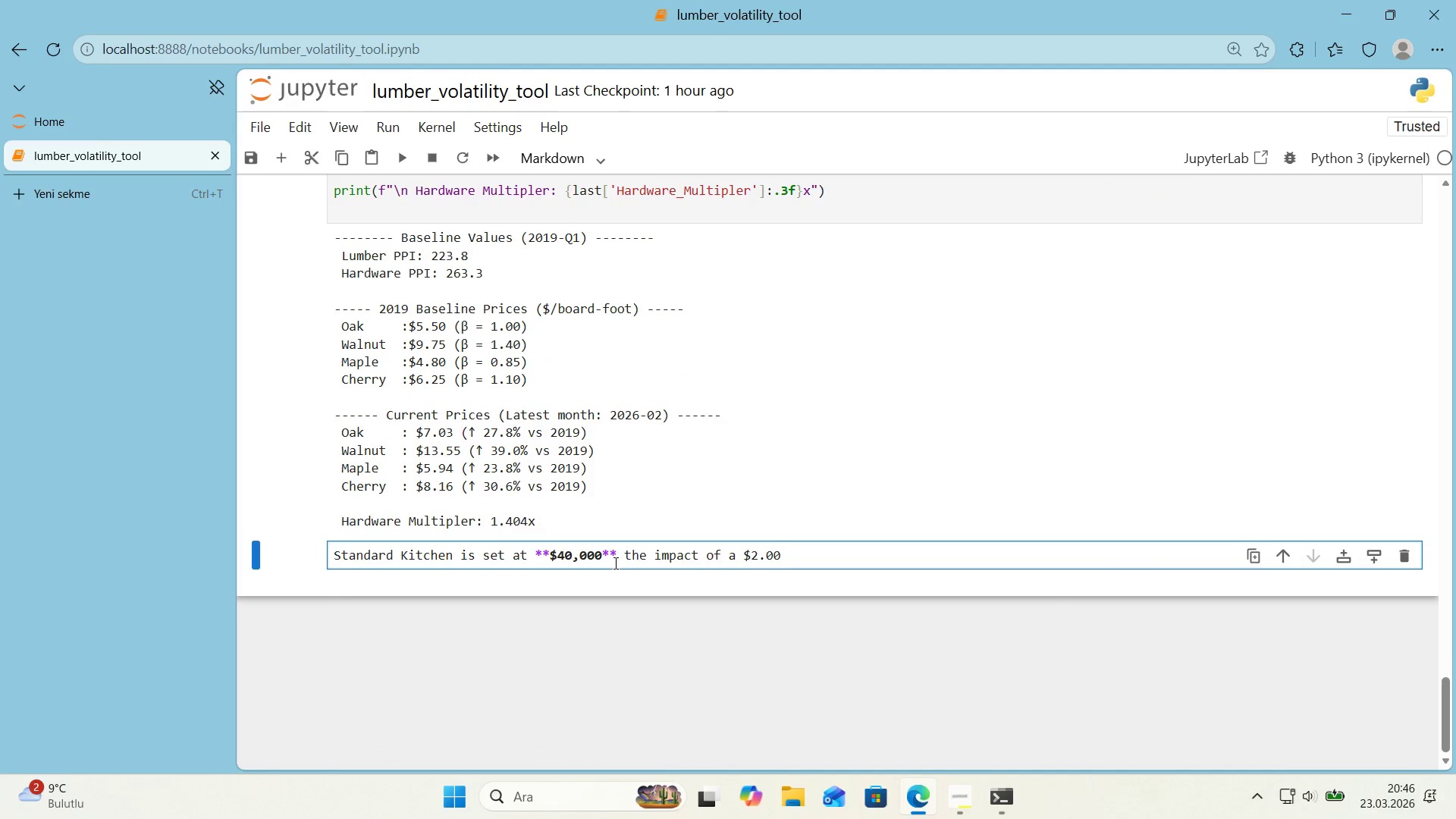 
key(Shift+IntlYen)
 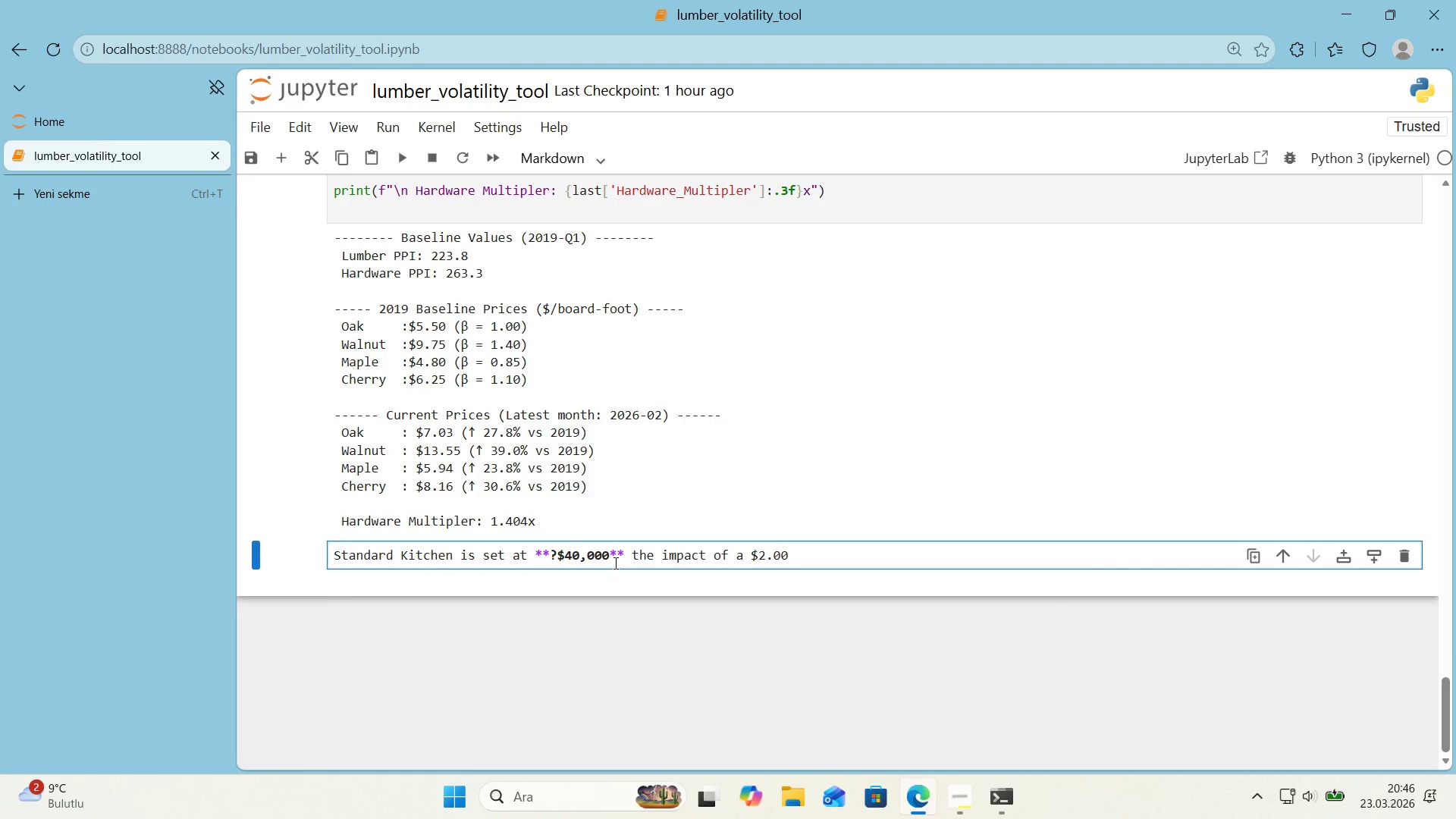 
key(Backspace)
 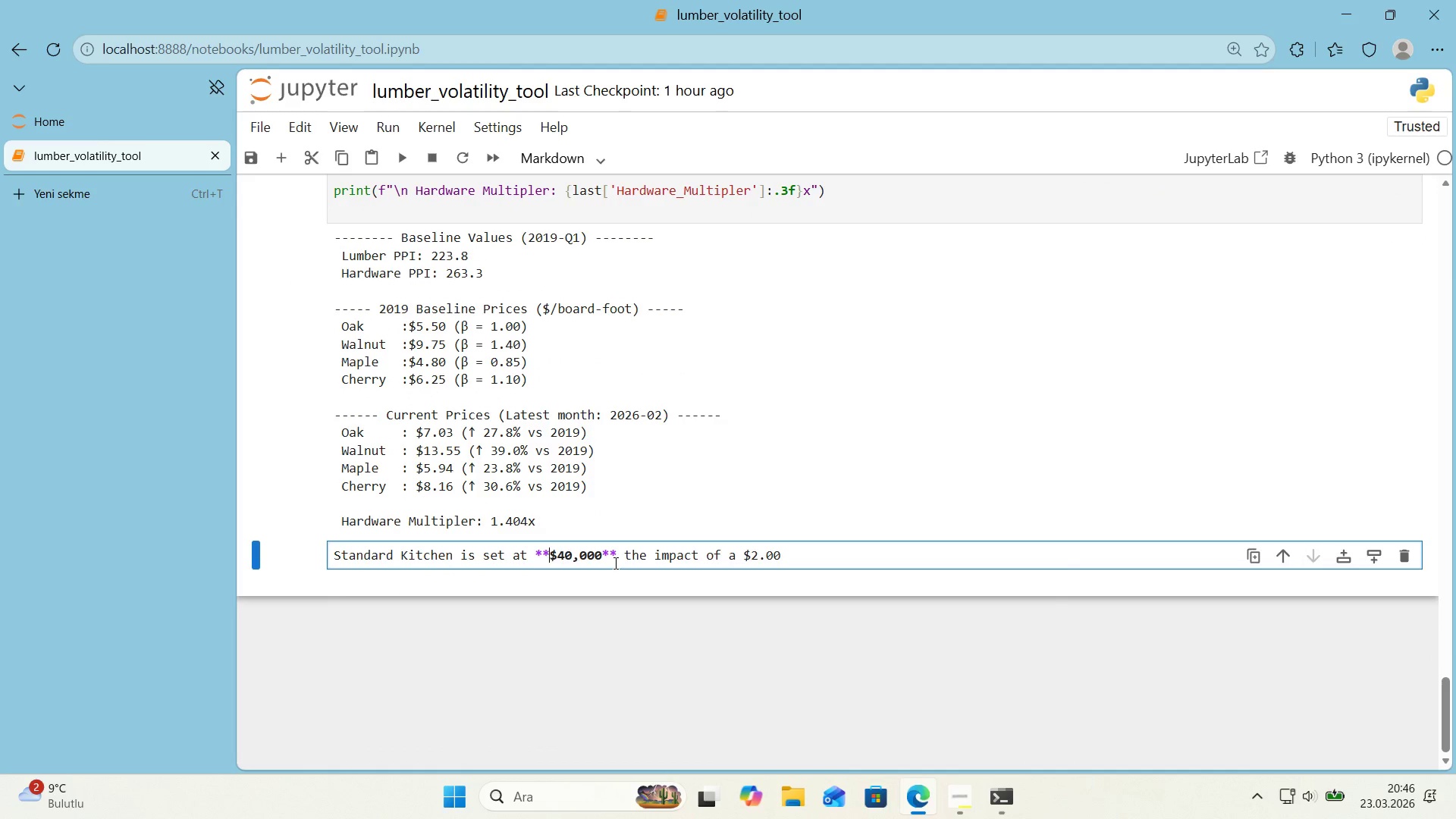 
key(Shift+IntlYen)
 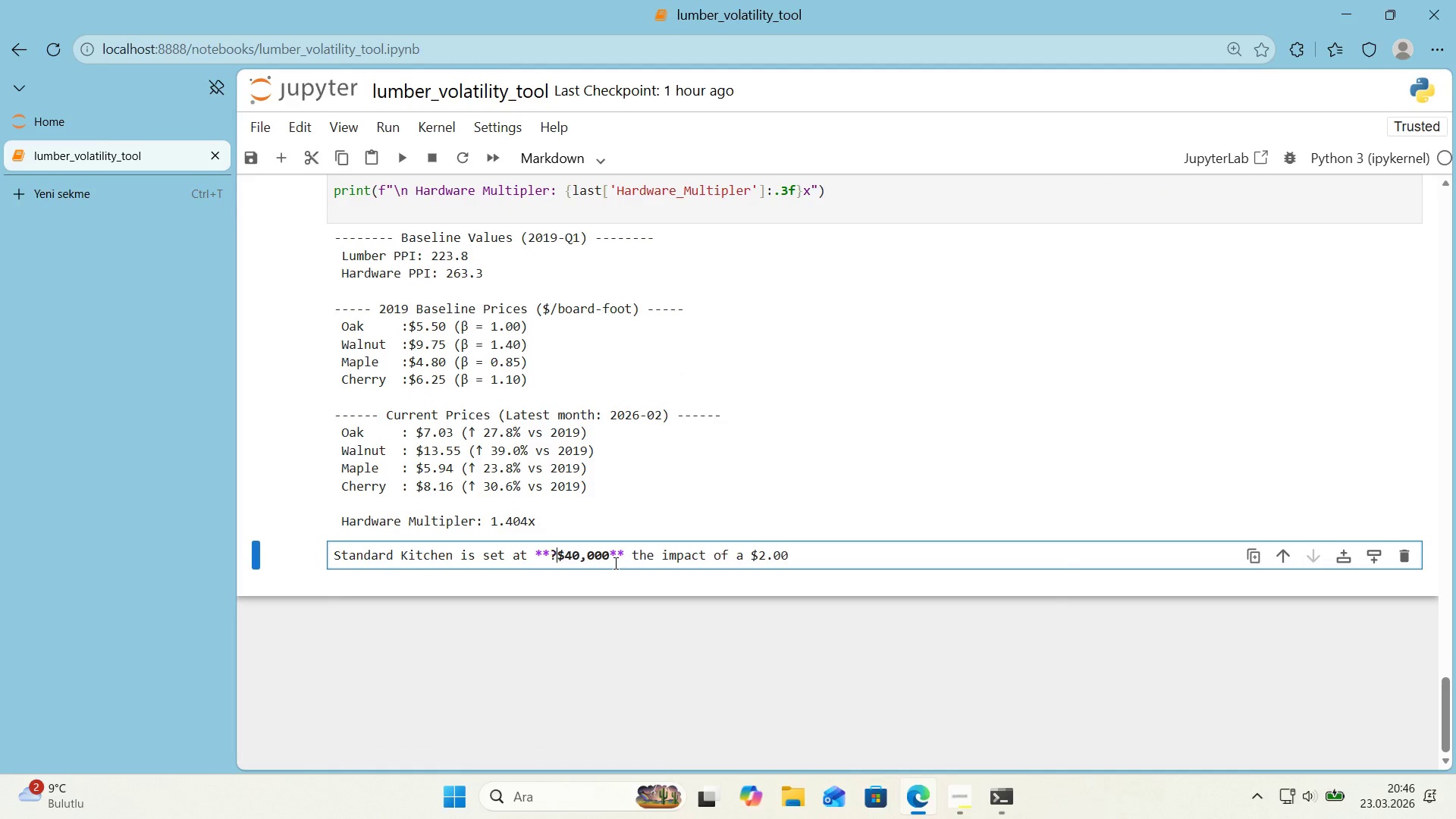 
key(Backspace)
 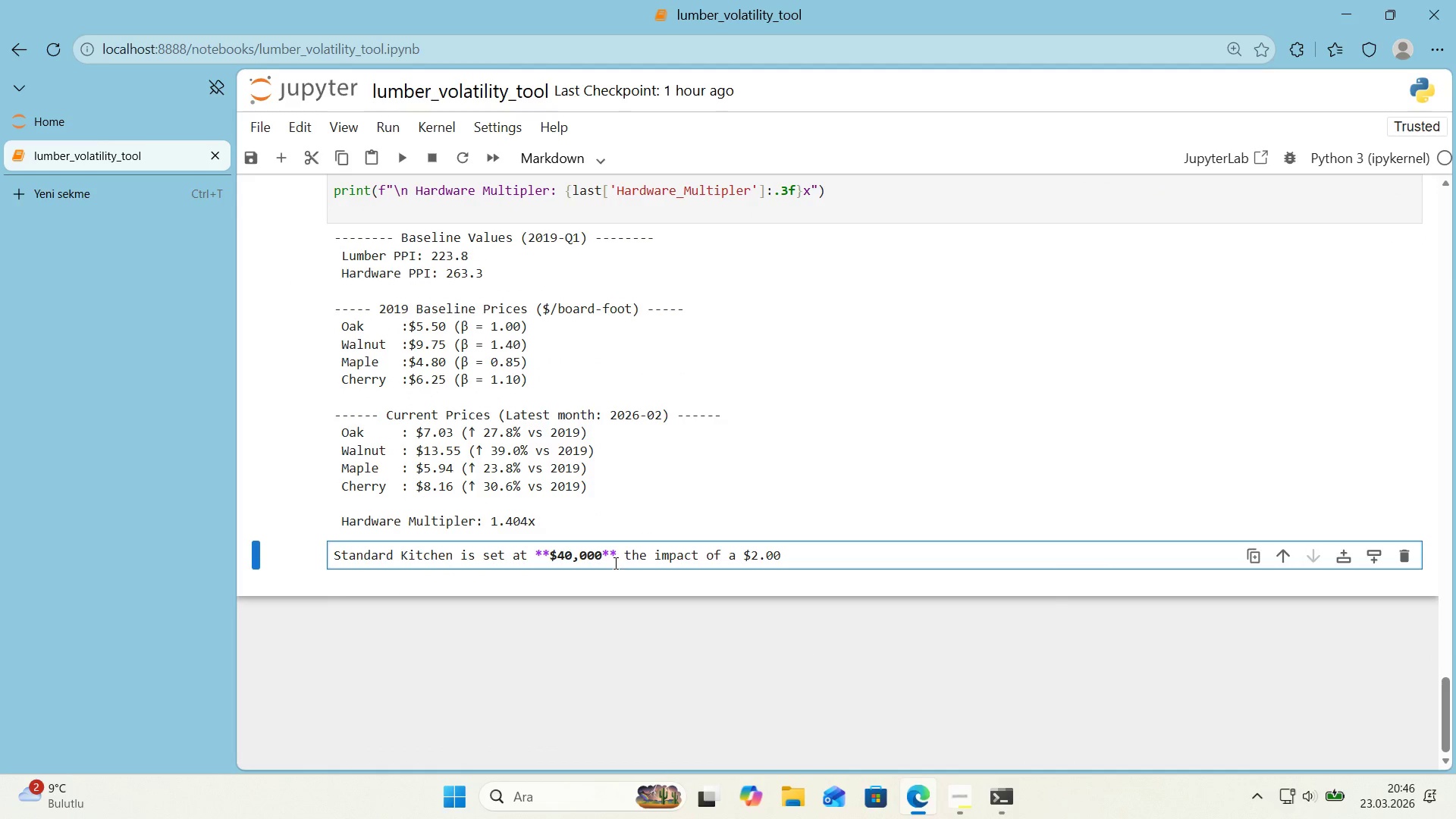 
key(Alt+Control+IntlYen)
 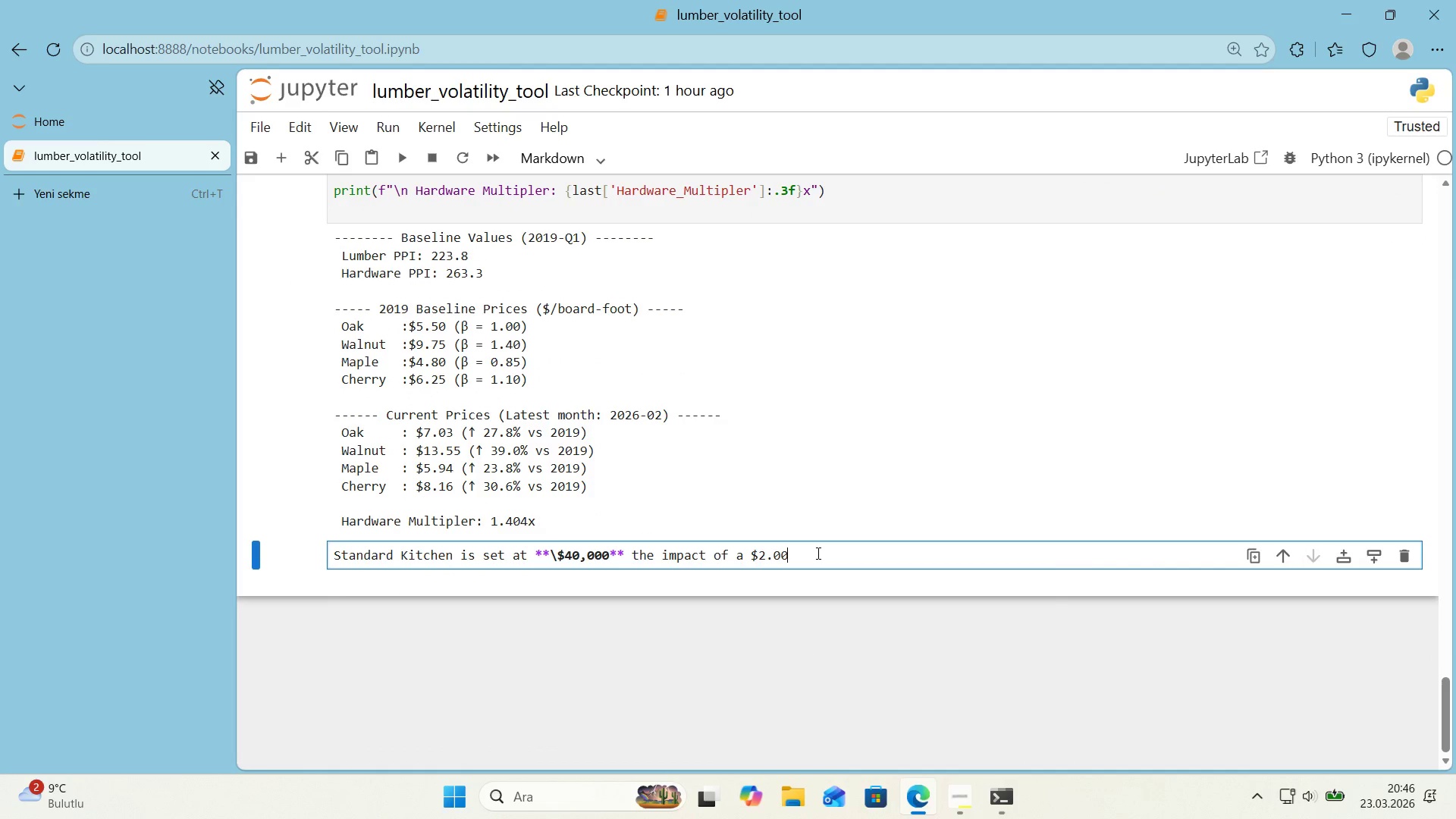 
type( Walnut pr'ce 'ncrease on th's project can be d'ret)
key(Backspace)
type(ctly os)
key(Backspace)
type(bserved.)
 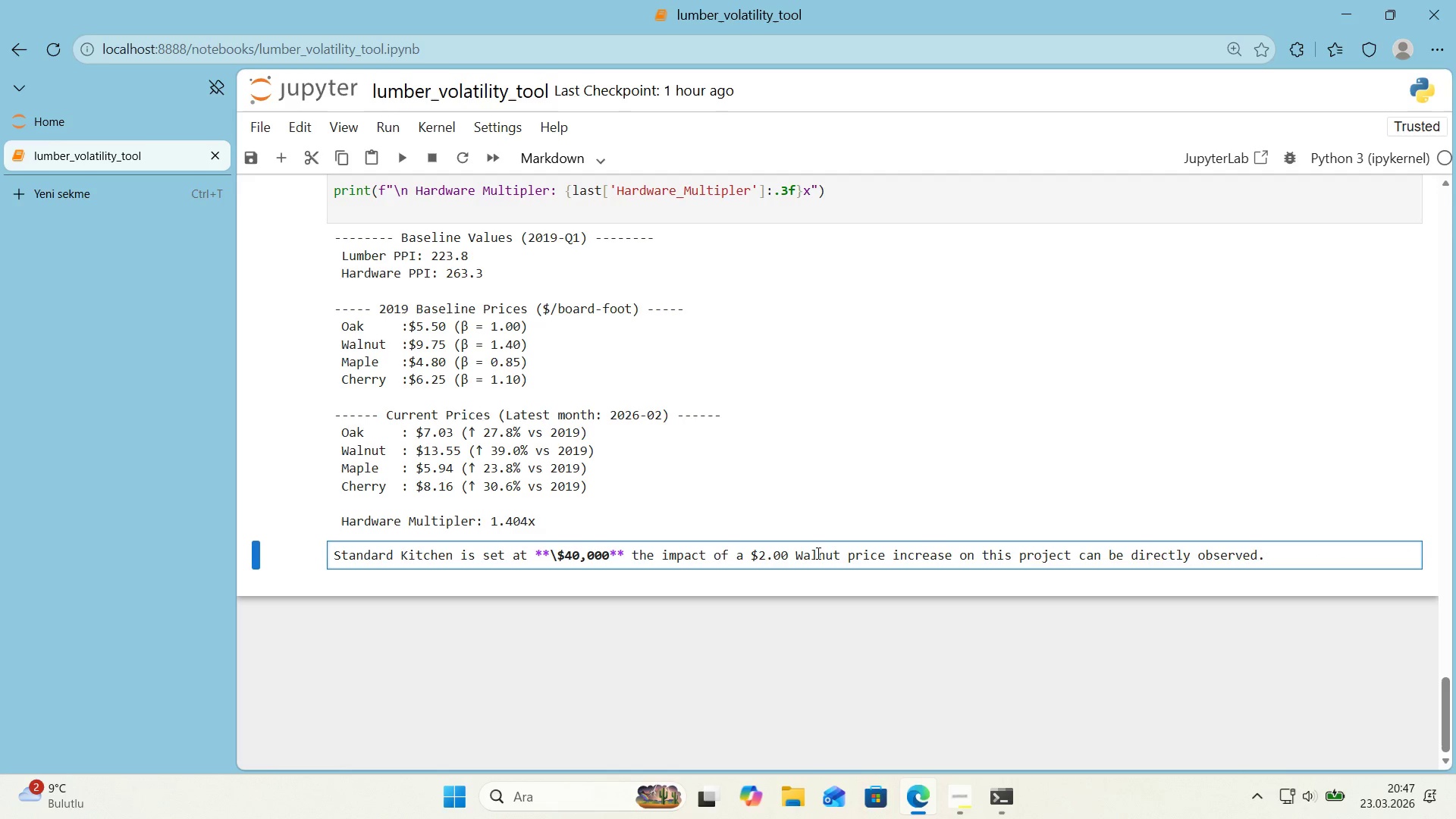 
key(Shift+Enter)
 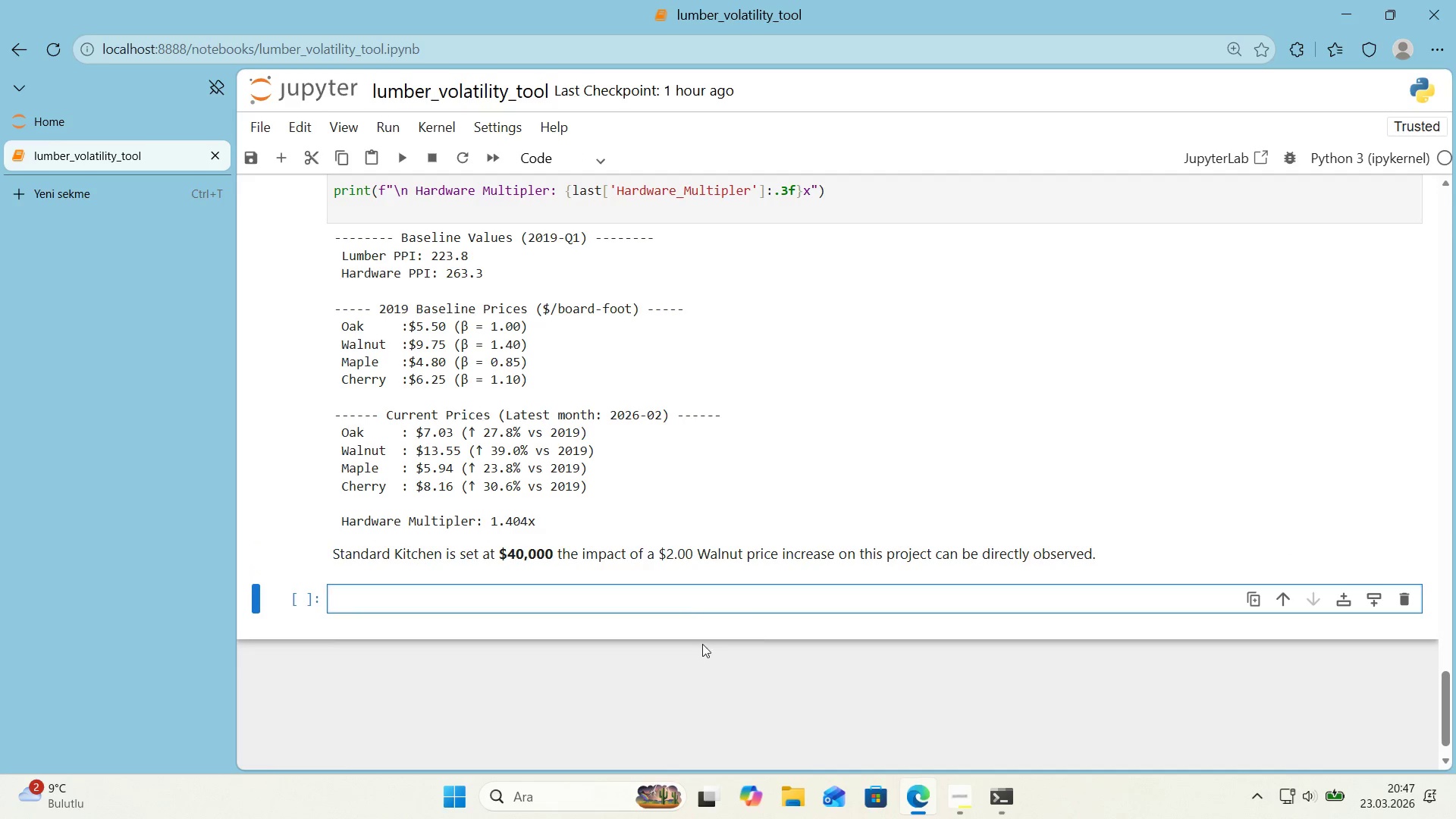 
left_click([679, 594])
 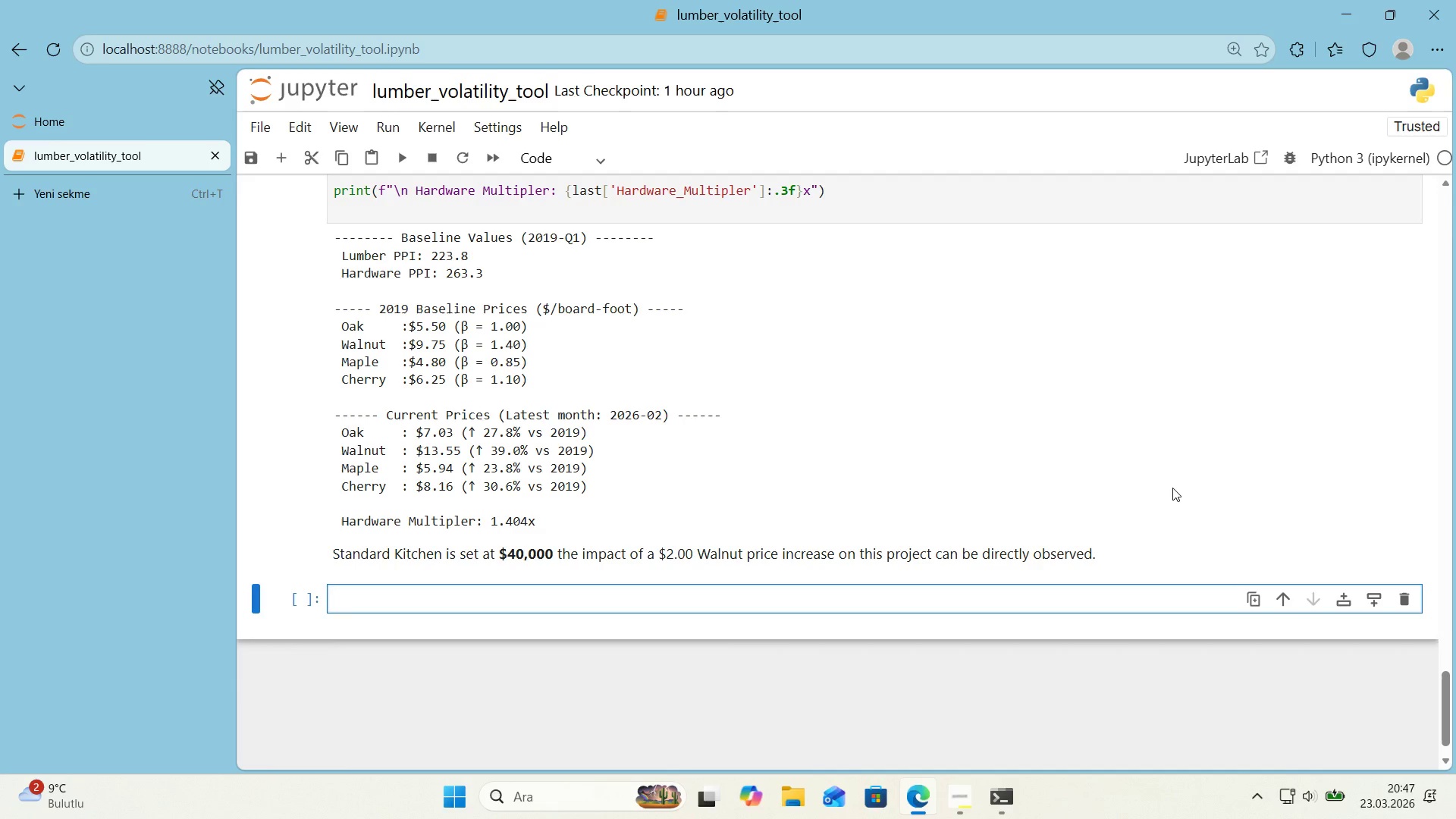 
wait(43.92)
 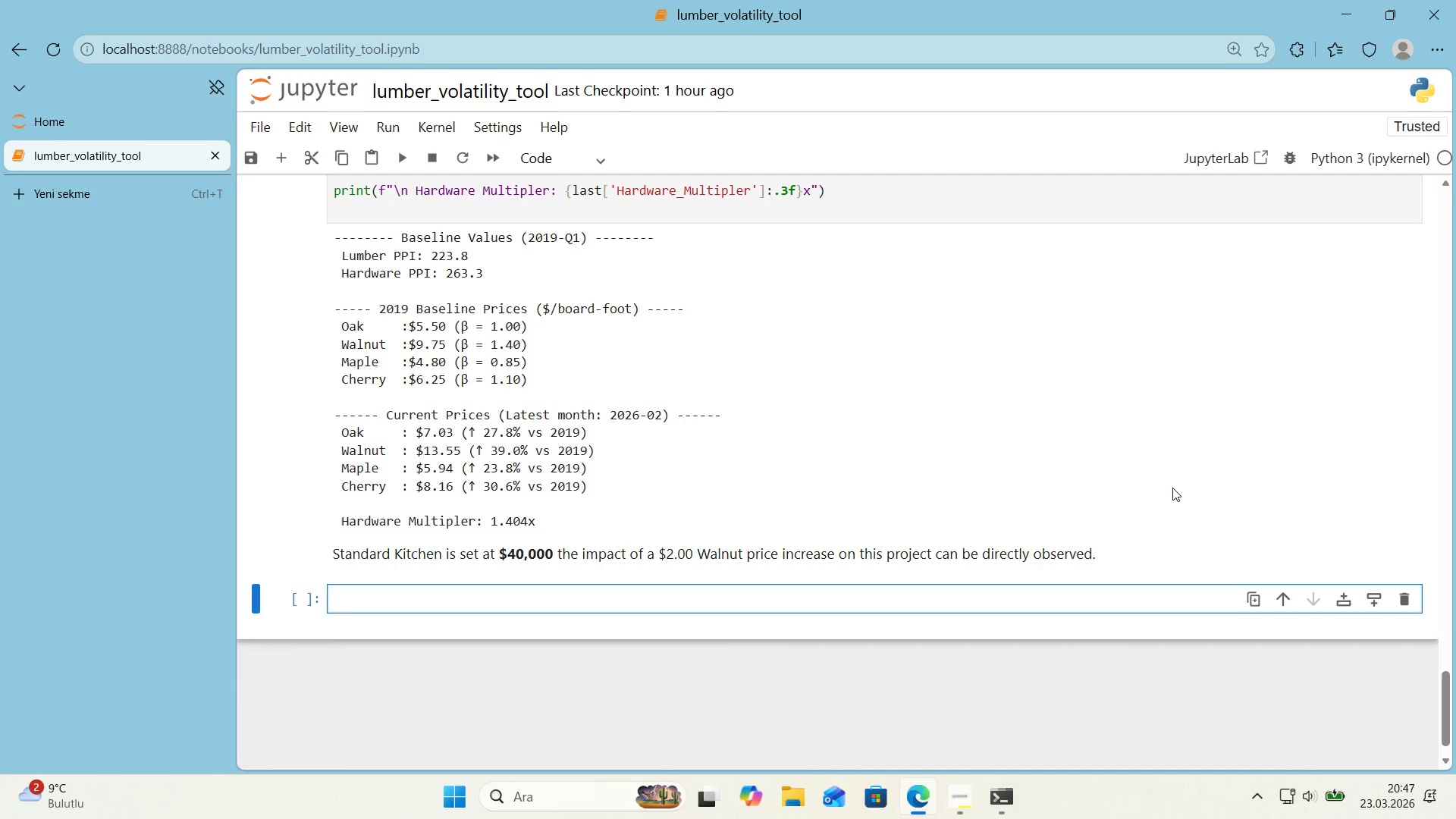 
left_click([551, 158])
 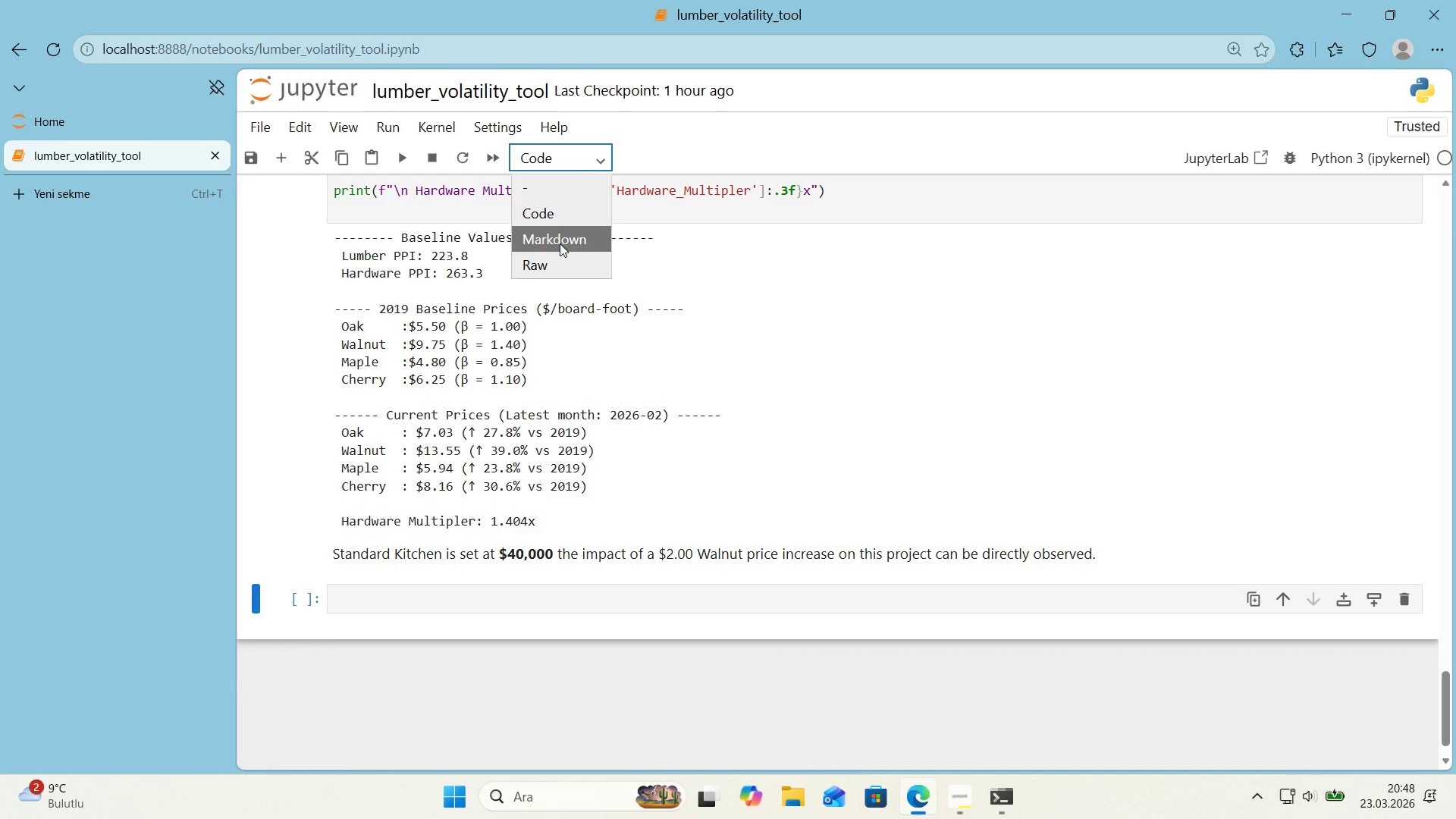 
left_click([560, 243])
 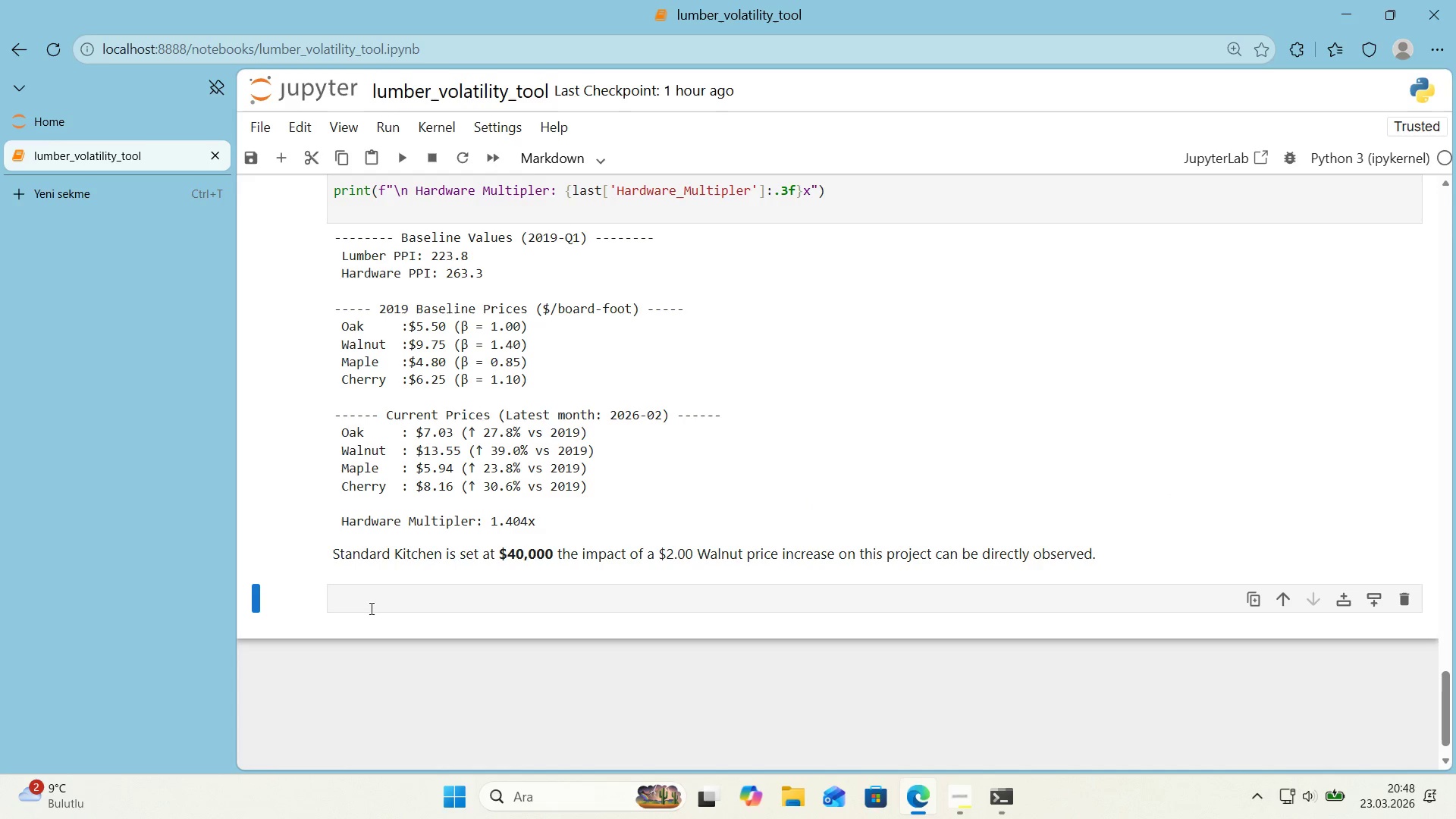 
left_click([369, 603])
 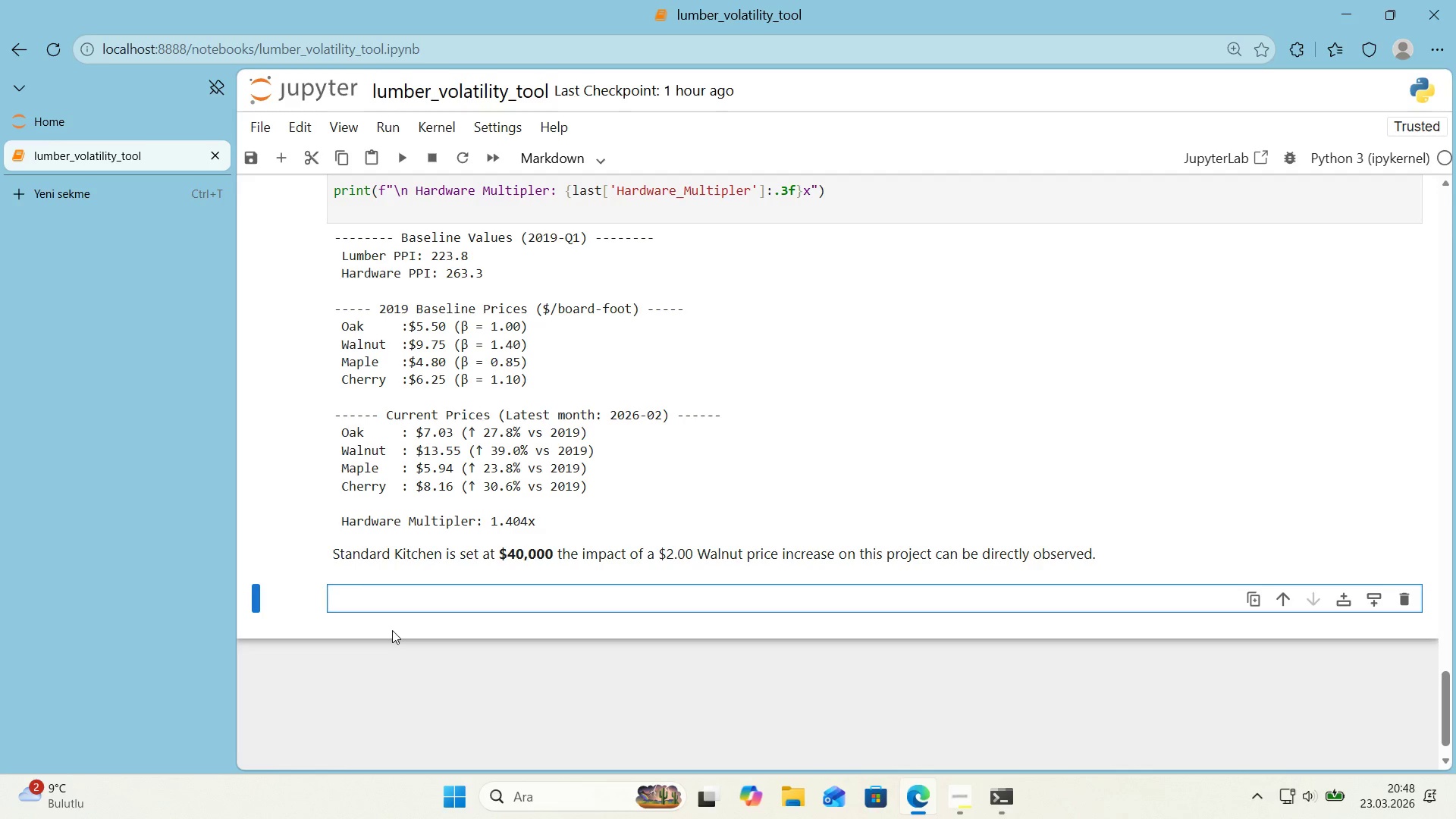 
key(Control+ControlLeft)
 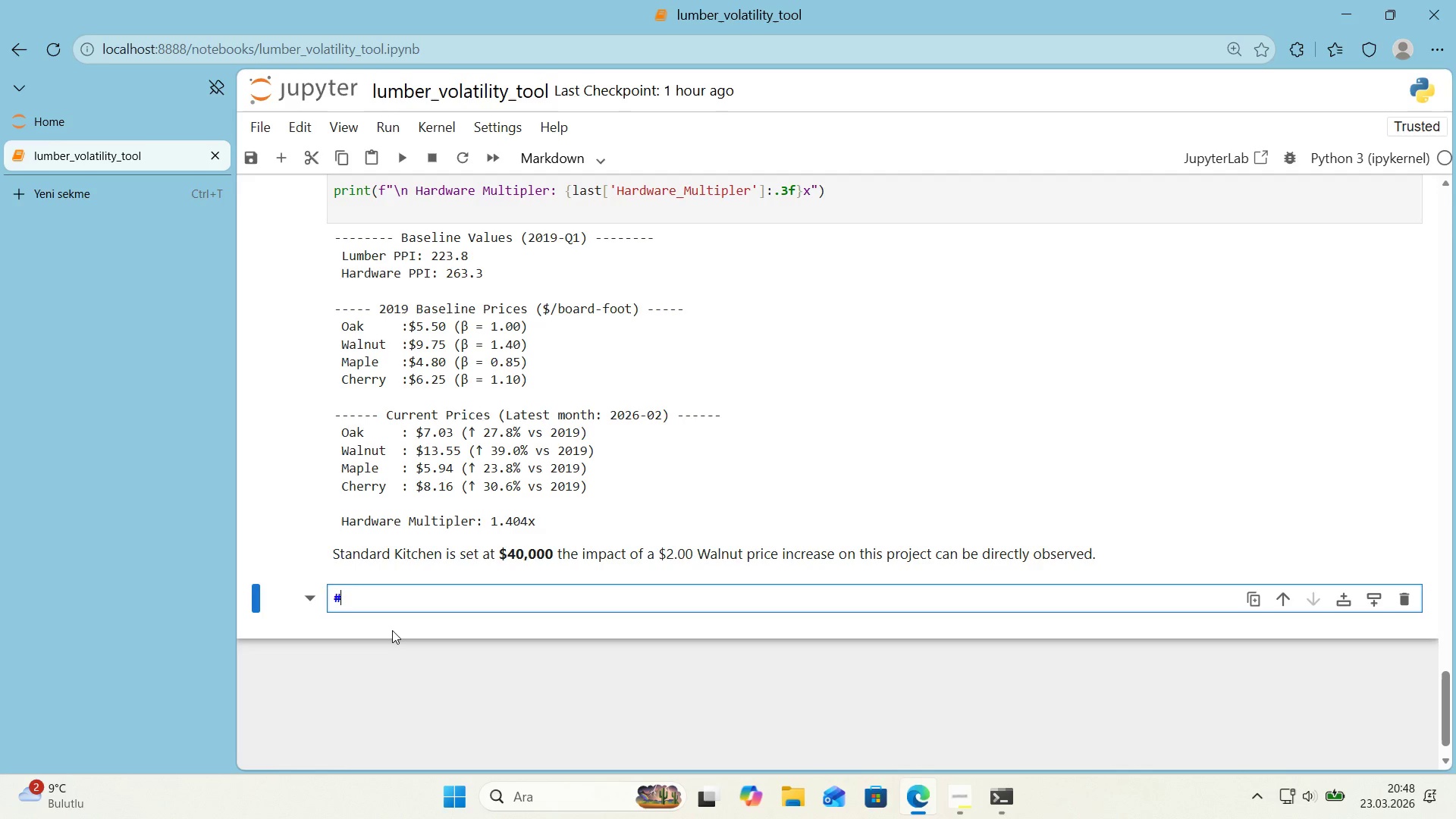 
key(Alt+Control+AltRight)
 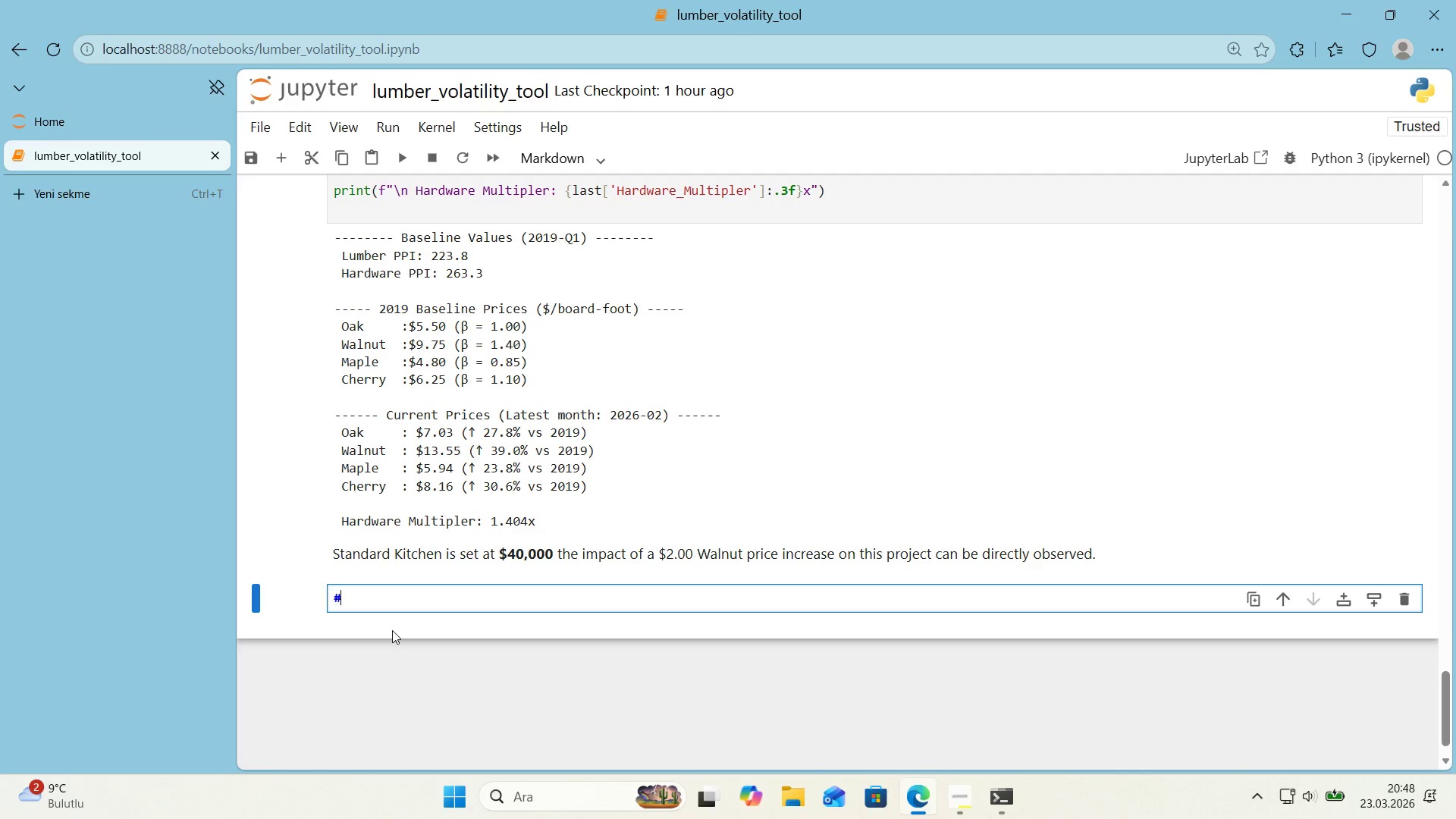 
key(Alt+Control+3)
 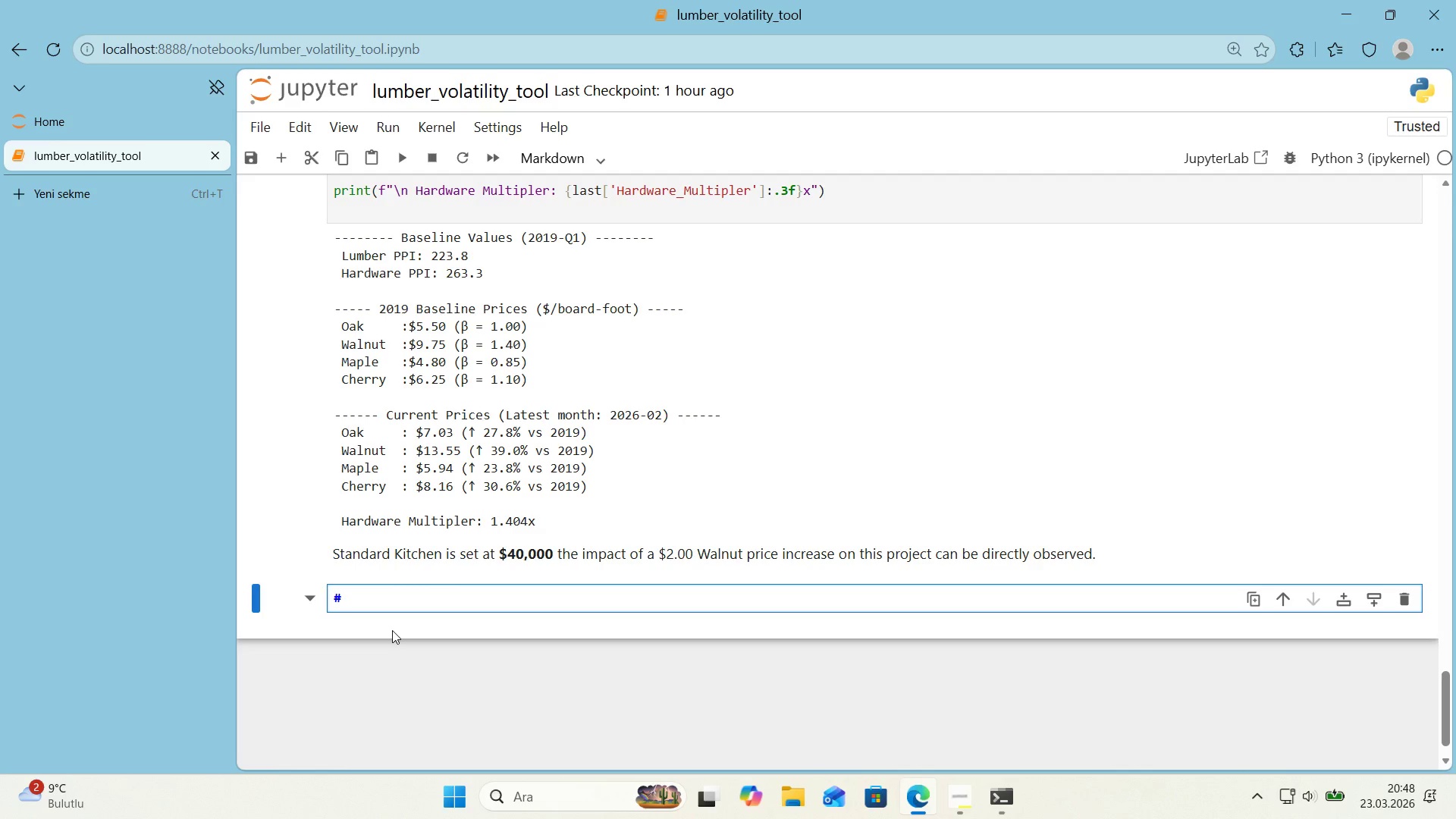 
type( ---- p)
key(Backspace)
type(Porje)
key(Backspace)
key(Backspace)
key(Backspace)
key(Backspace)
type(roject Pr'f)
key(Backspace)
key(Backspace)
type(of'le Def'n't'ons)
 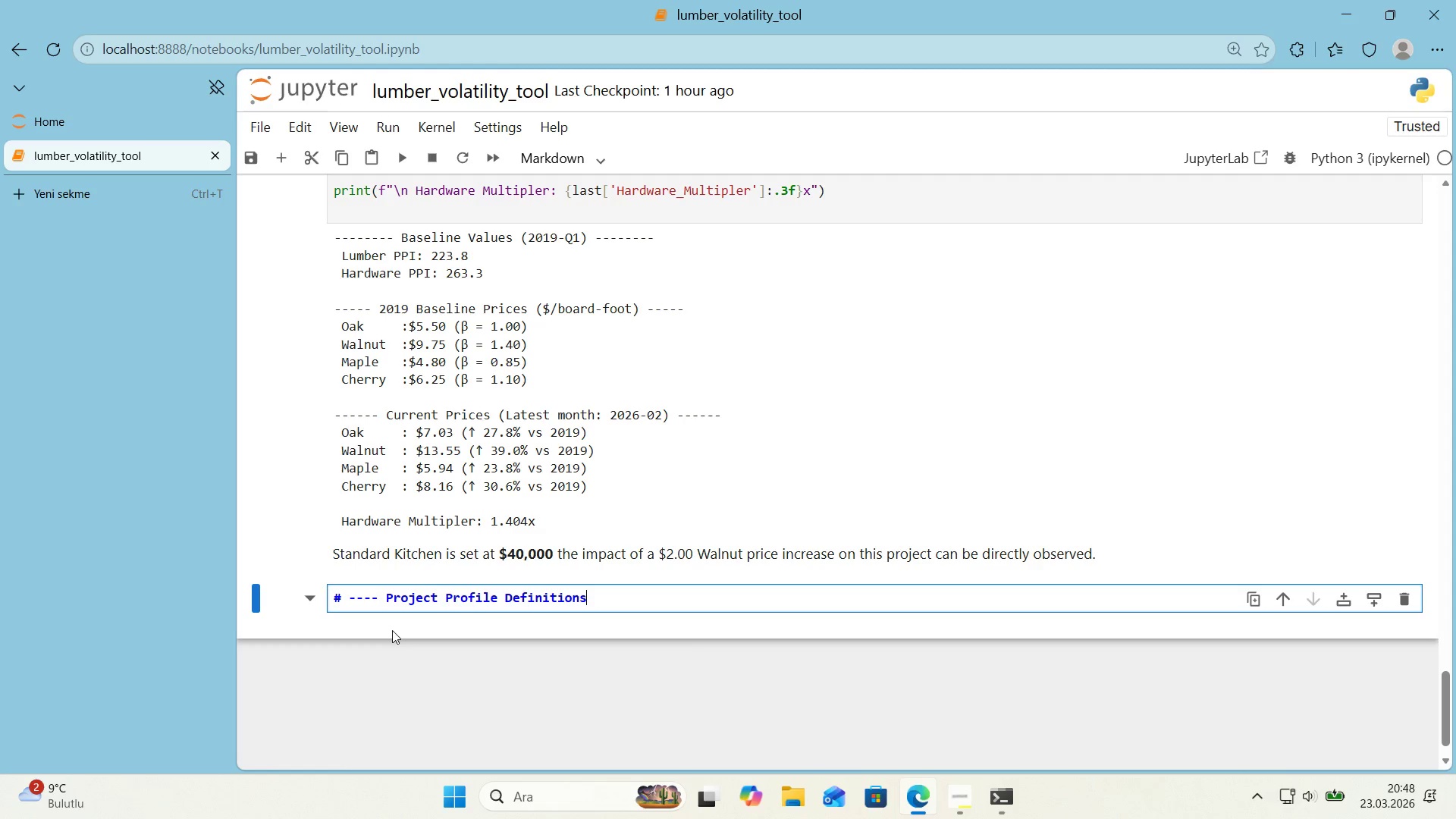 
hold_key(key=ShiftLeft, duration=1.03)
 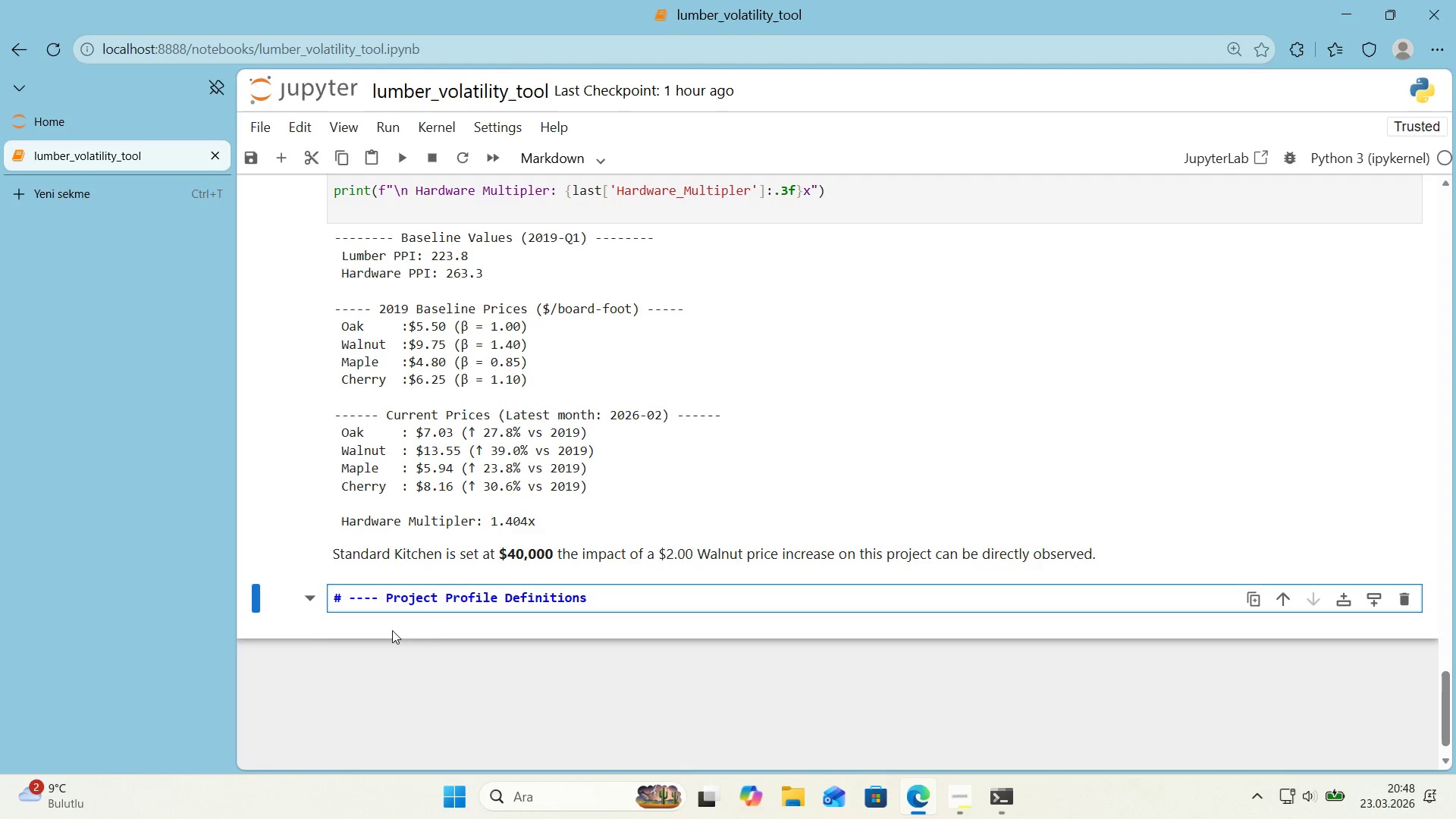 
key(Enter)
 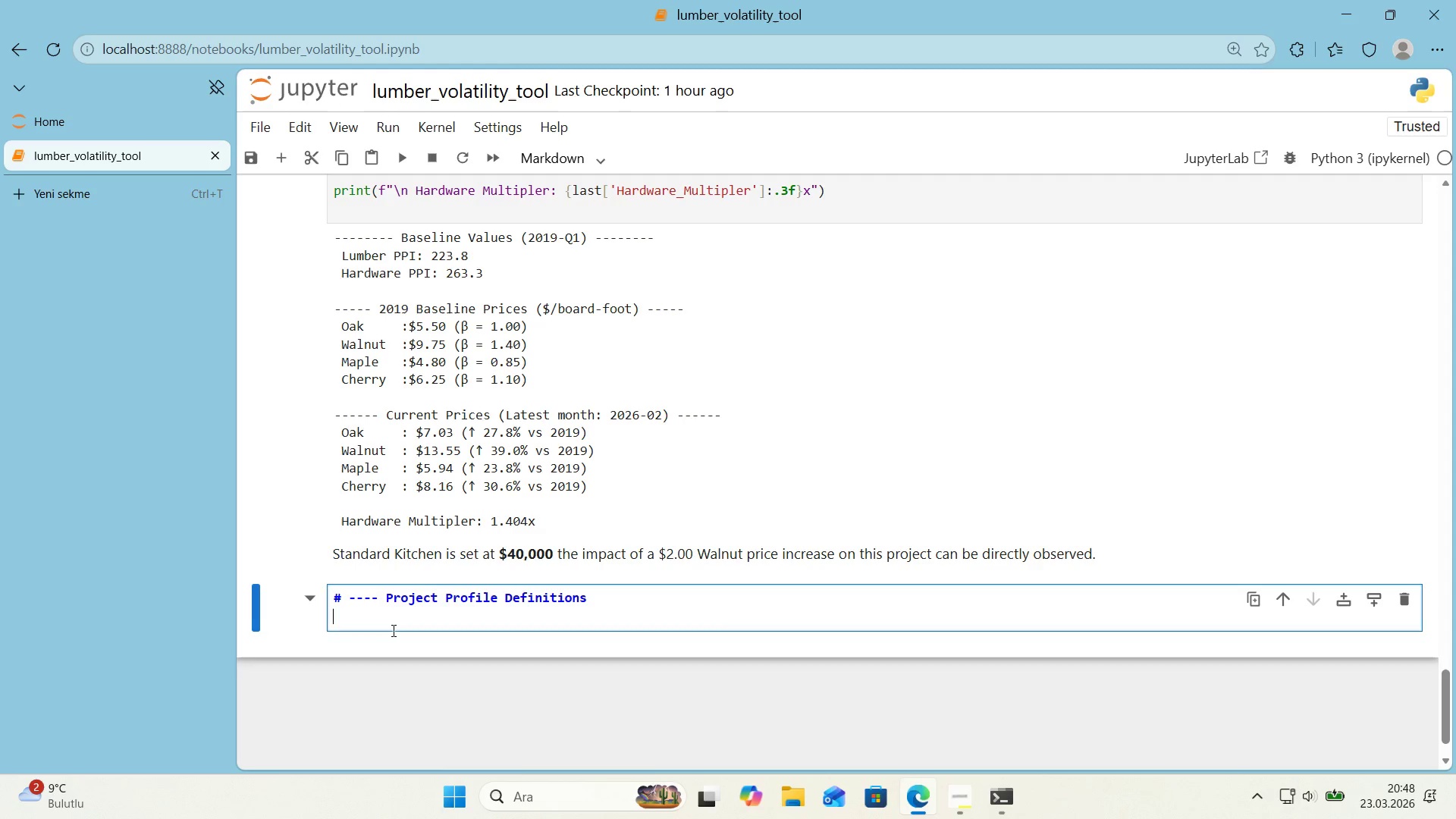 
key(Enter)
 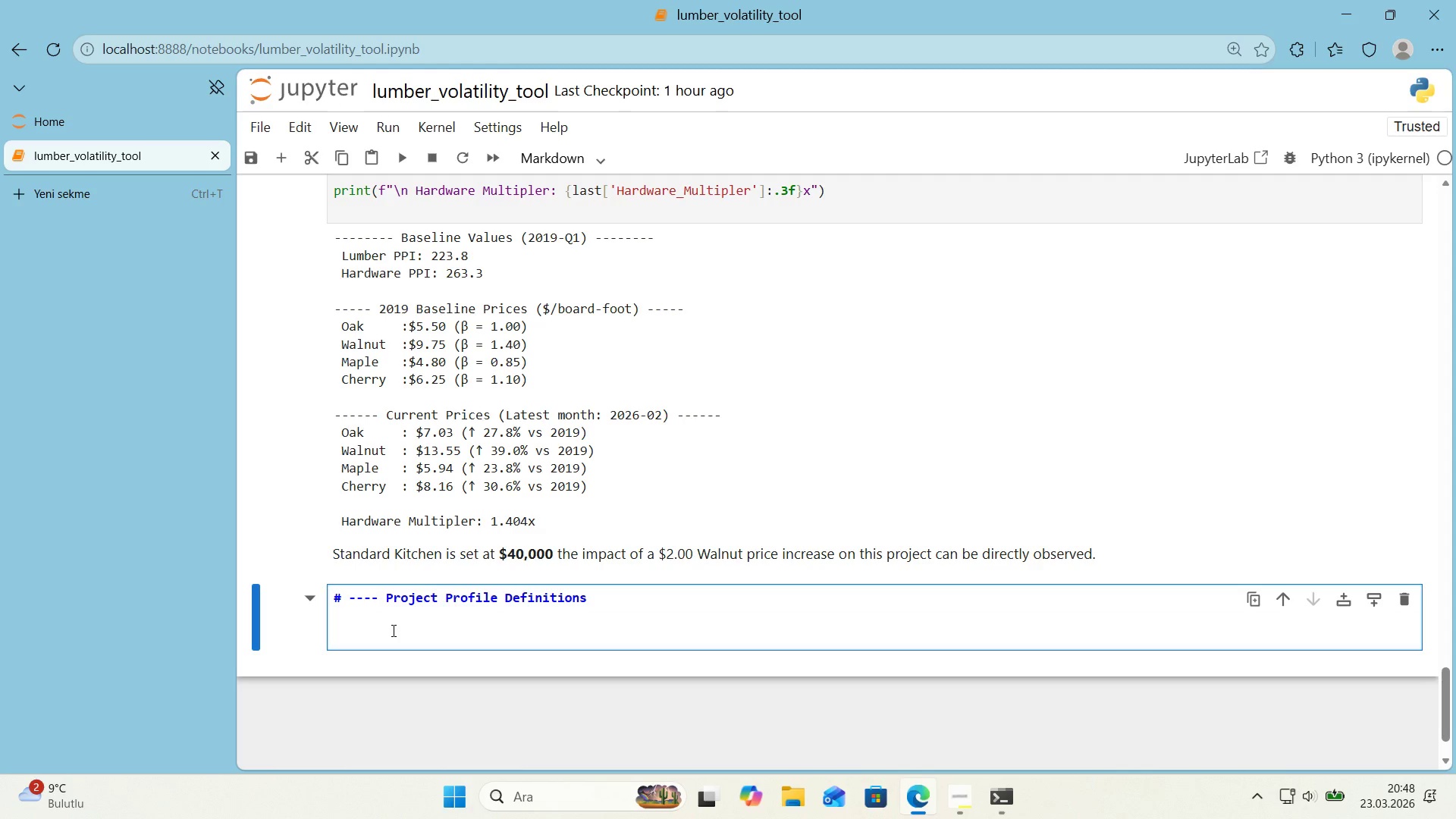 
type(PROJECT P)
key(Backspace)
key(Backspace)
type(_PROFILES ) )
 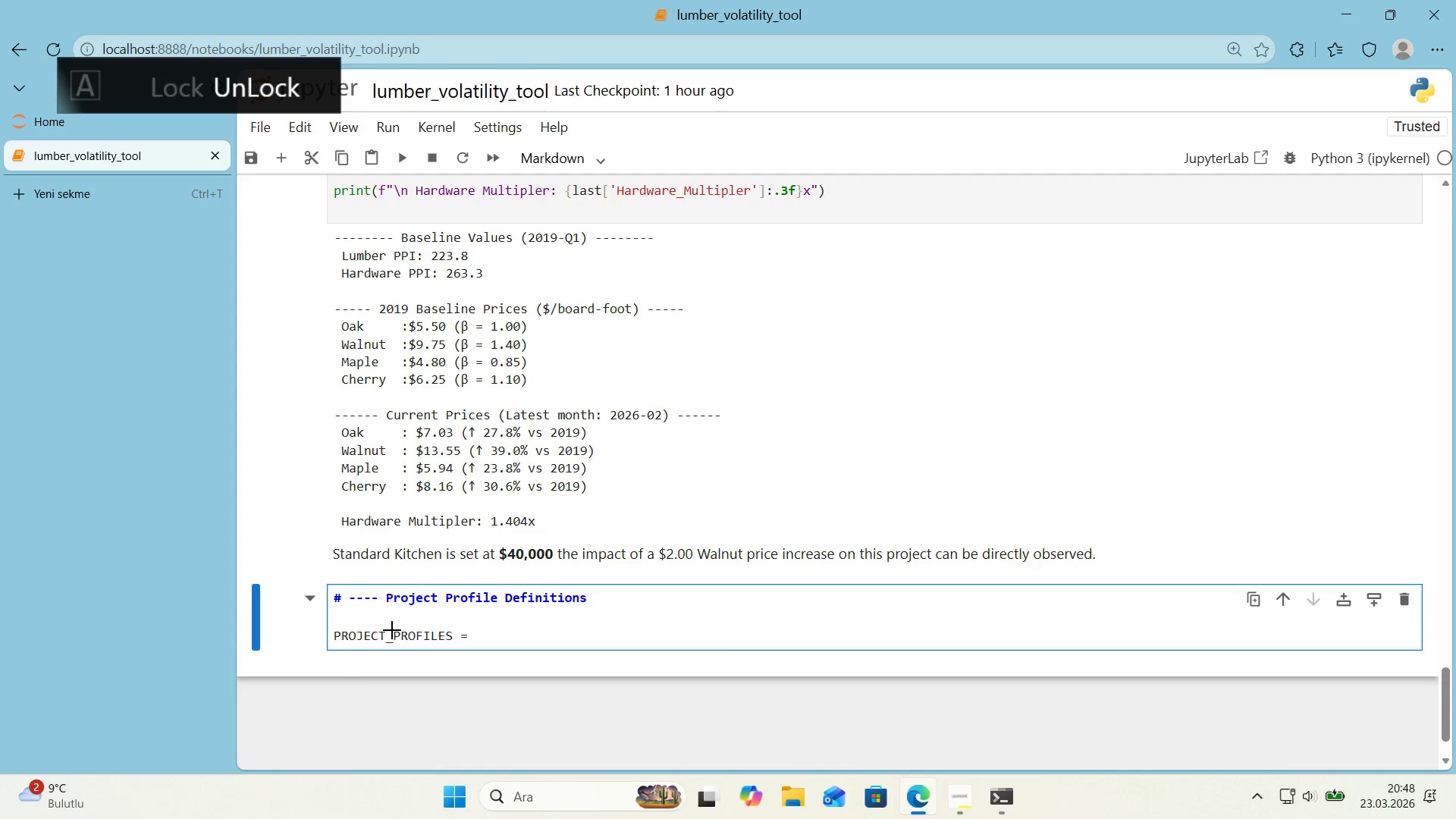 
key(Alt+Control+7)
 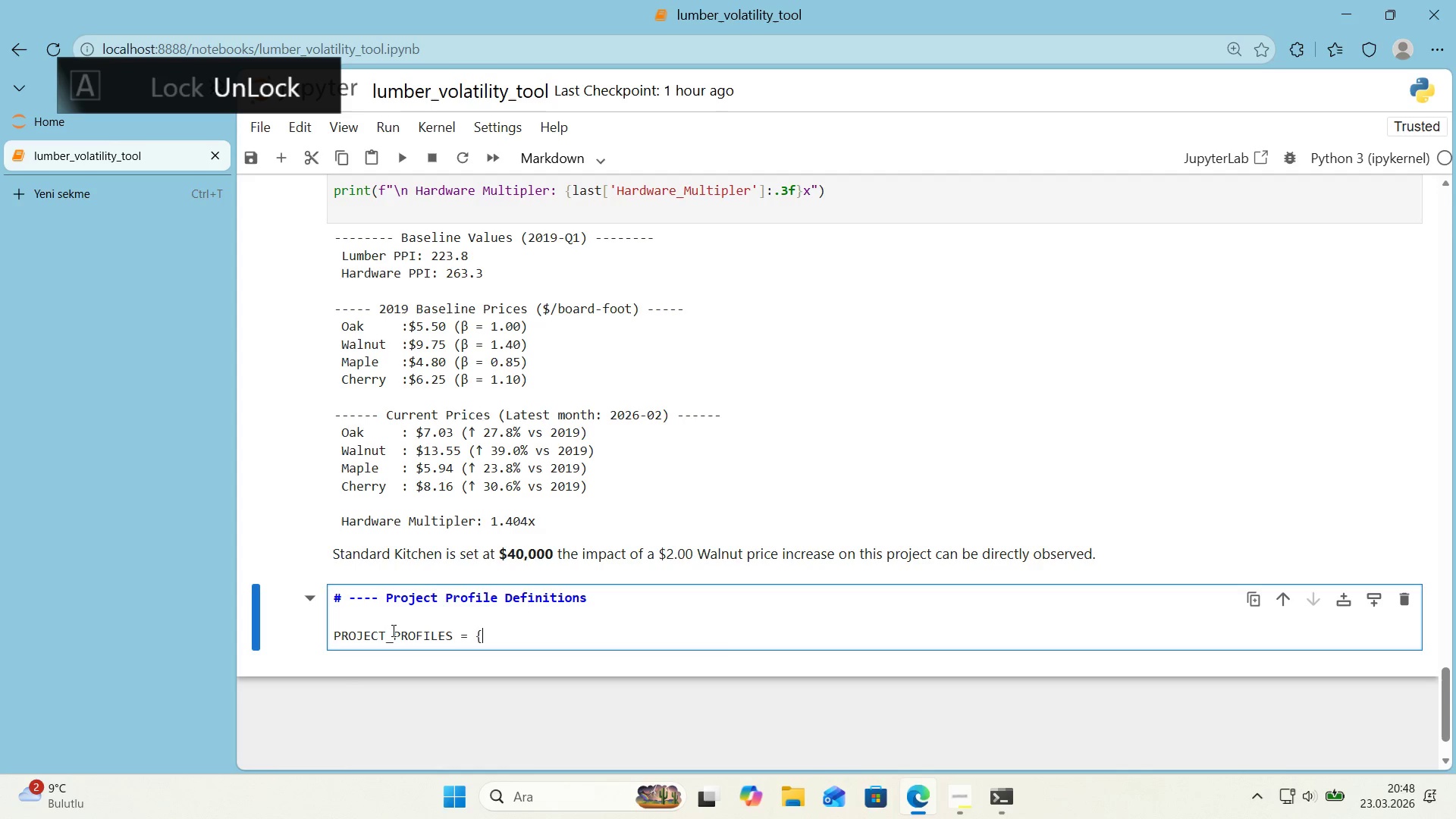 
key(Alt+Control+0)
 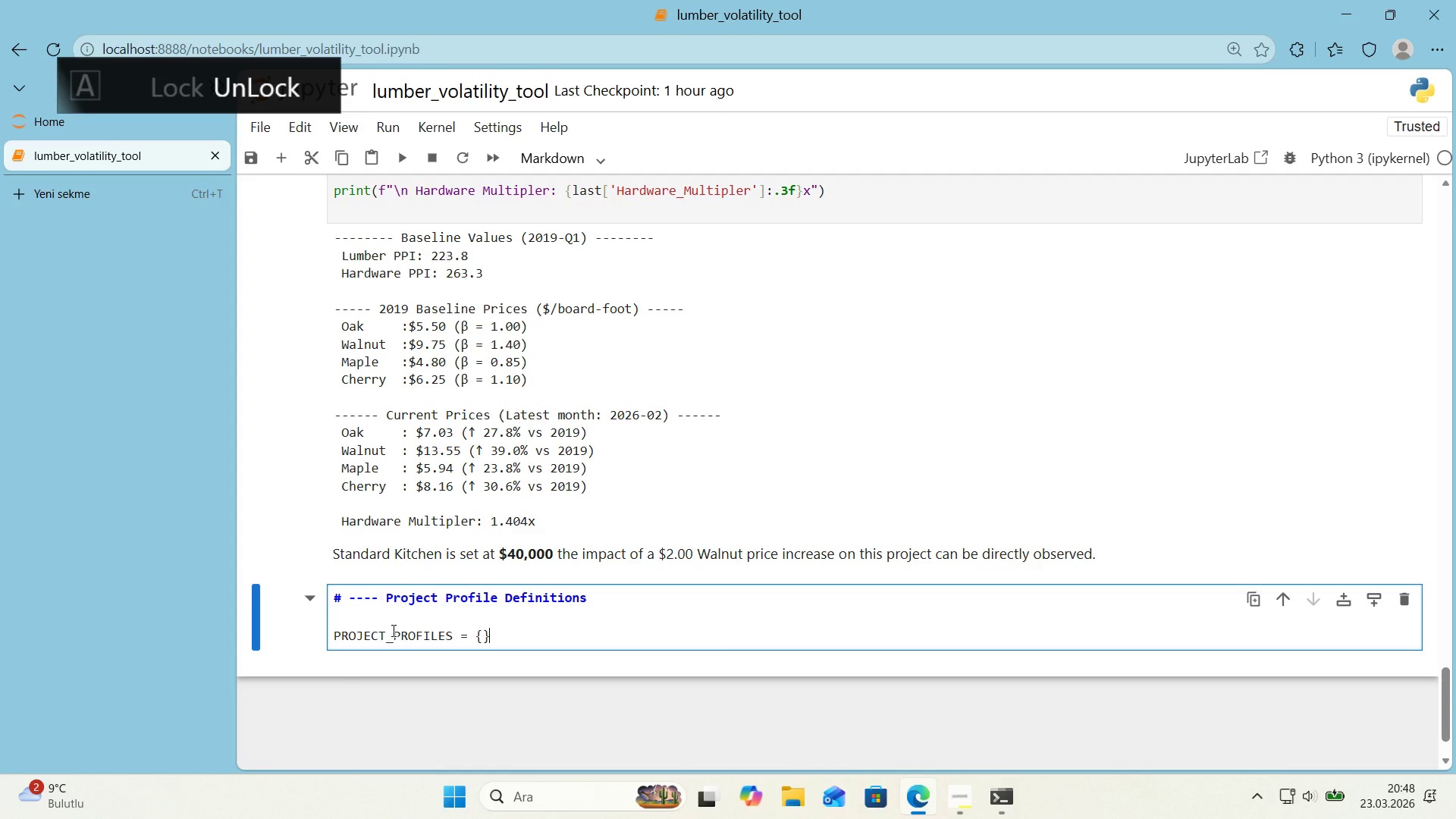 
key(Control+ControlRight)
 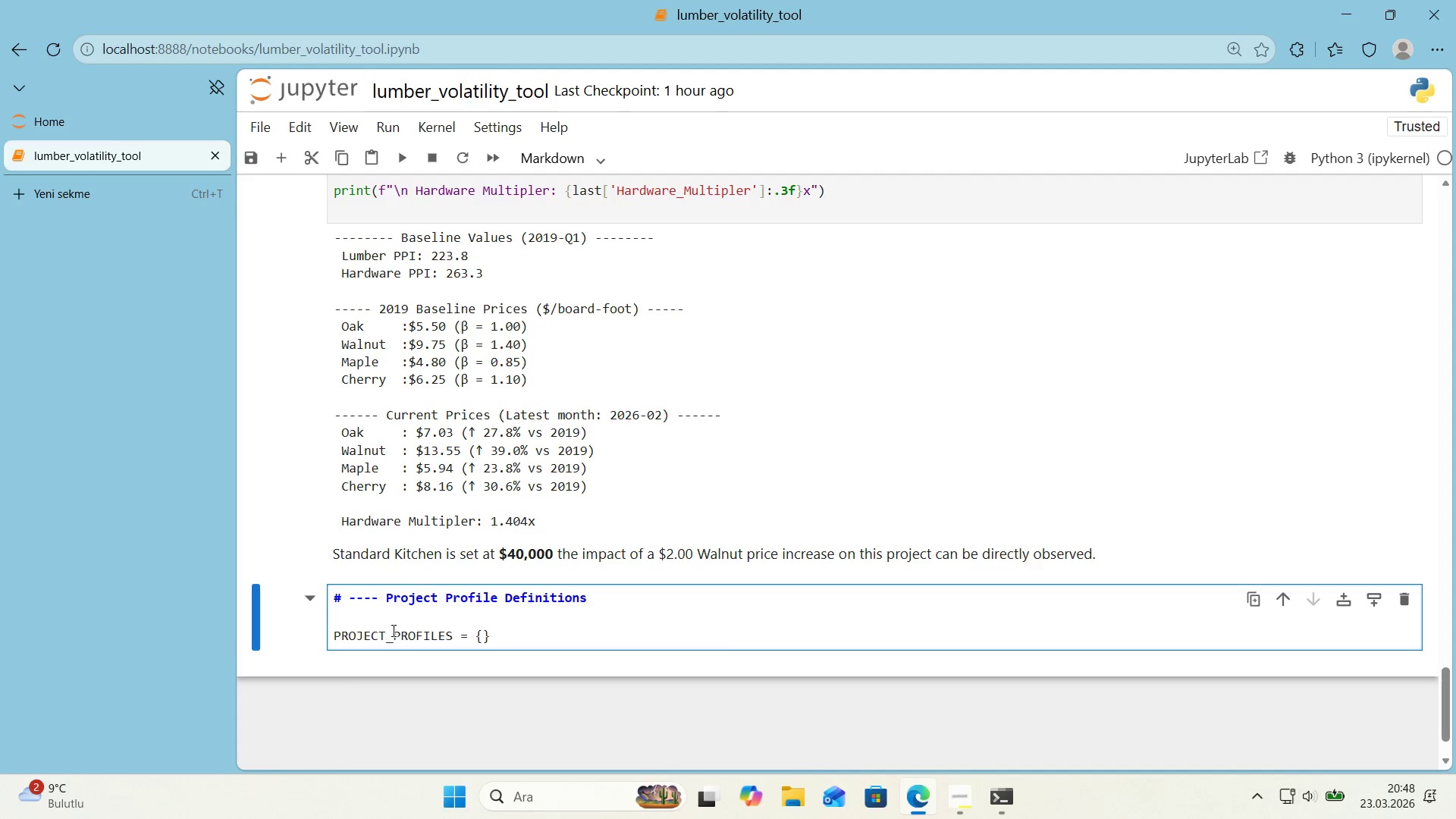 
key(ArrowLeft)
 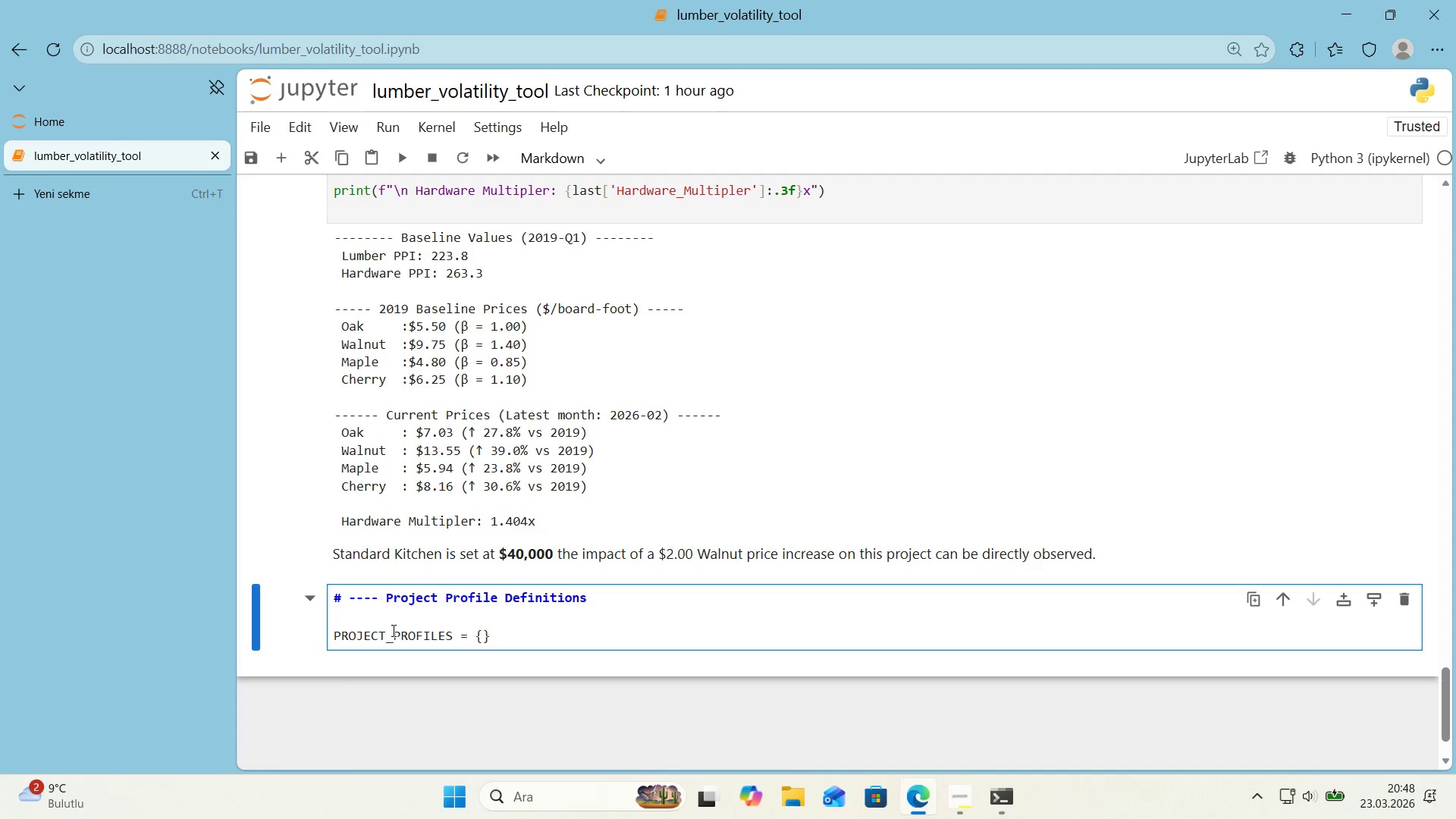 
key(Enter)
 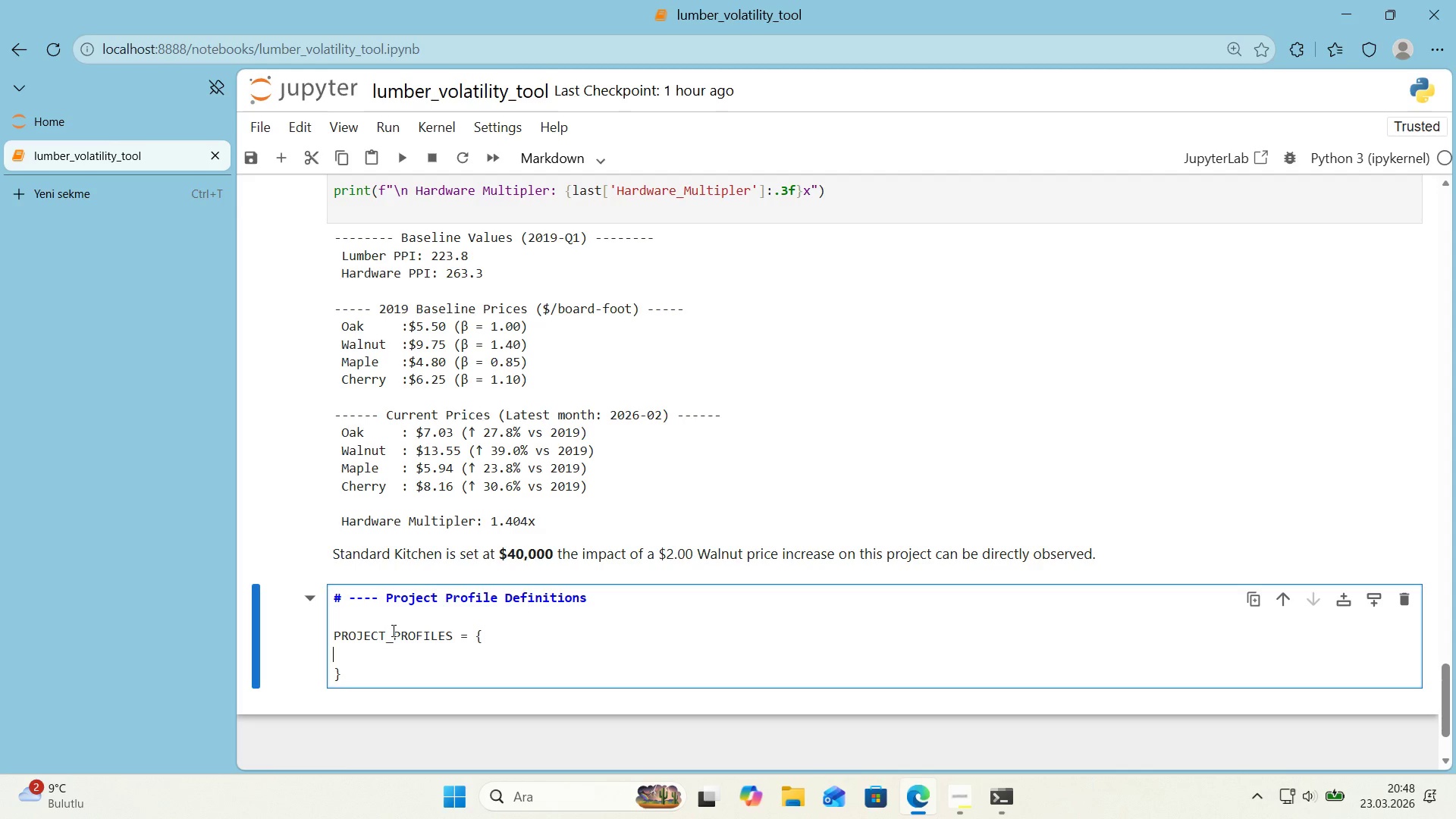 
type(@@)
 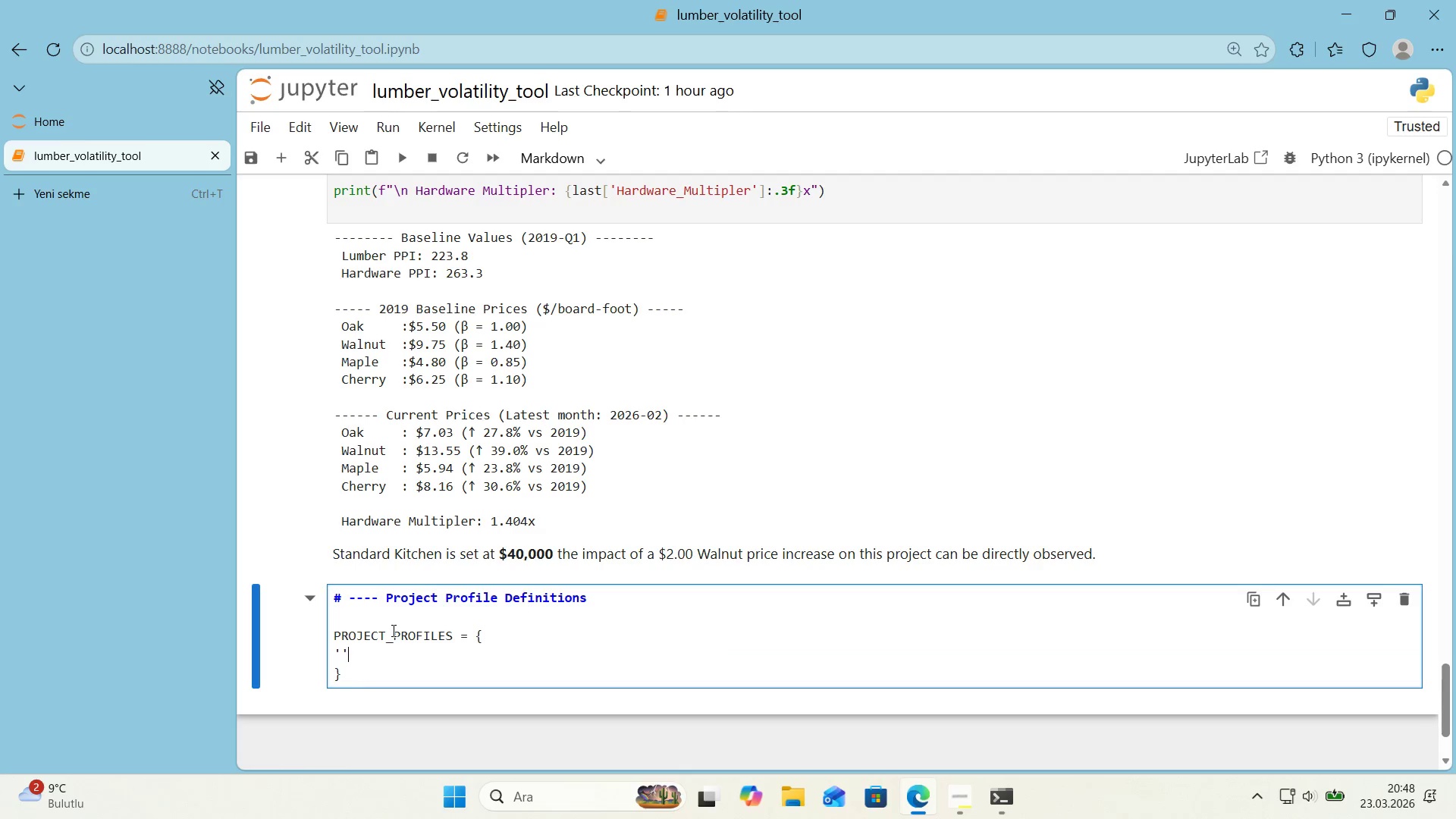 
key(ArrowLeft)
 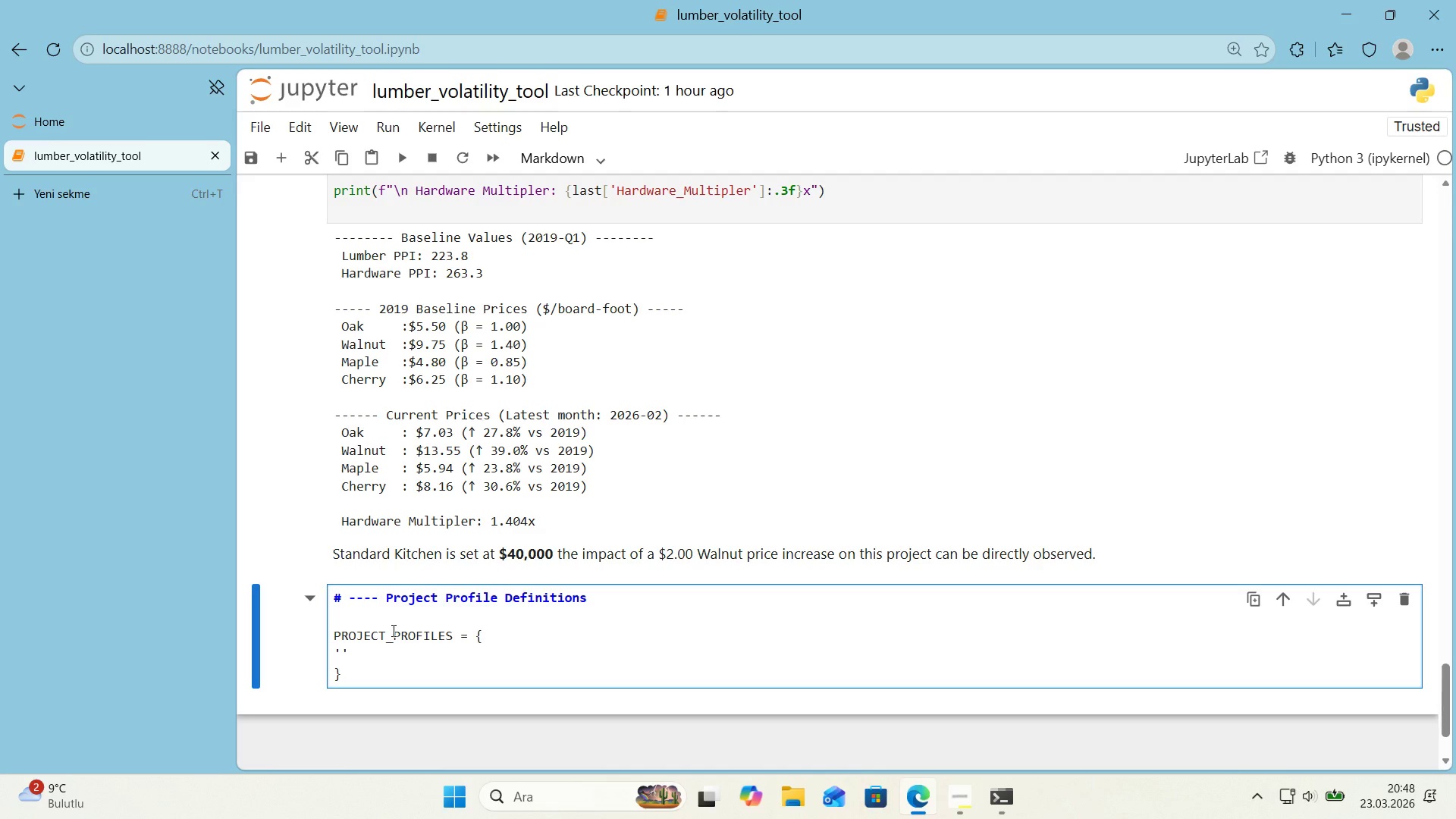 
type(Luxury K'tchen)
 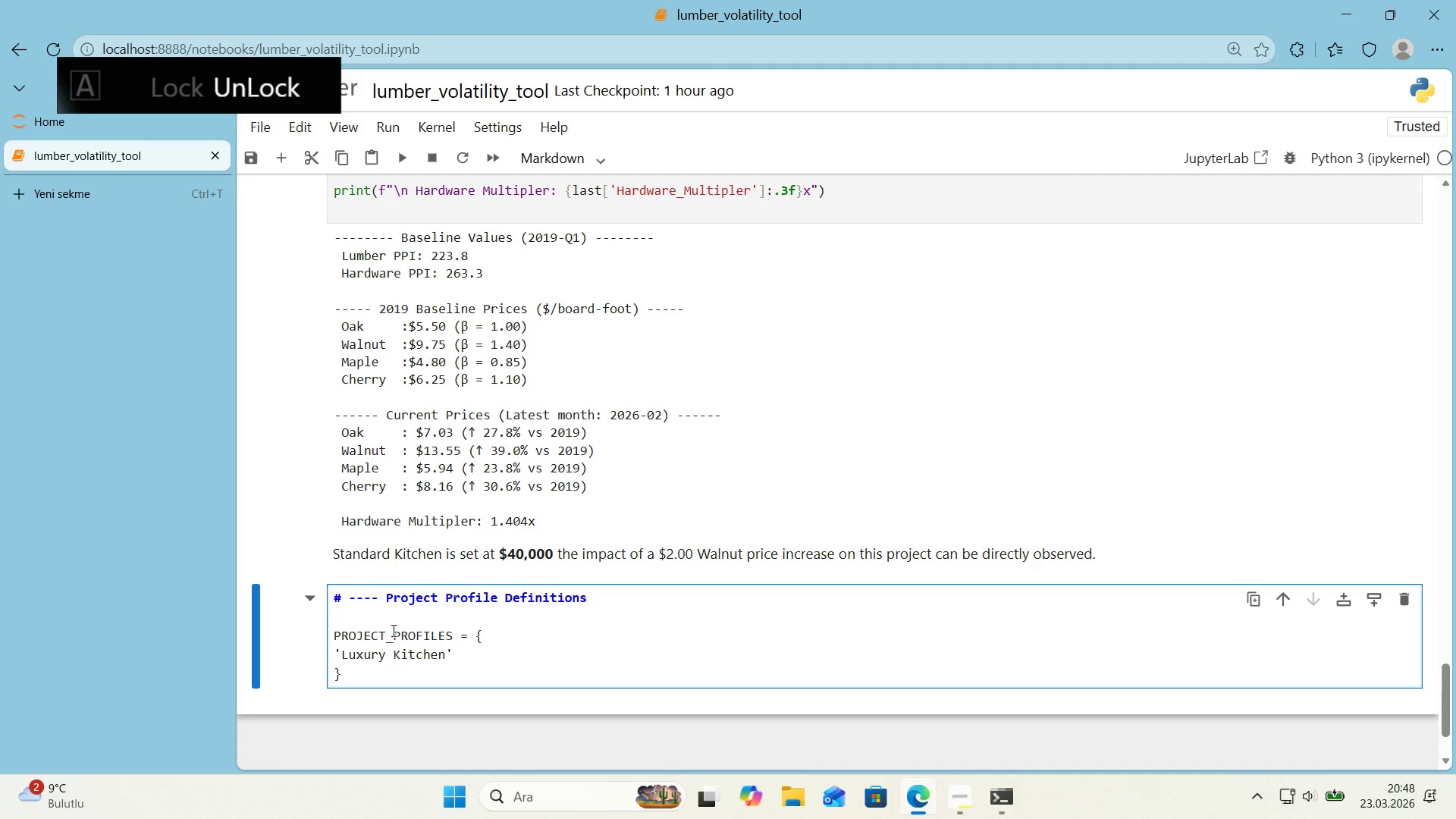 
key(ArrowRight)
 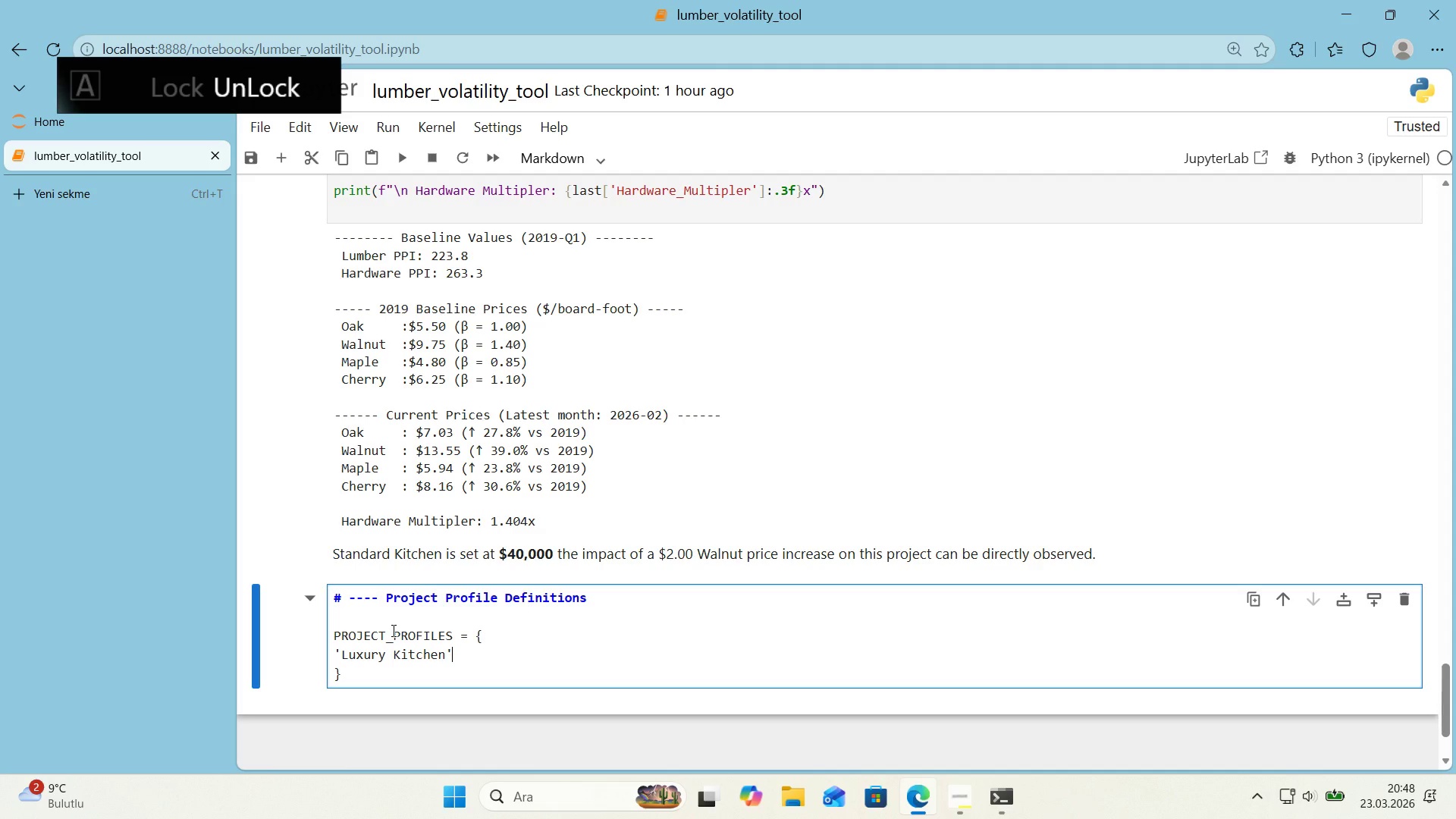 
key(Shift+Period)
 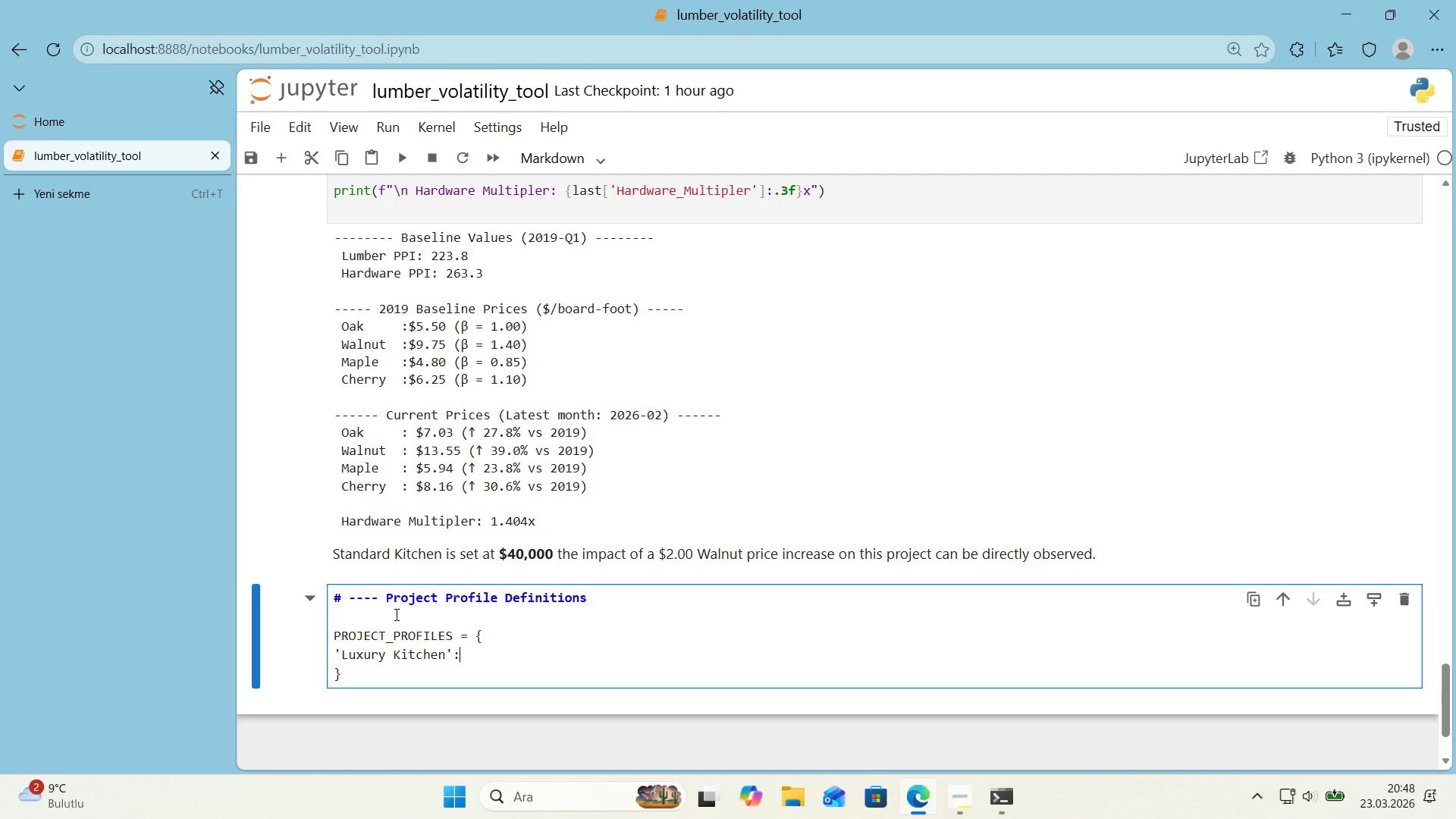 
wait(6.38)
 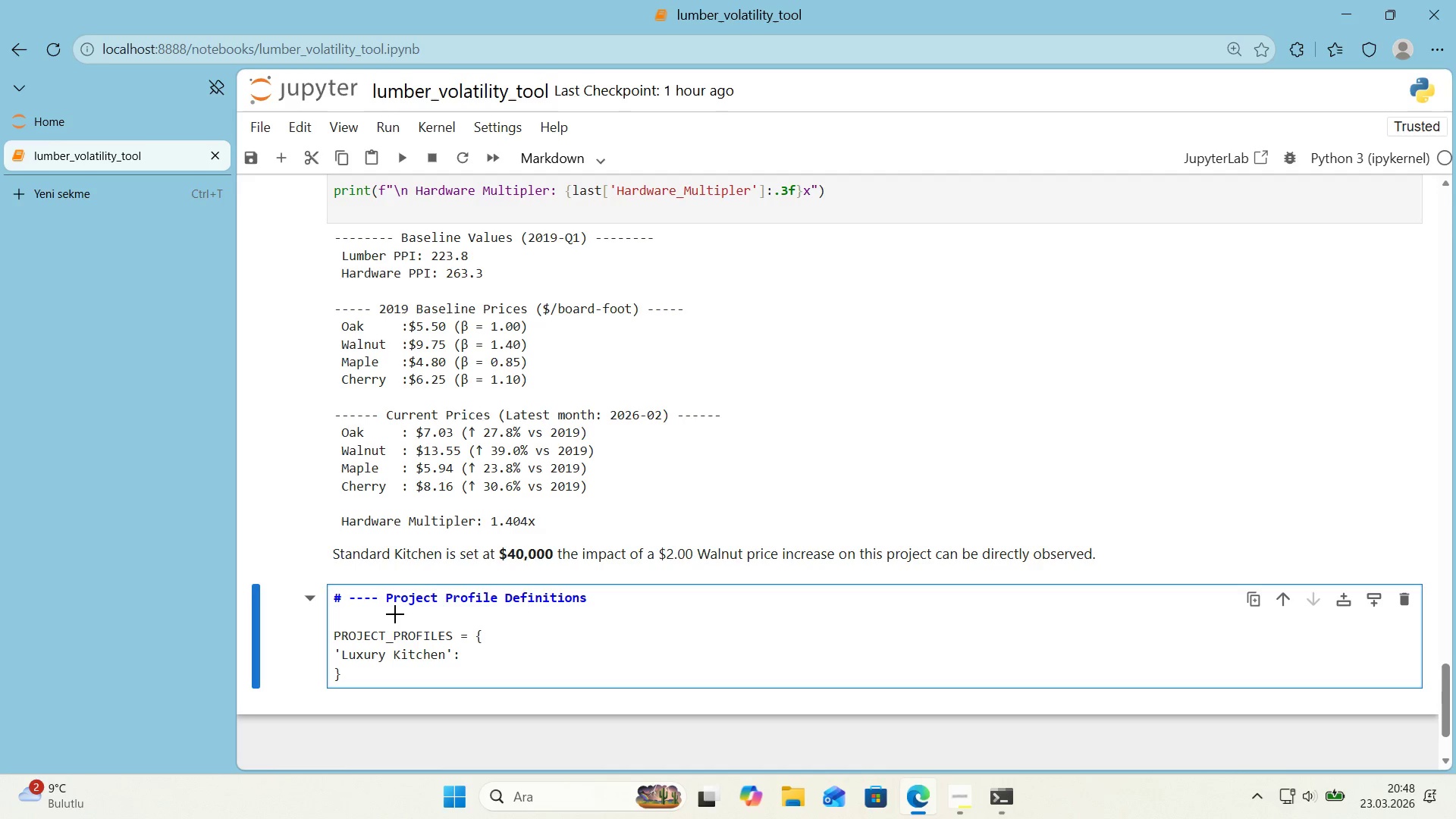 
key(Alt+Control+7)
 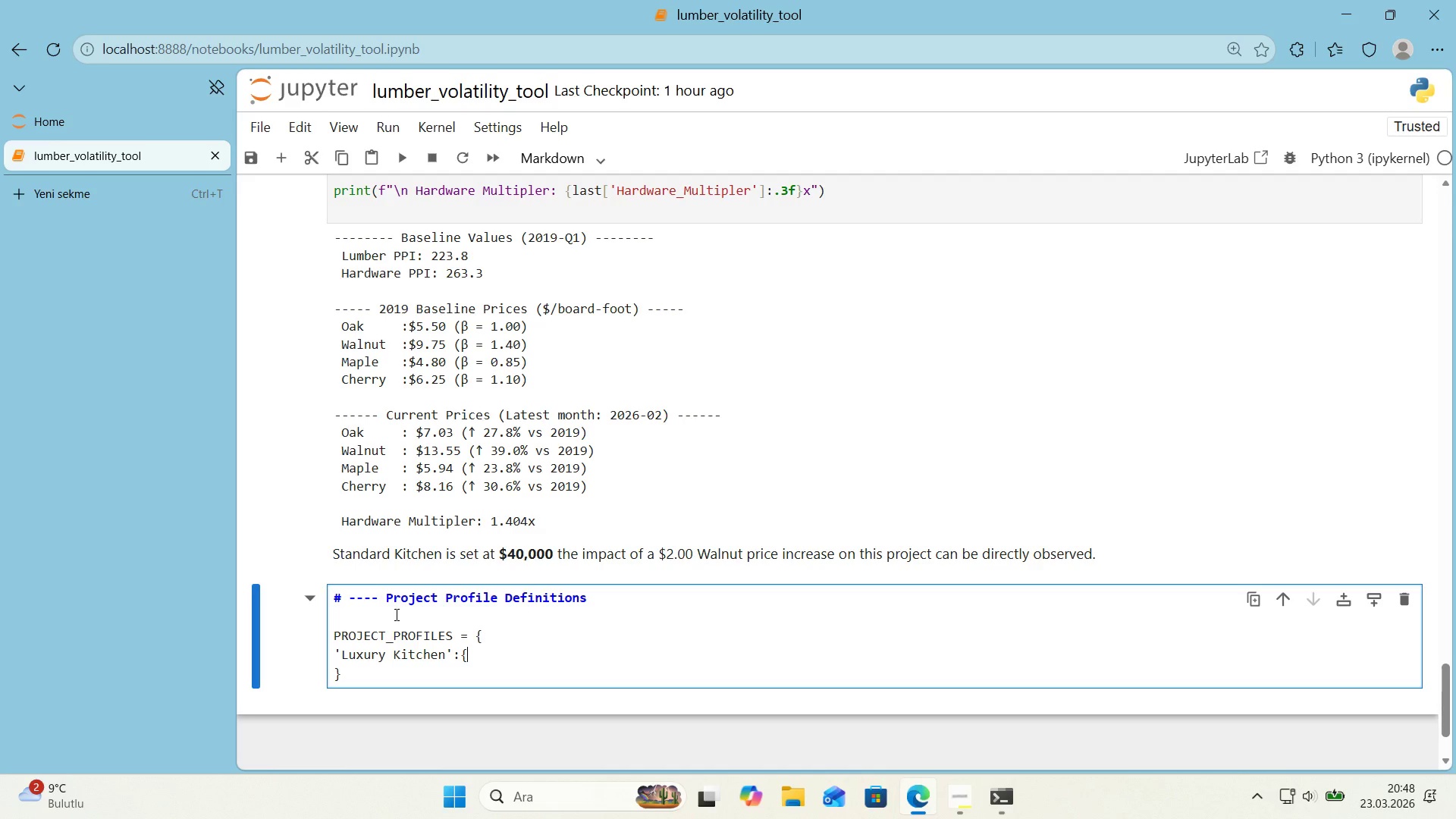 
key(Alt+Control+0)
 